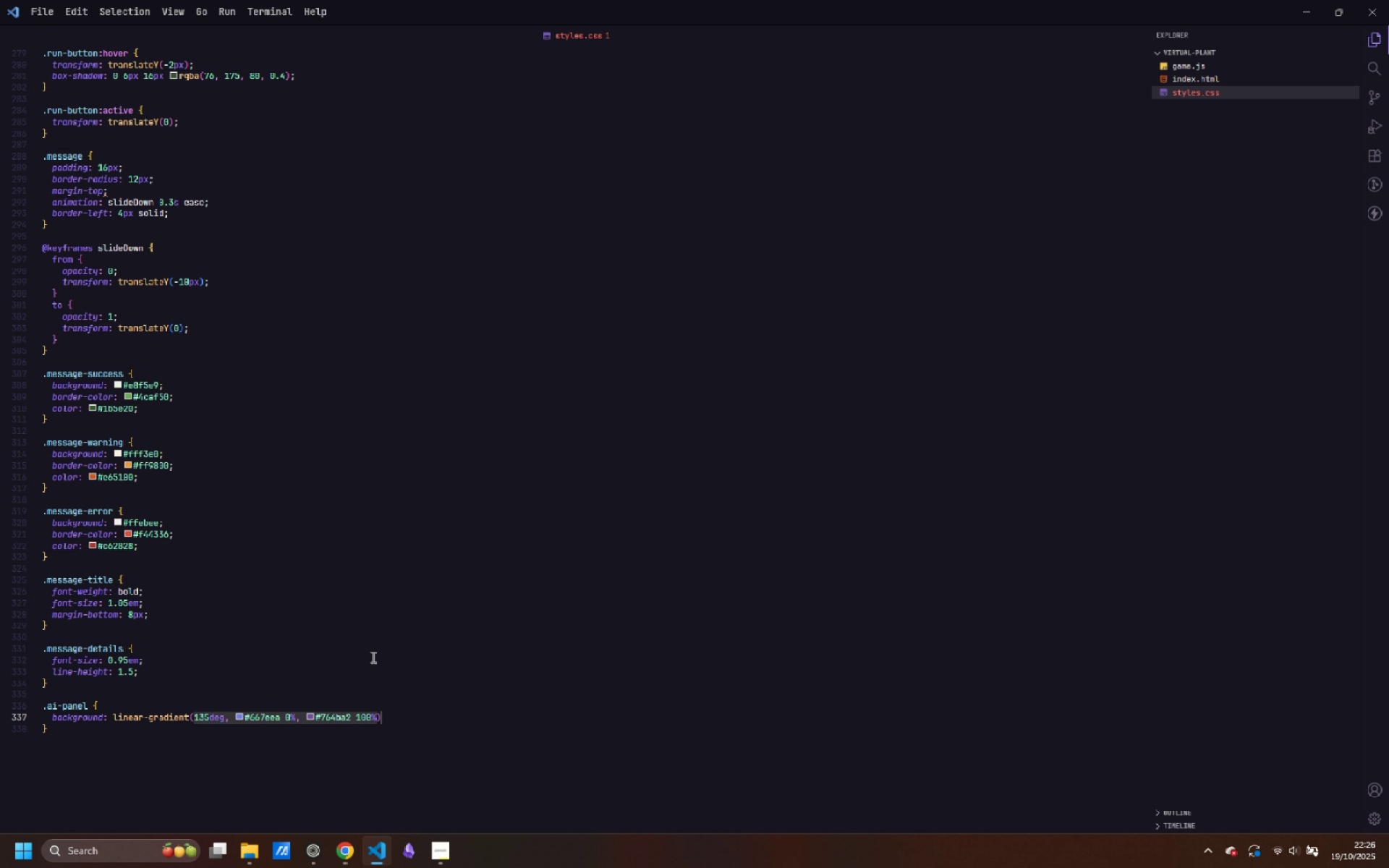 
 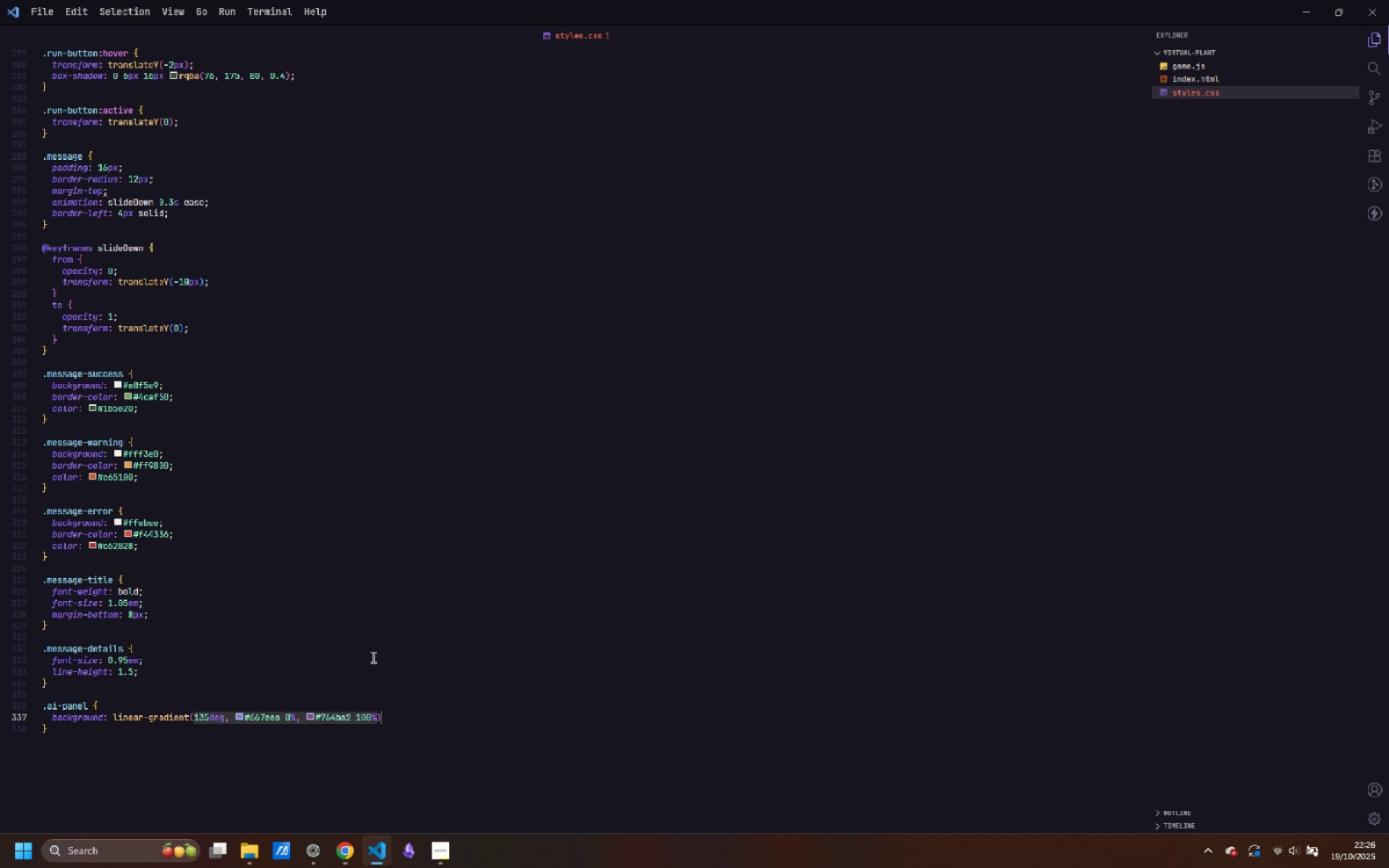 
key(ArrowRight)
 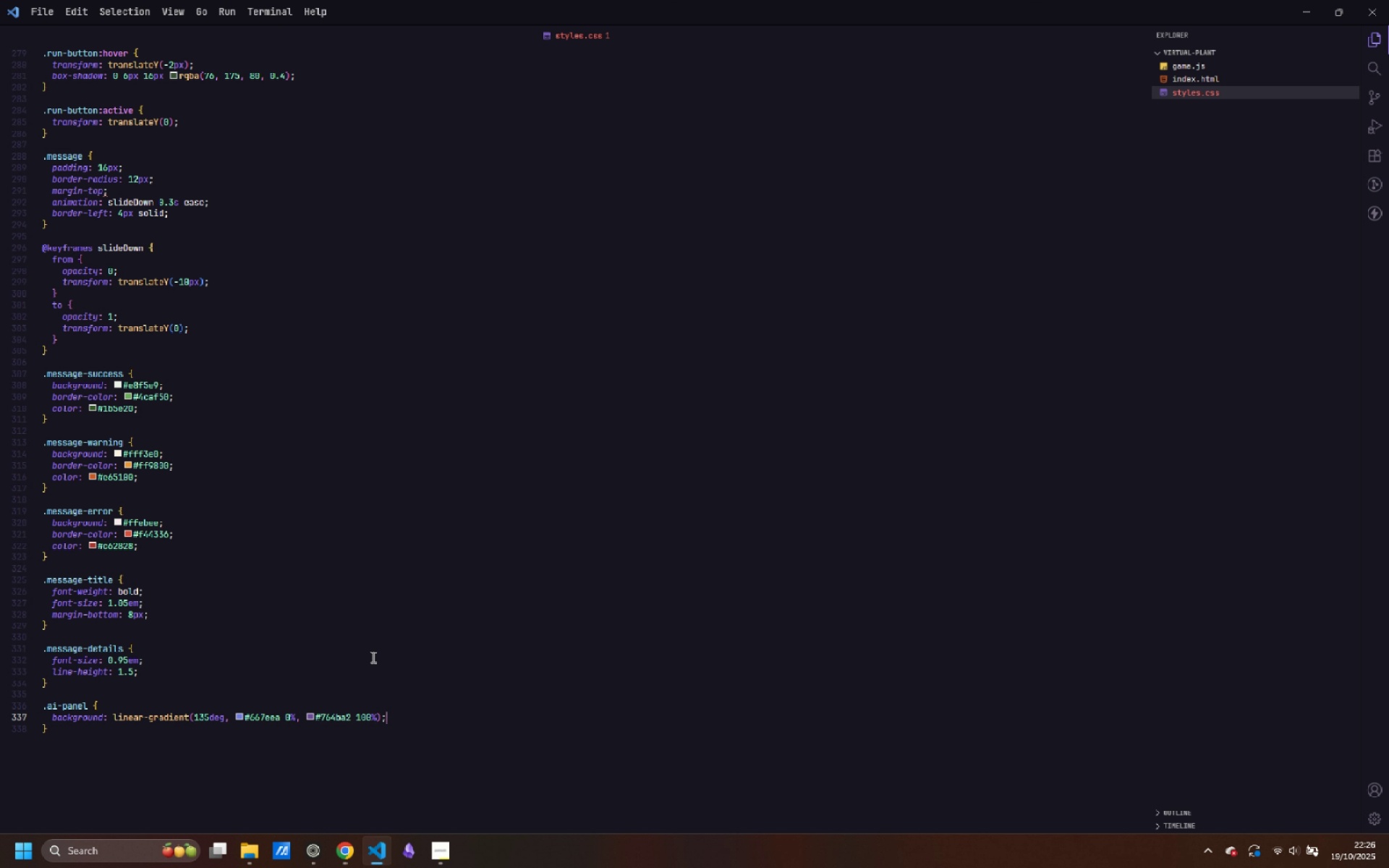 
key(Semicolon)
 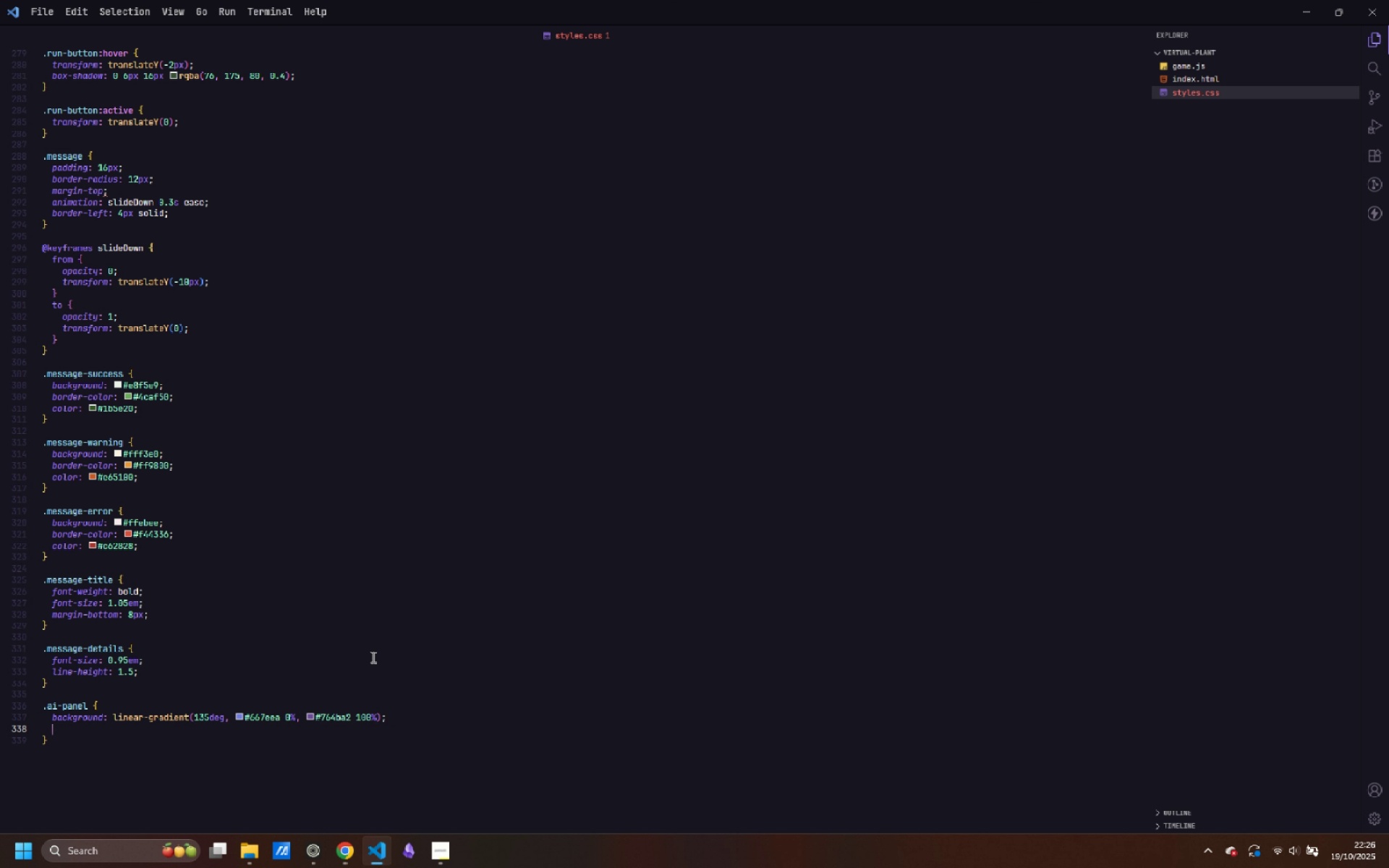 
key(Enter)
 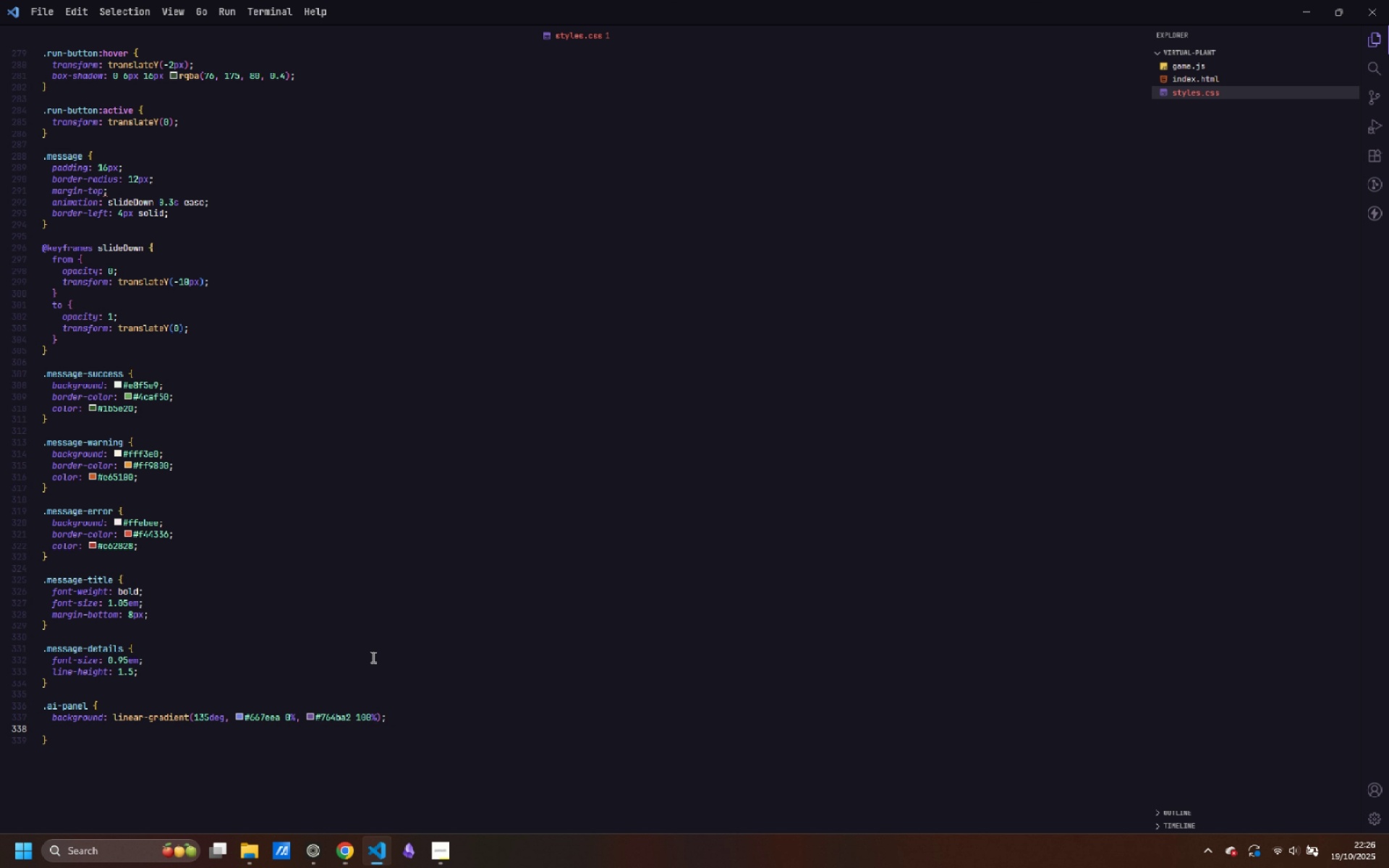 
type(color: white;)
 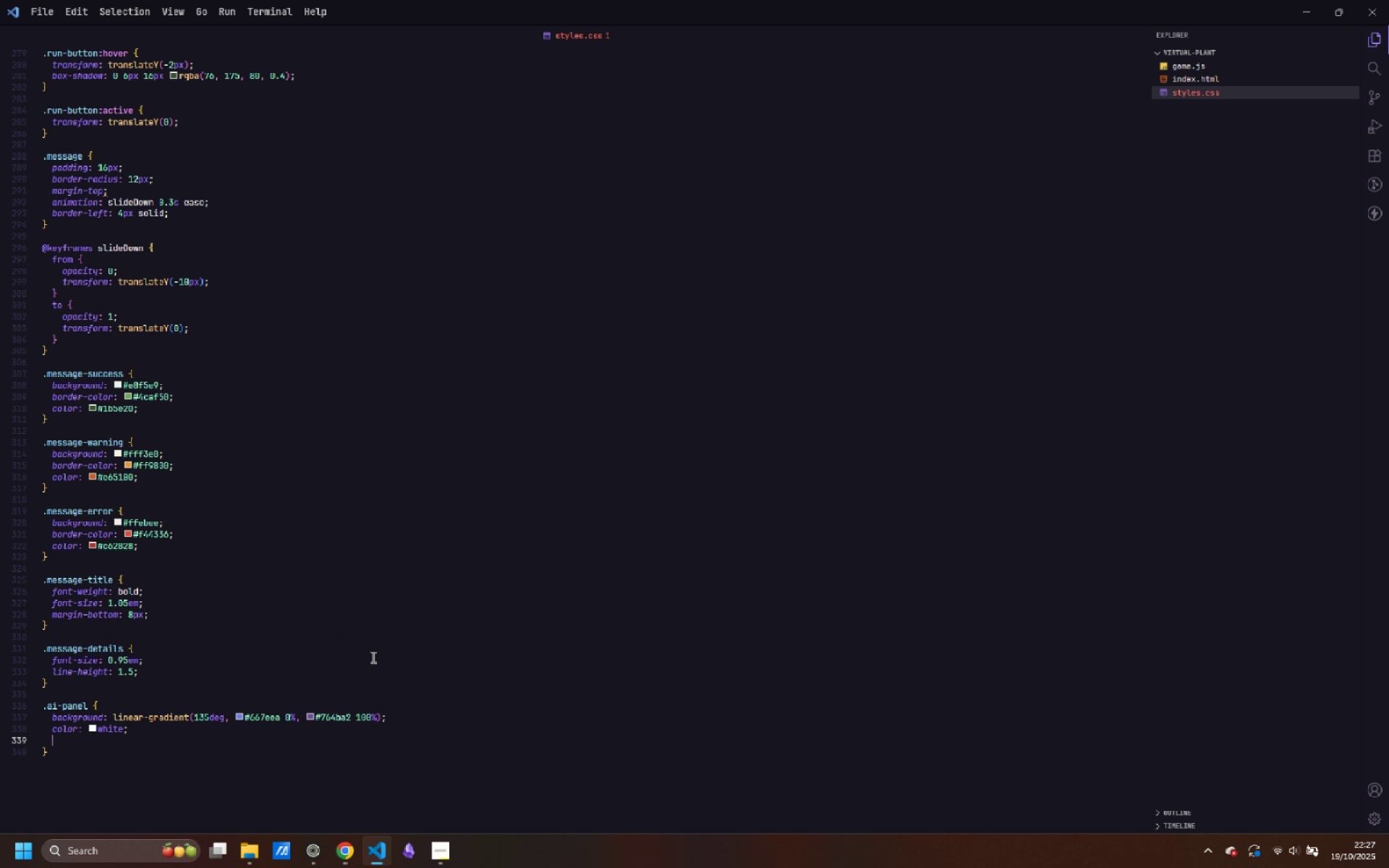 
key(Enter)
 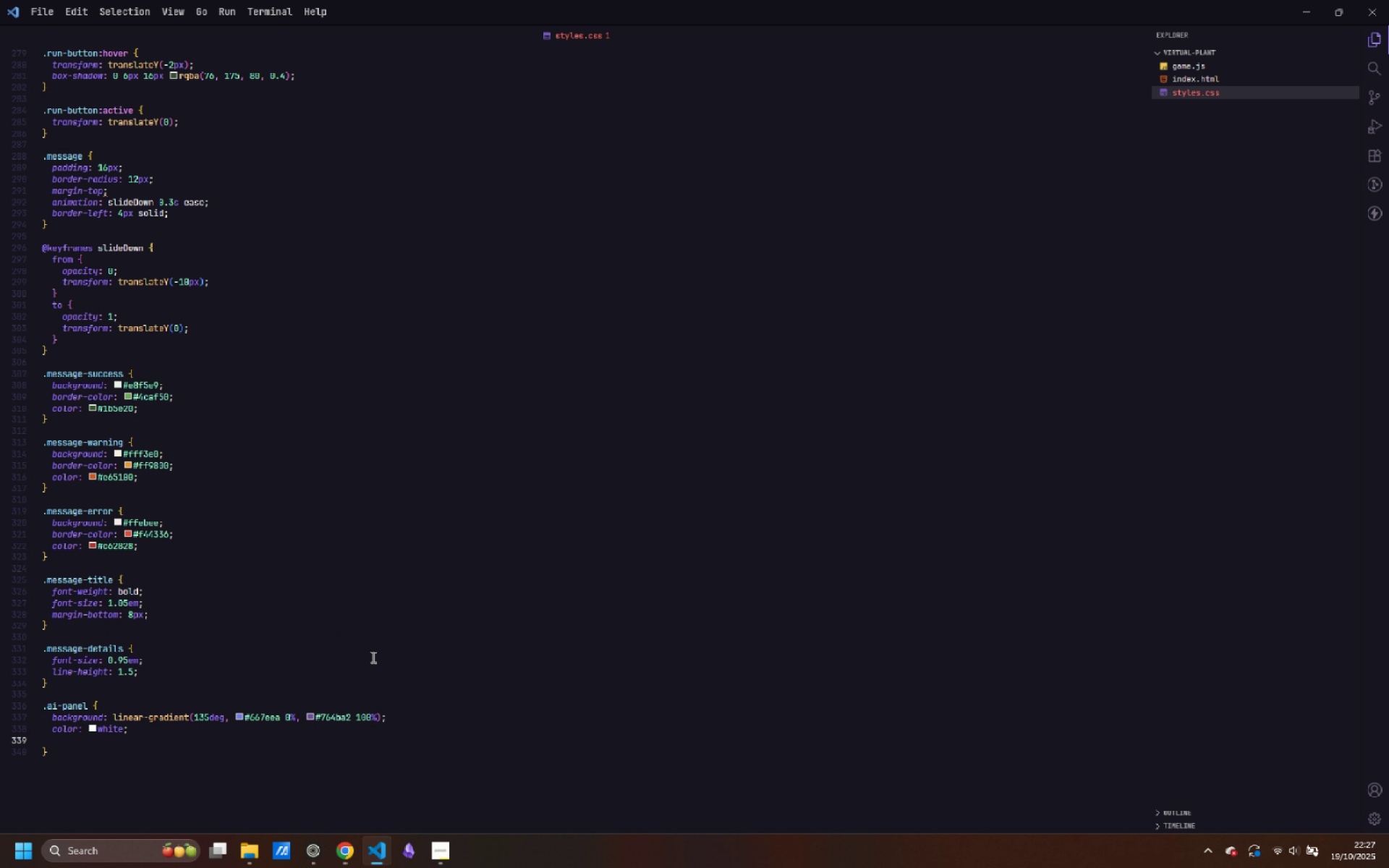 
type(pad)
 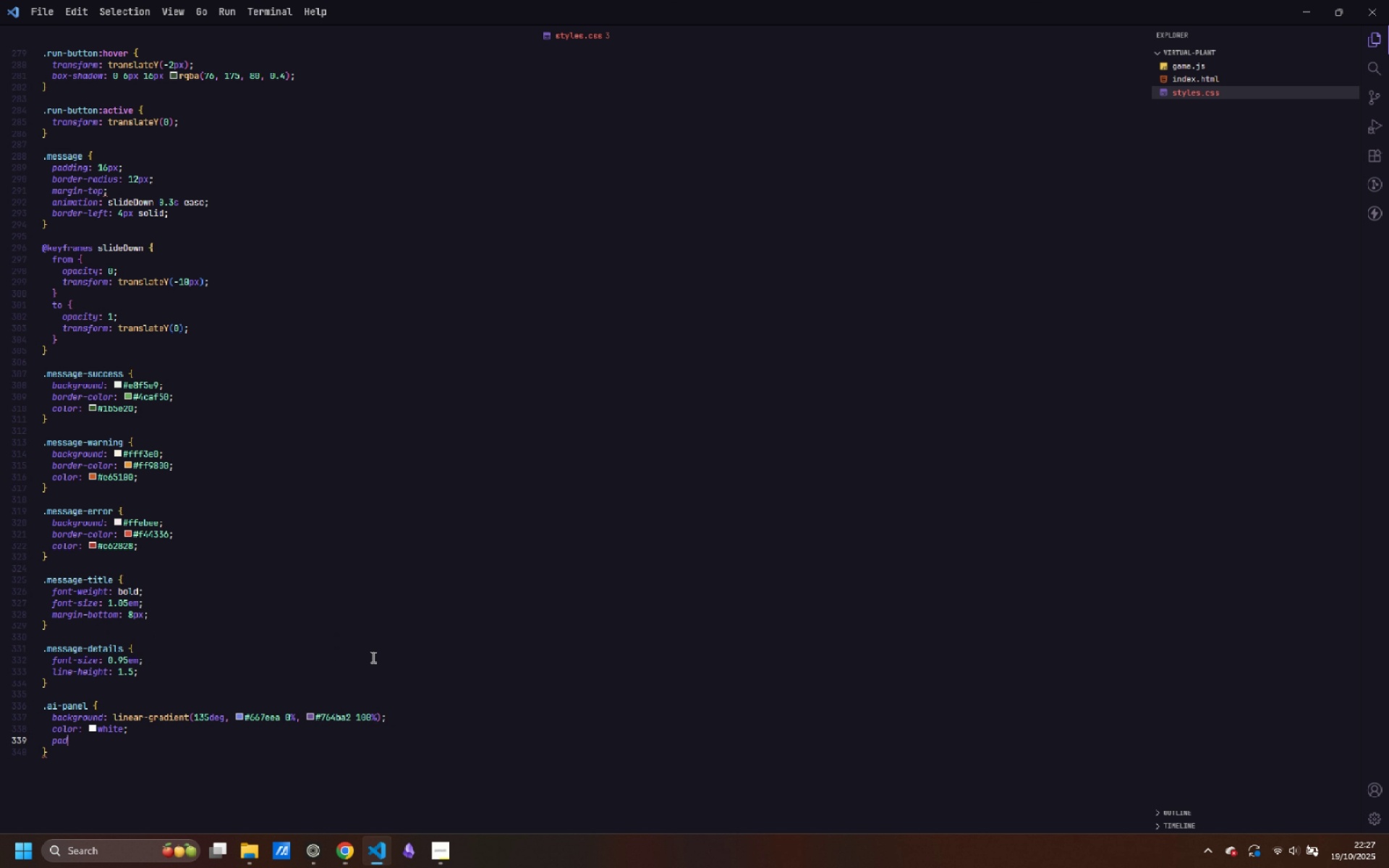 
key(Control+ControlLeft)
 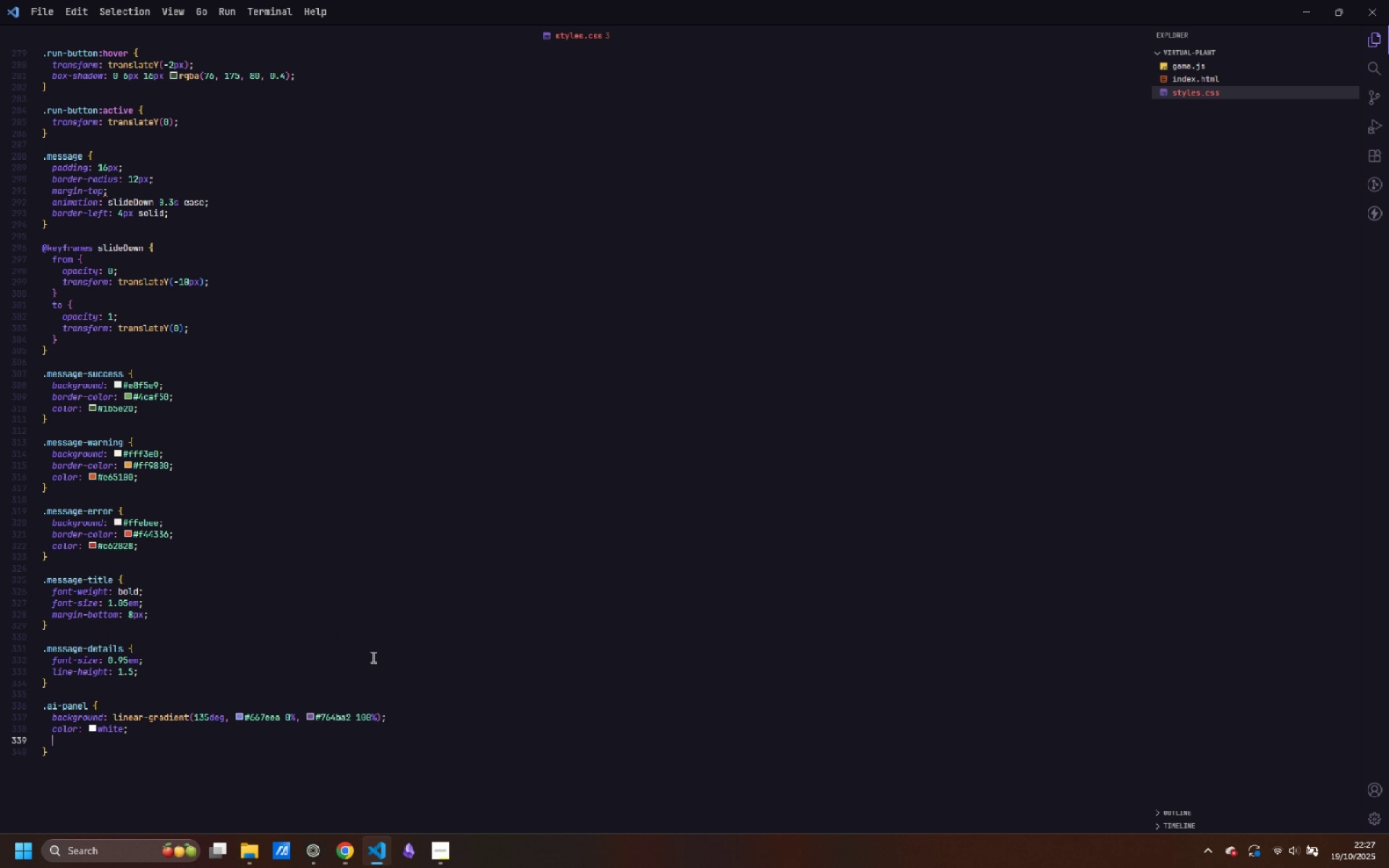 
key(Control+Backspace)
 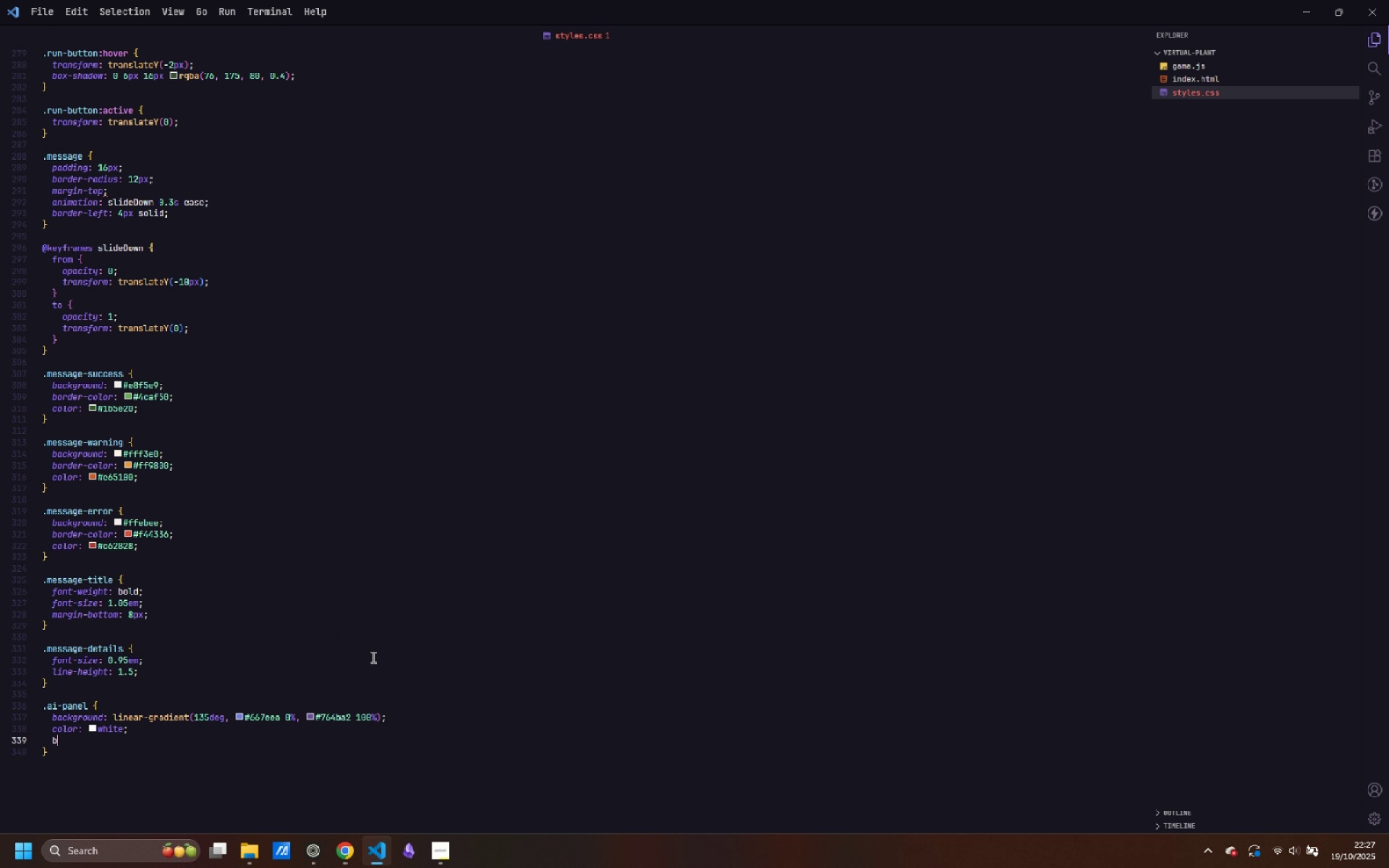 
type(border-radius: 12px;)
 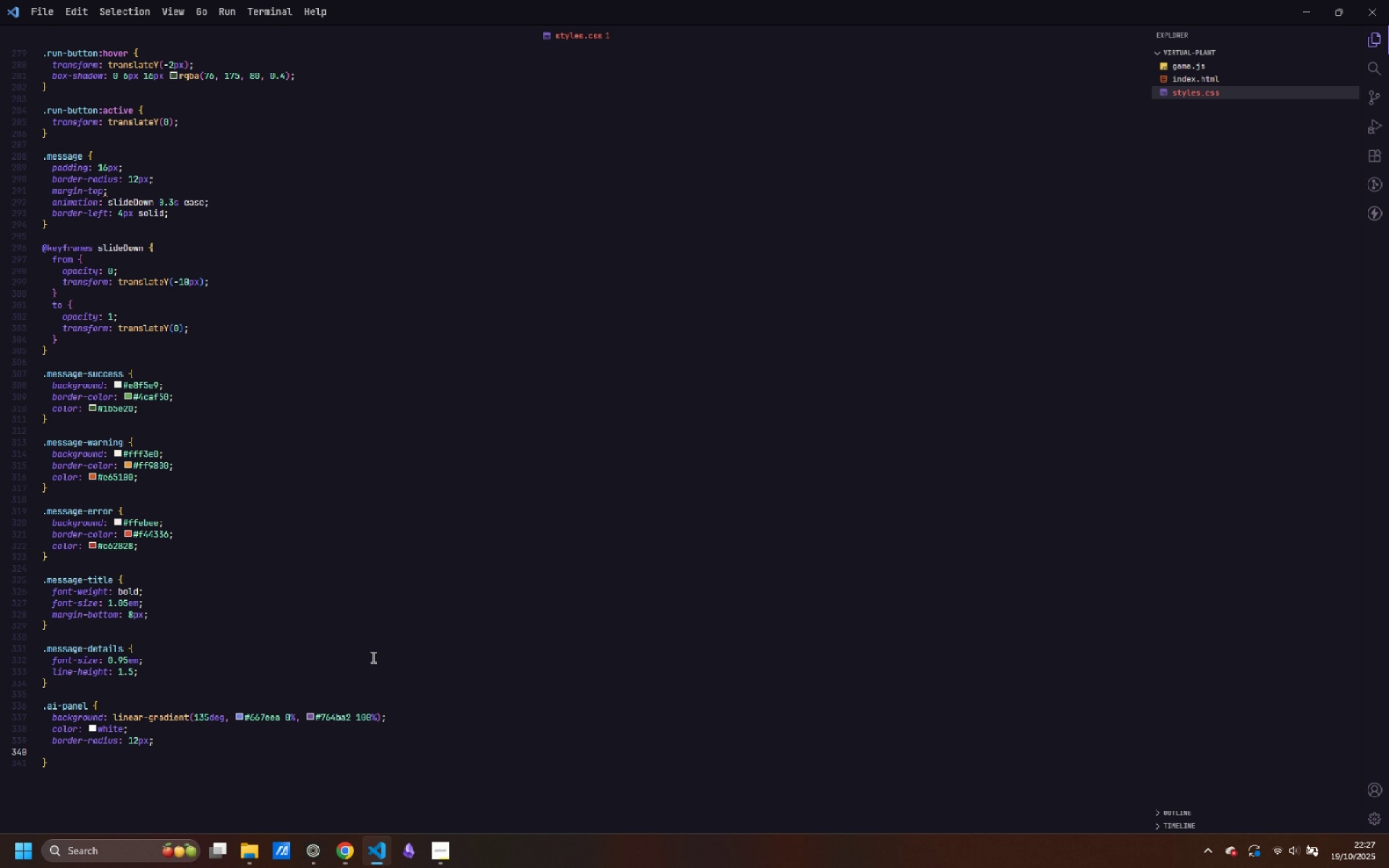 
 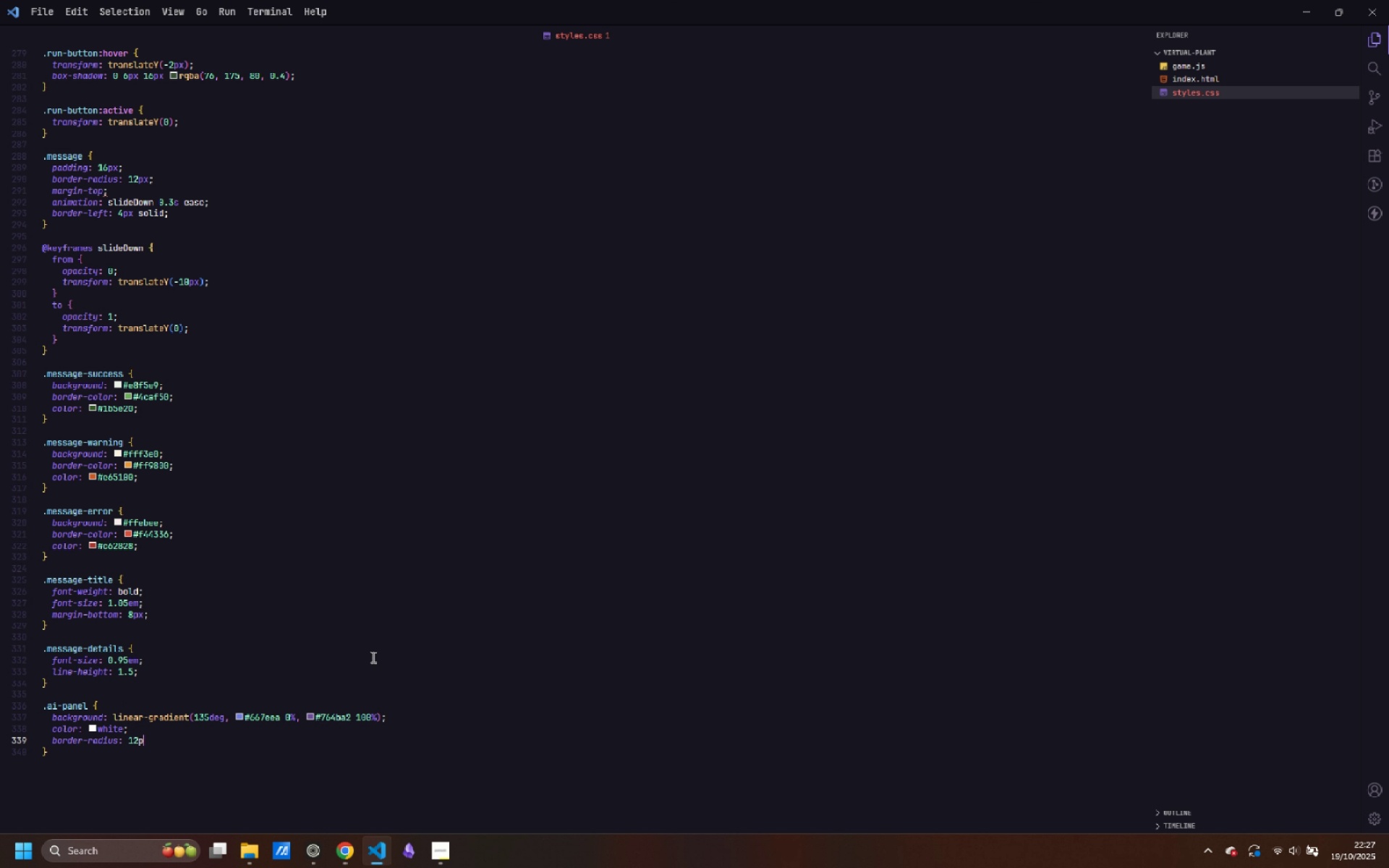 
key(Enter)
 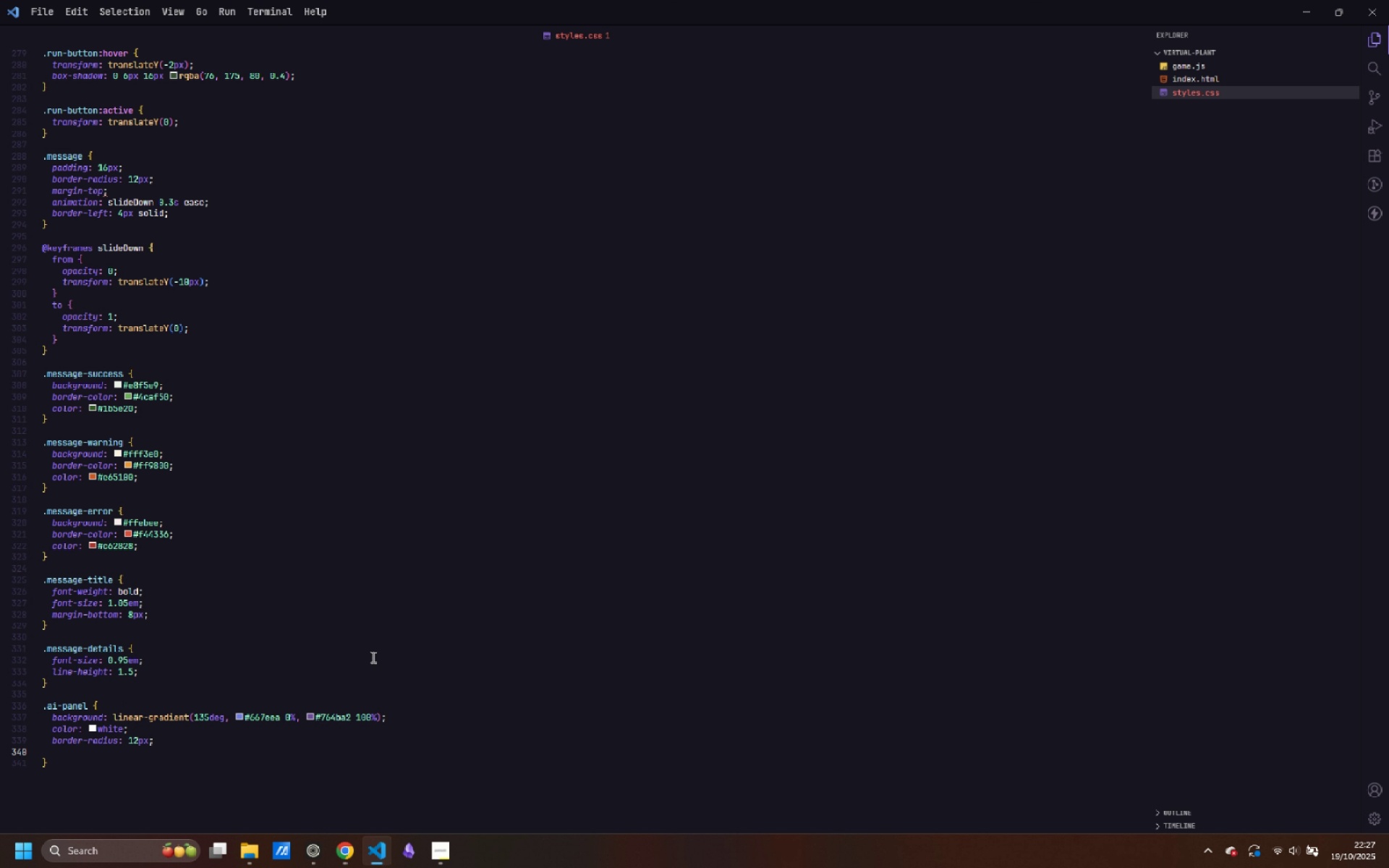 
type(padding: )
 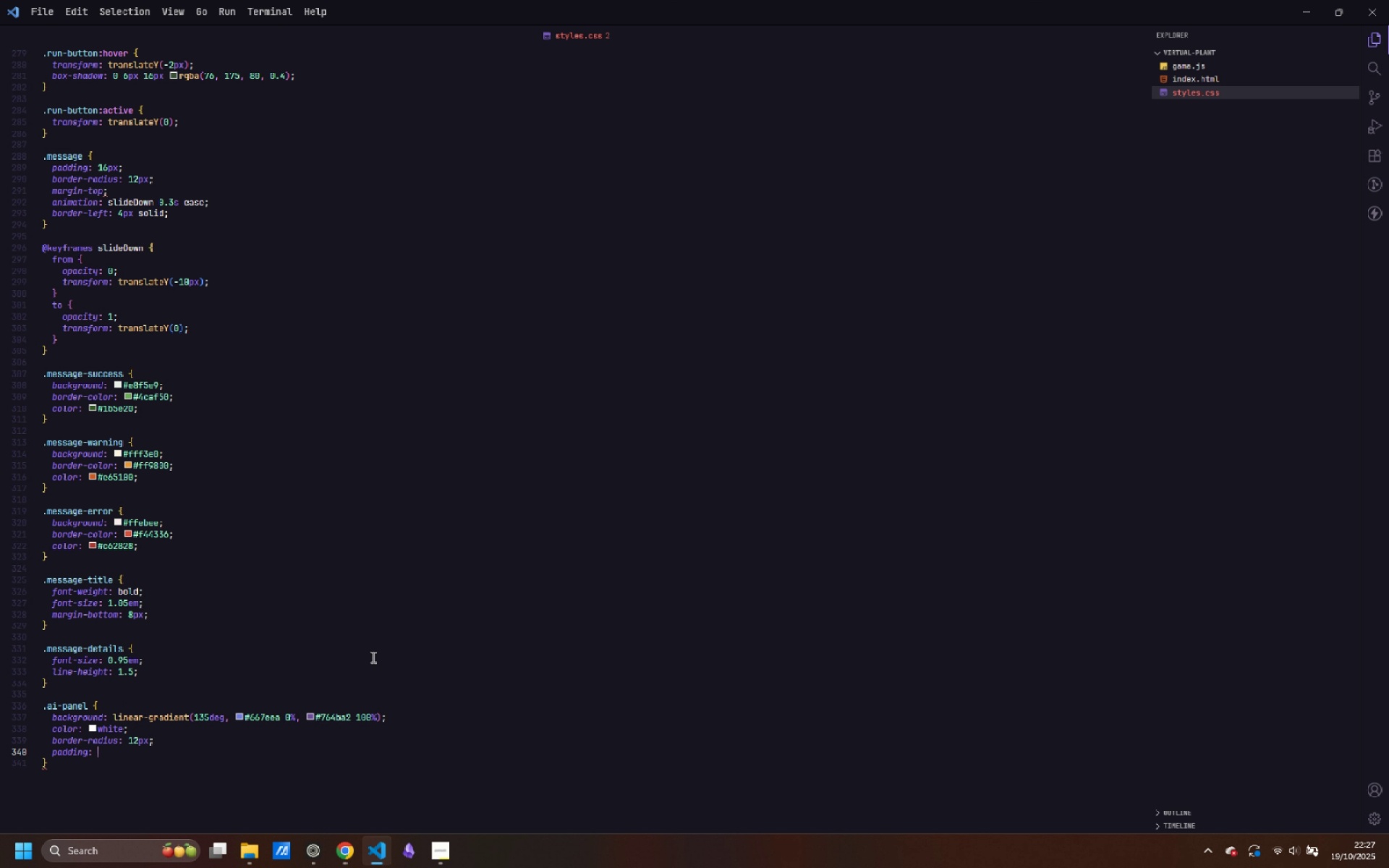 
type(20px;)
 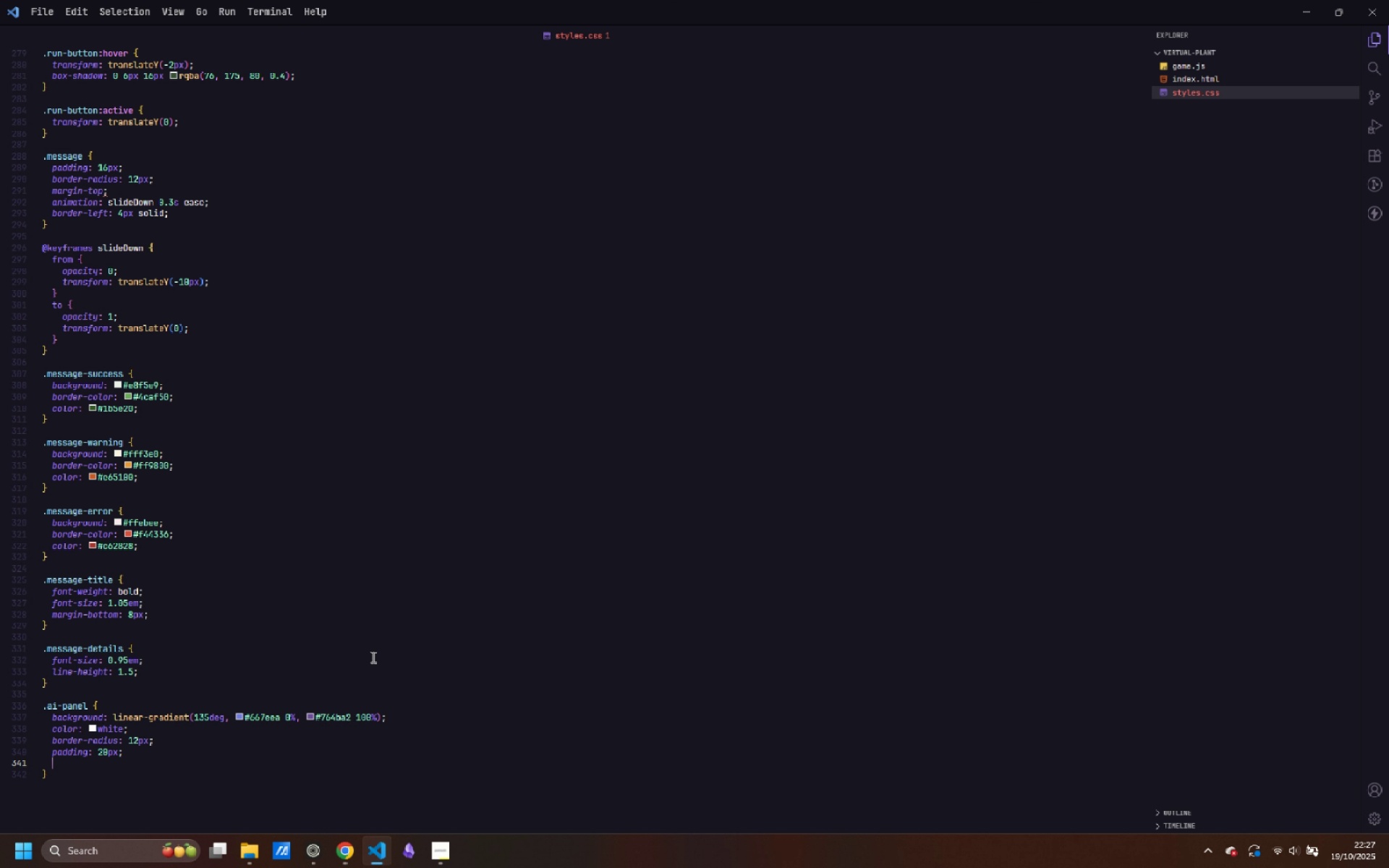 
key(Enter)
 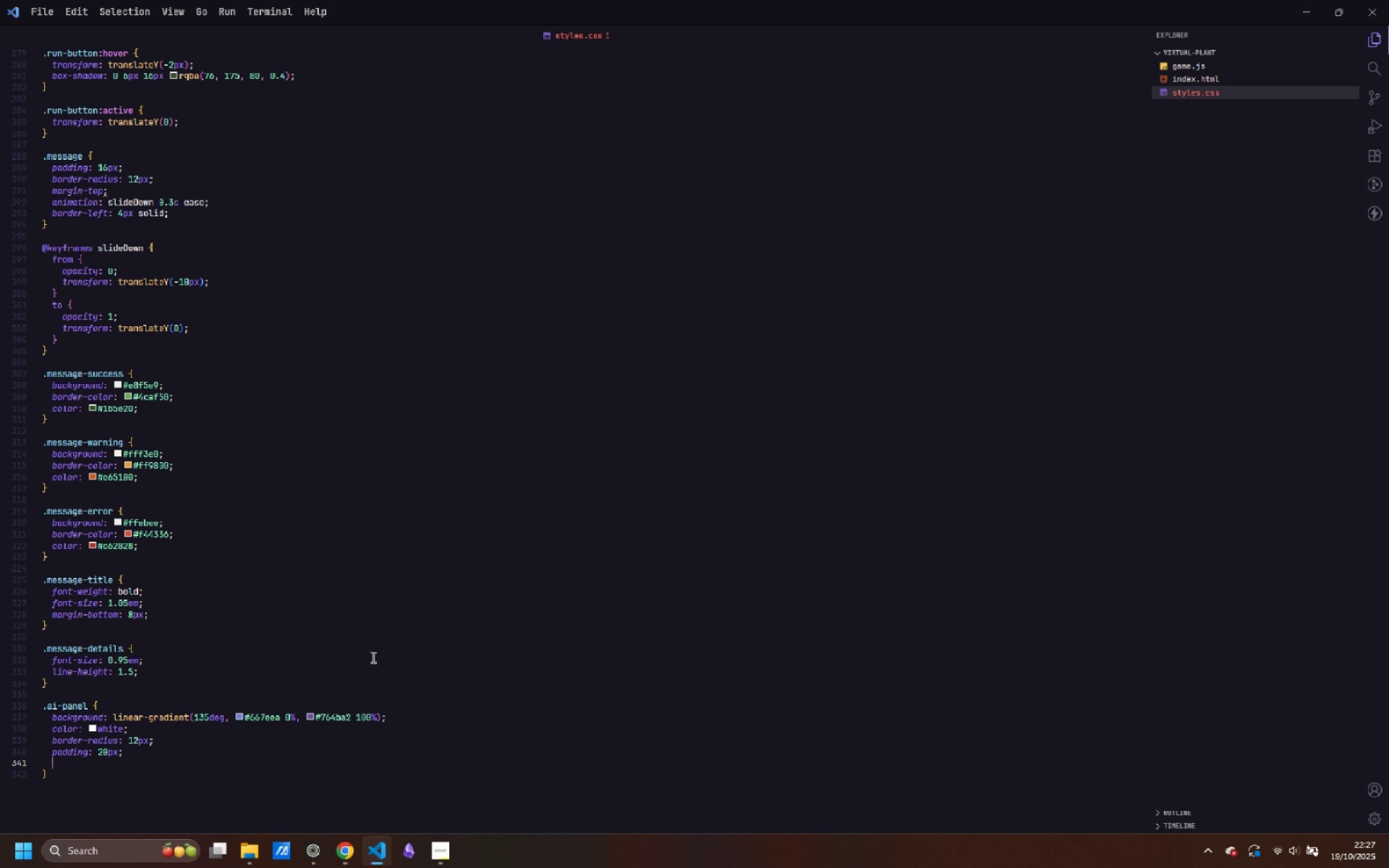 
type(margin-top: 20px;)
 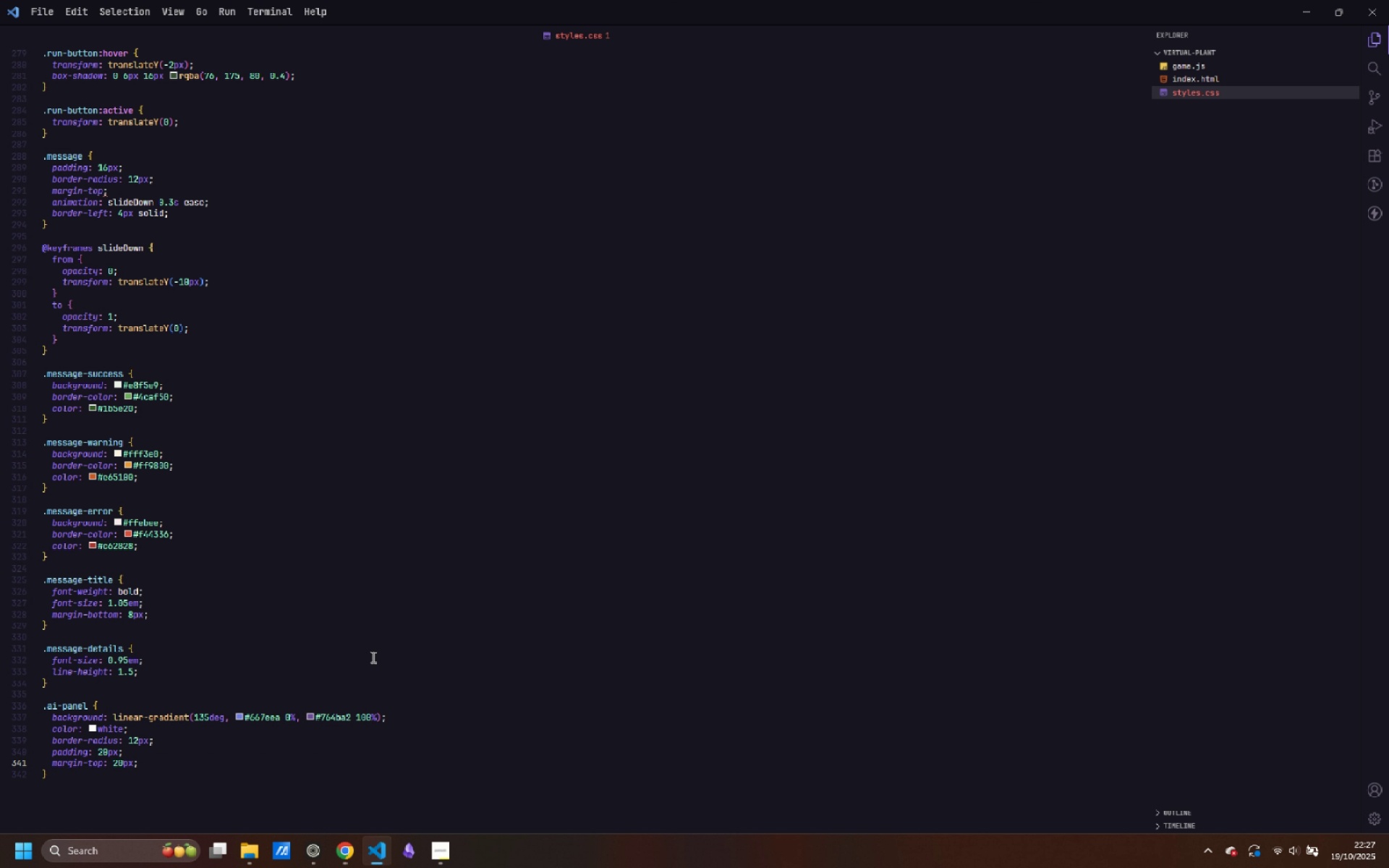 
key(ArrowDown)
 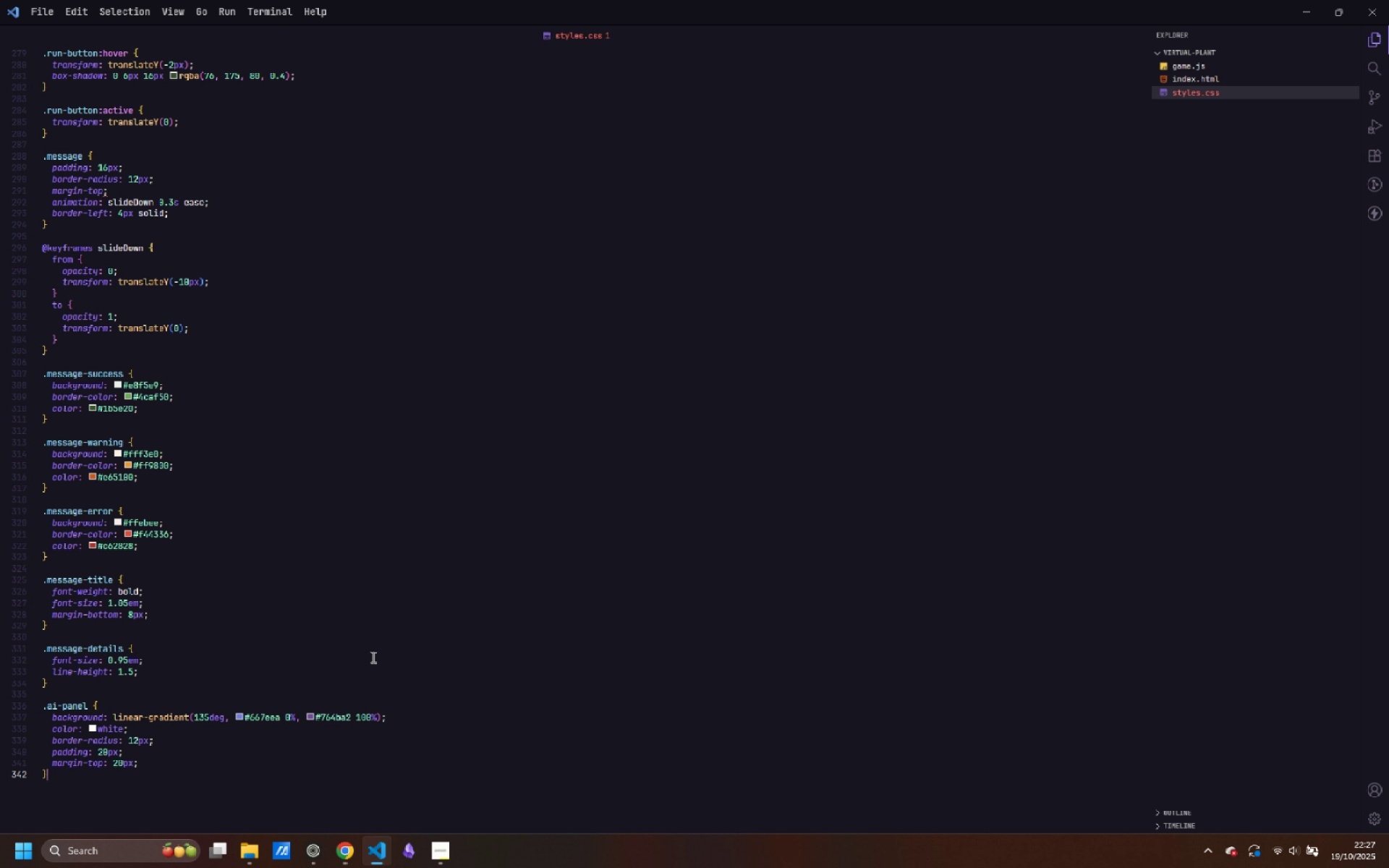 
key(Enter)
 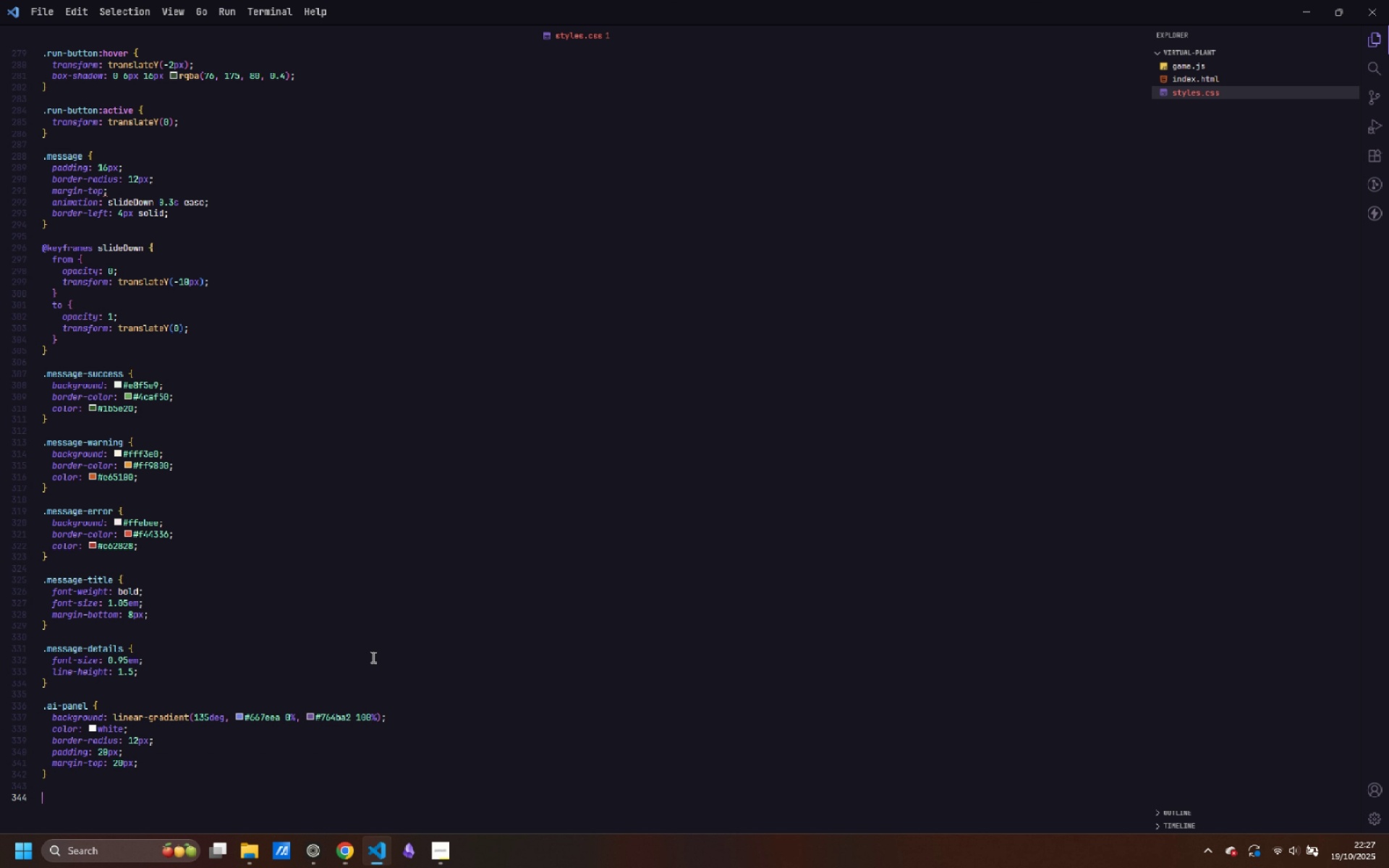 
key(Enter)
 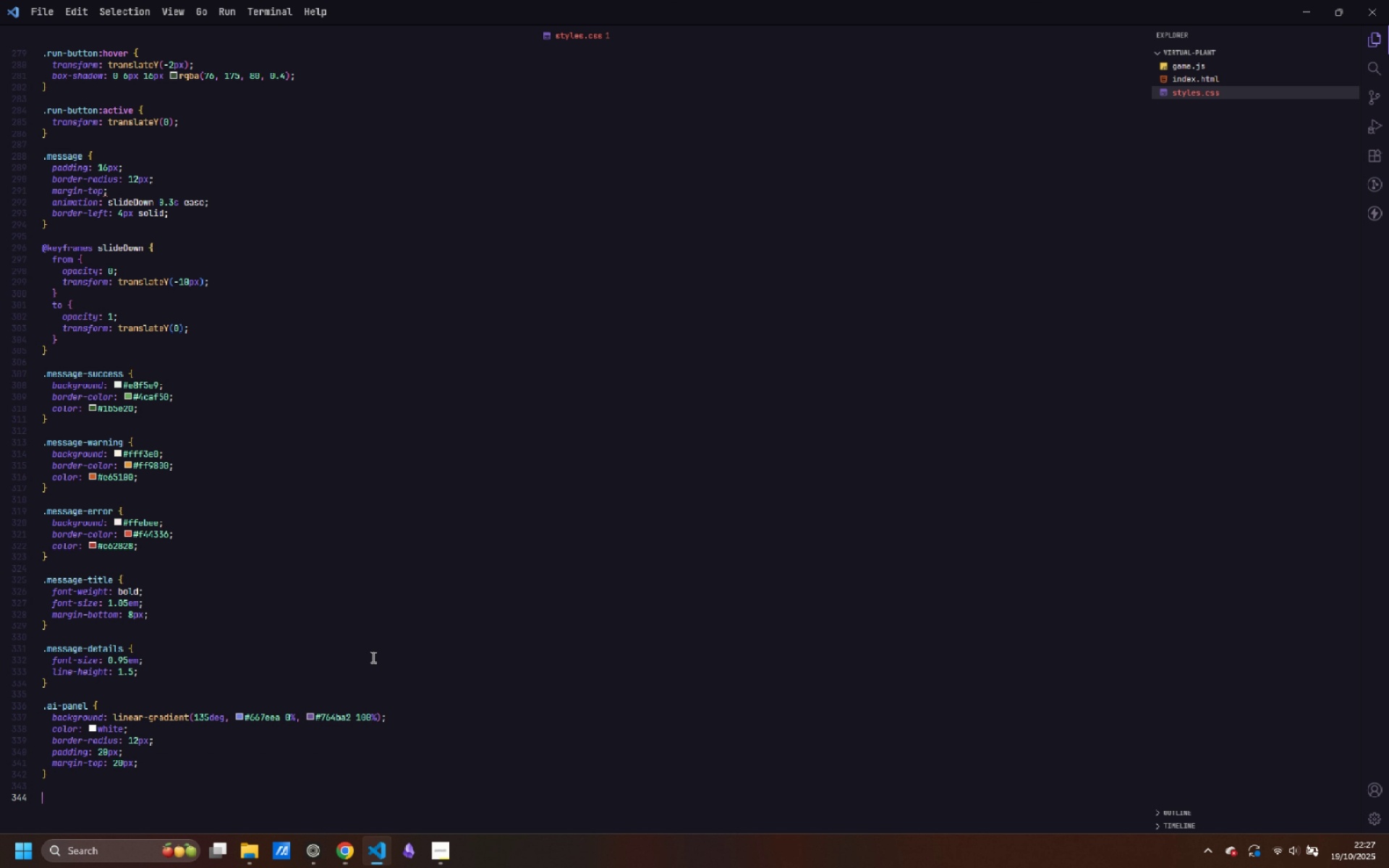 
type(.ai-title {)
 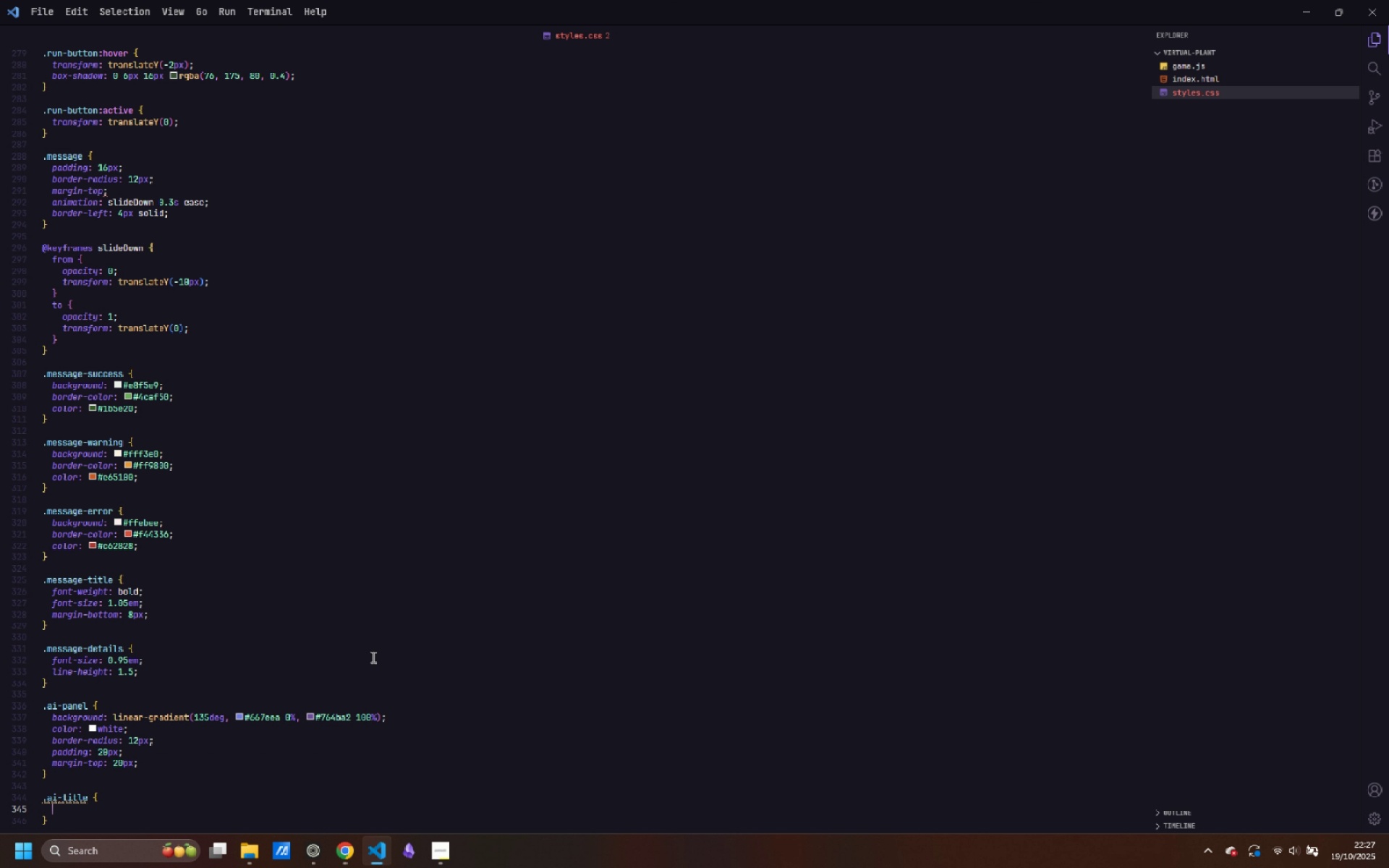 
key(Enter)
 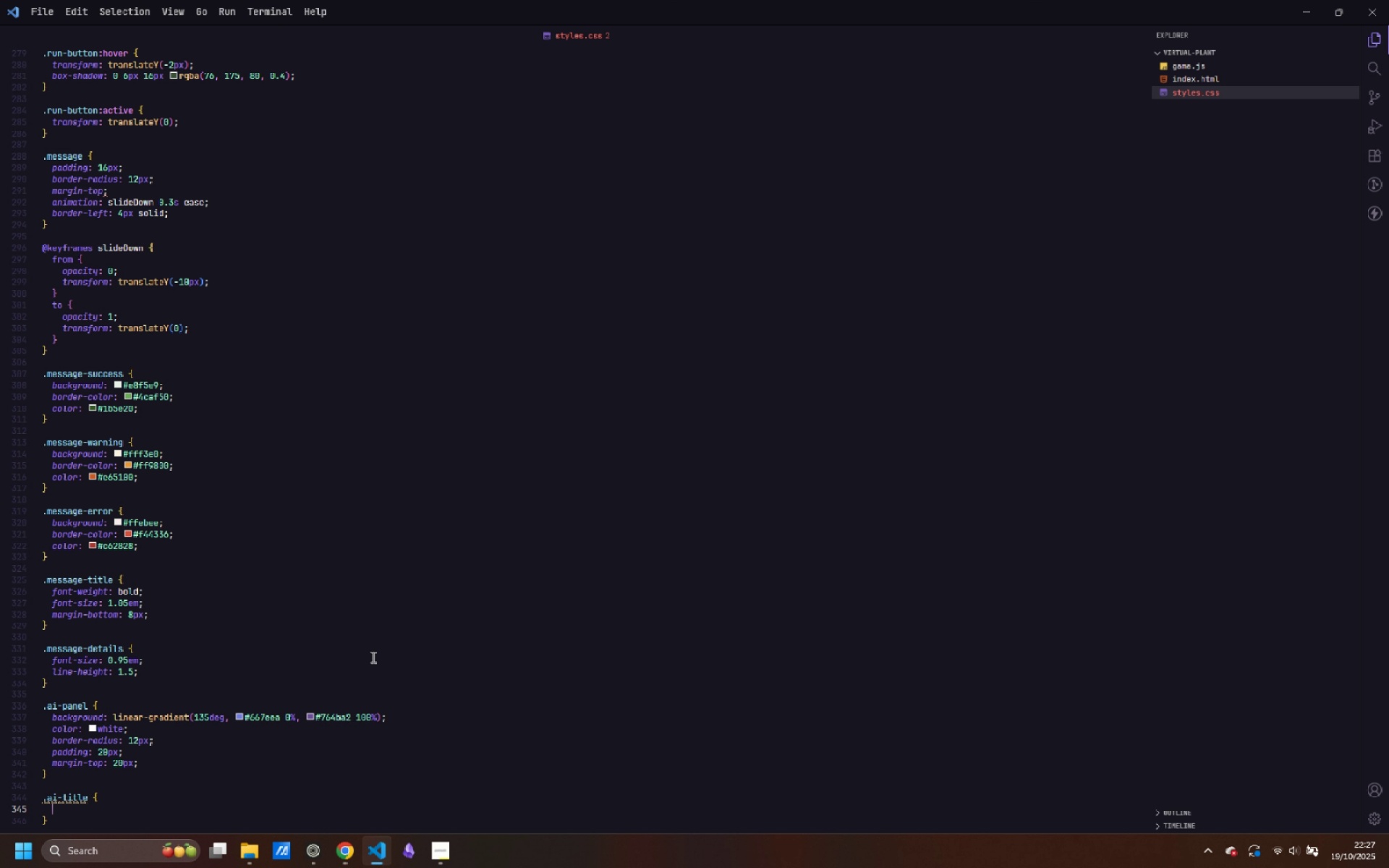 
scroll: coordinate [350, 630], scroll_direction: down, amount: 8.0
 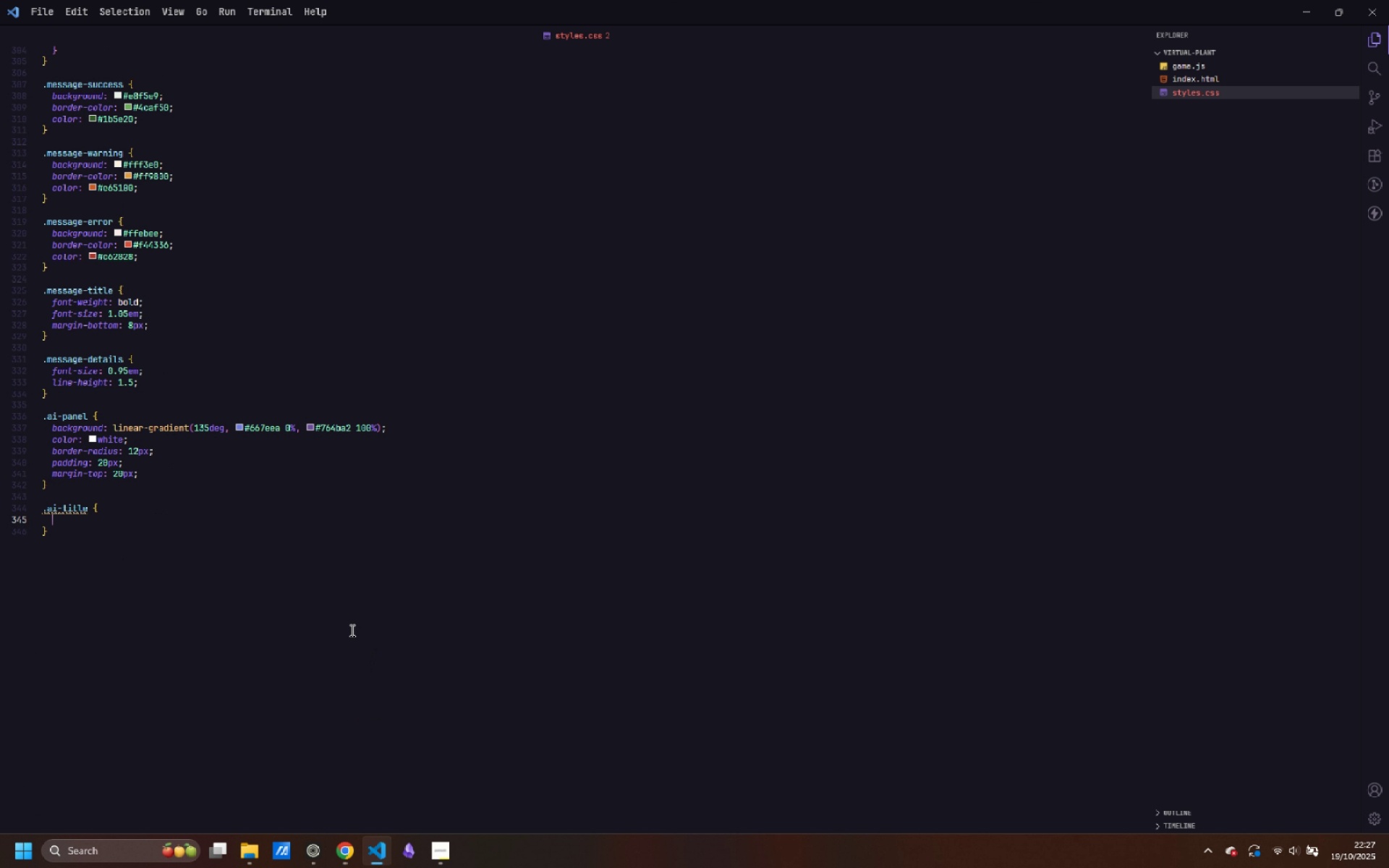 
type(font-size: 1.2em;)
 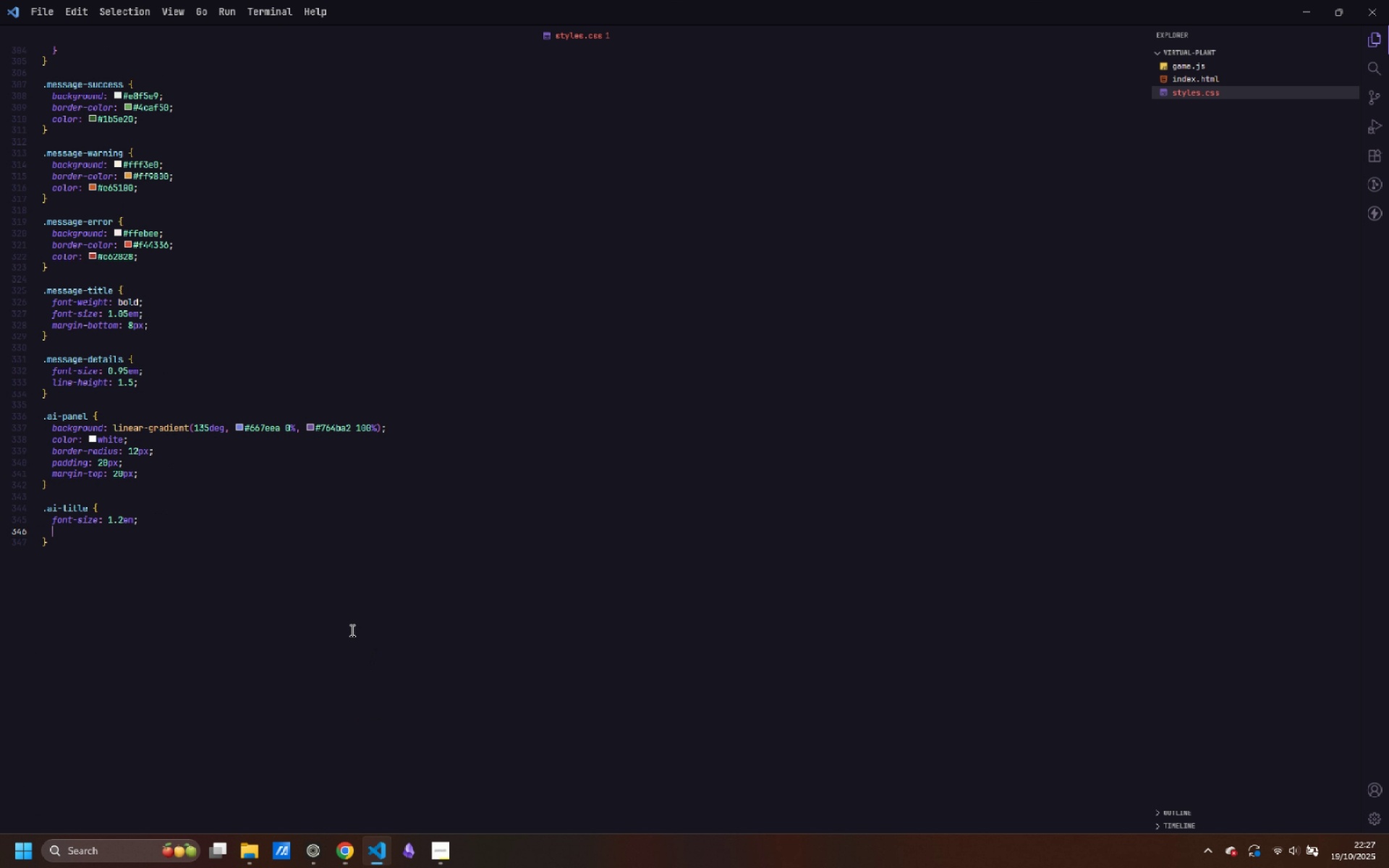 
 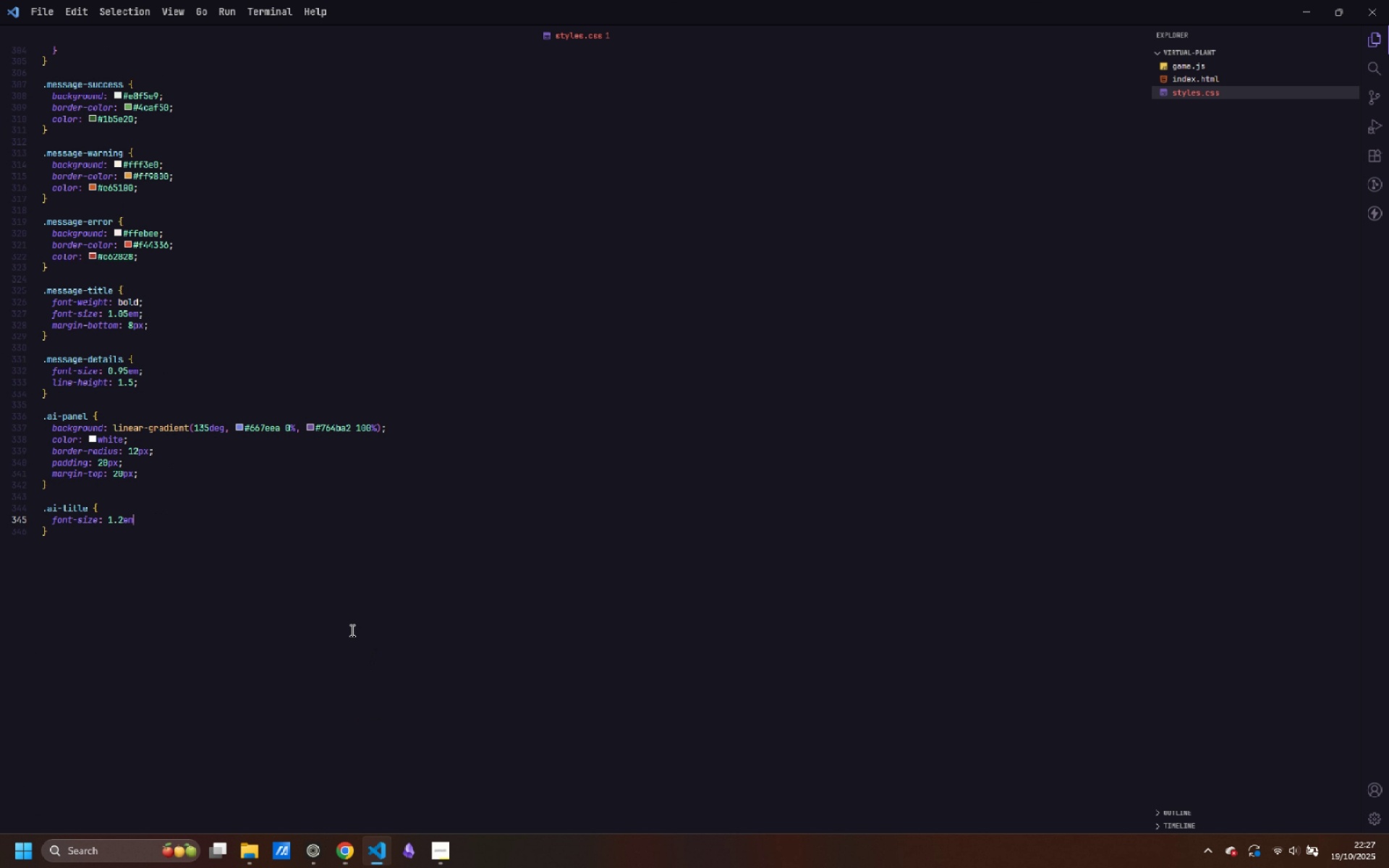 
key(Enter)
 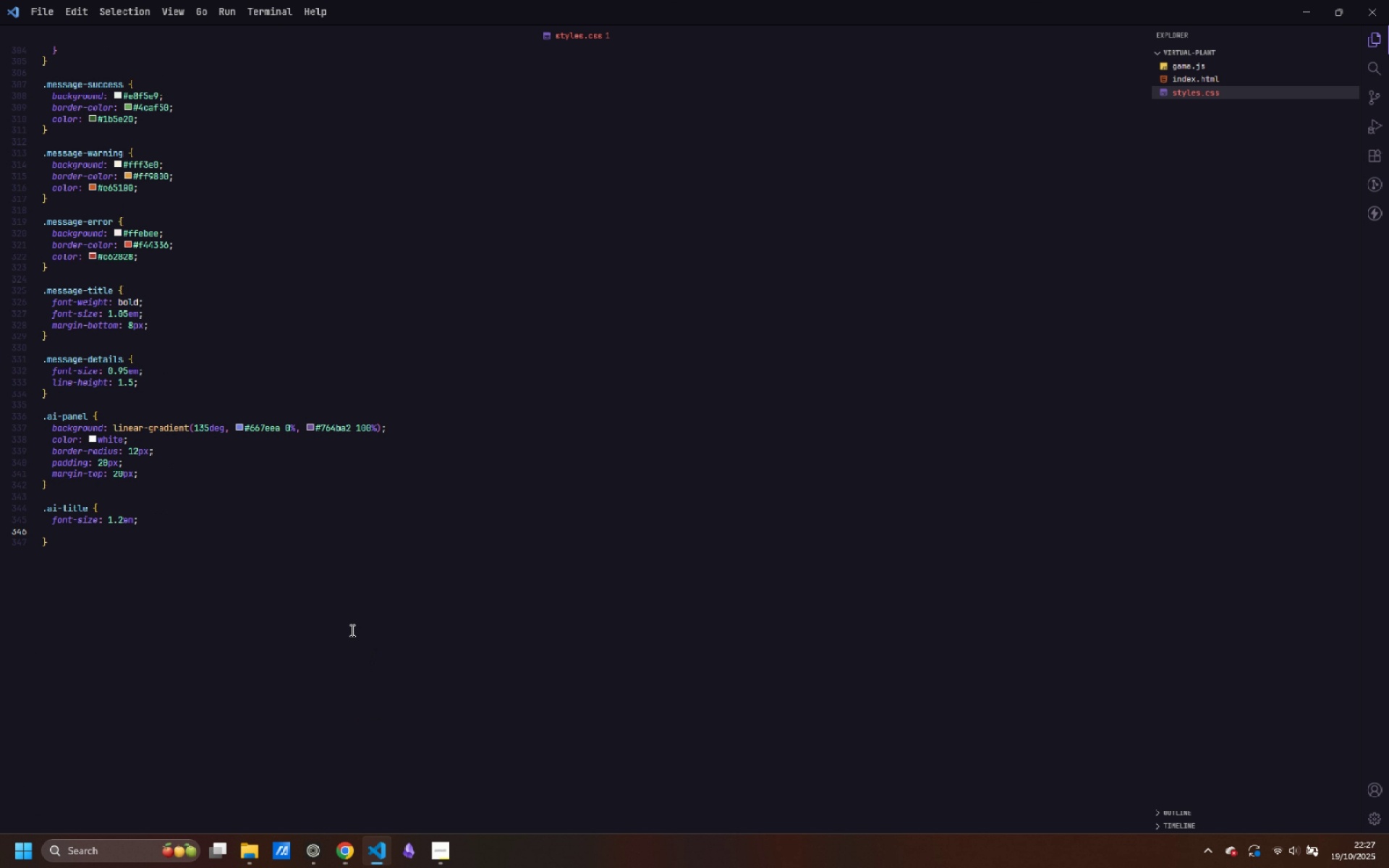 
type(font-weight: bold;)
 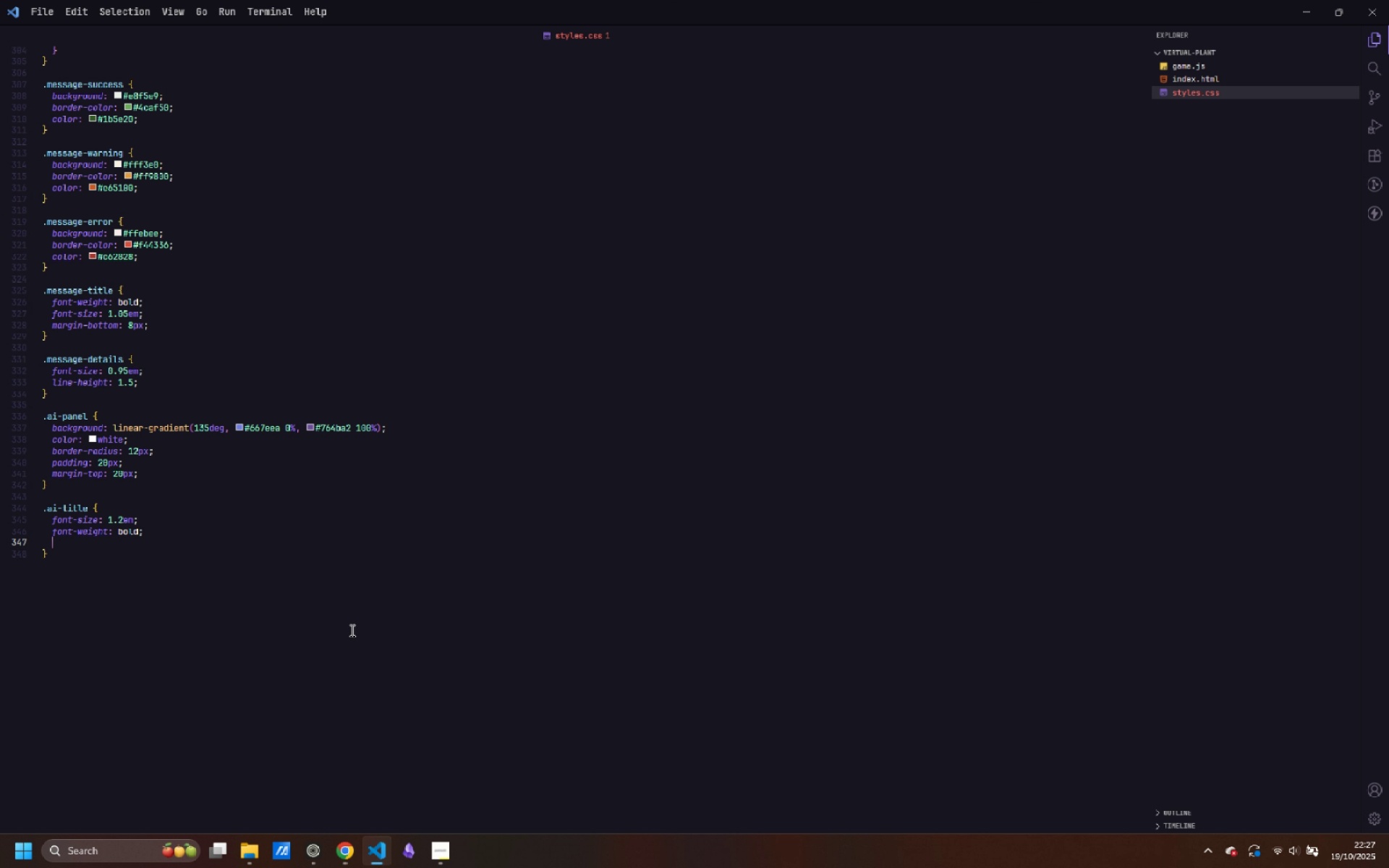 
key(Enter)
 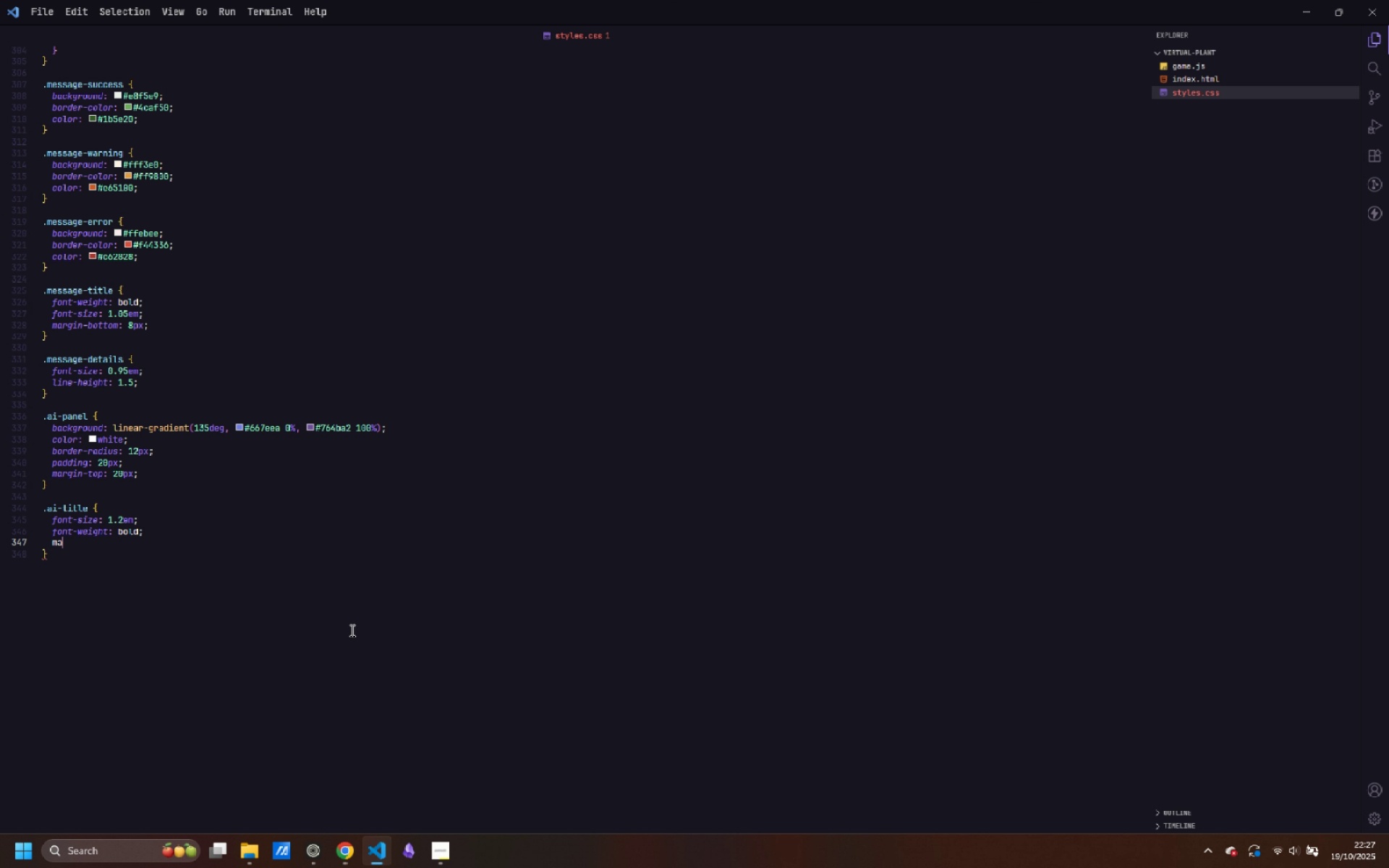 
type(margin-bottom: 12px;)
 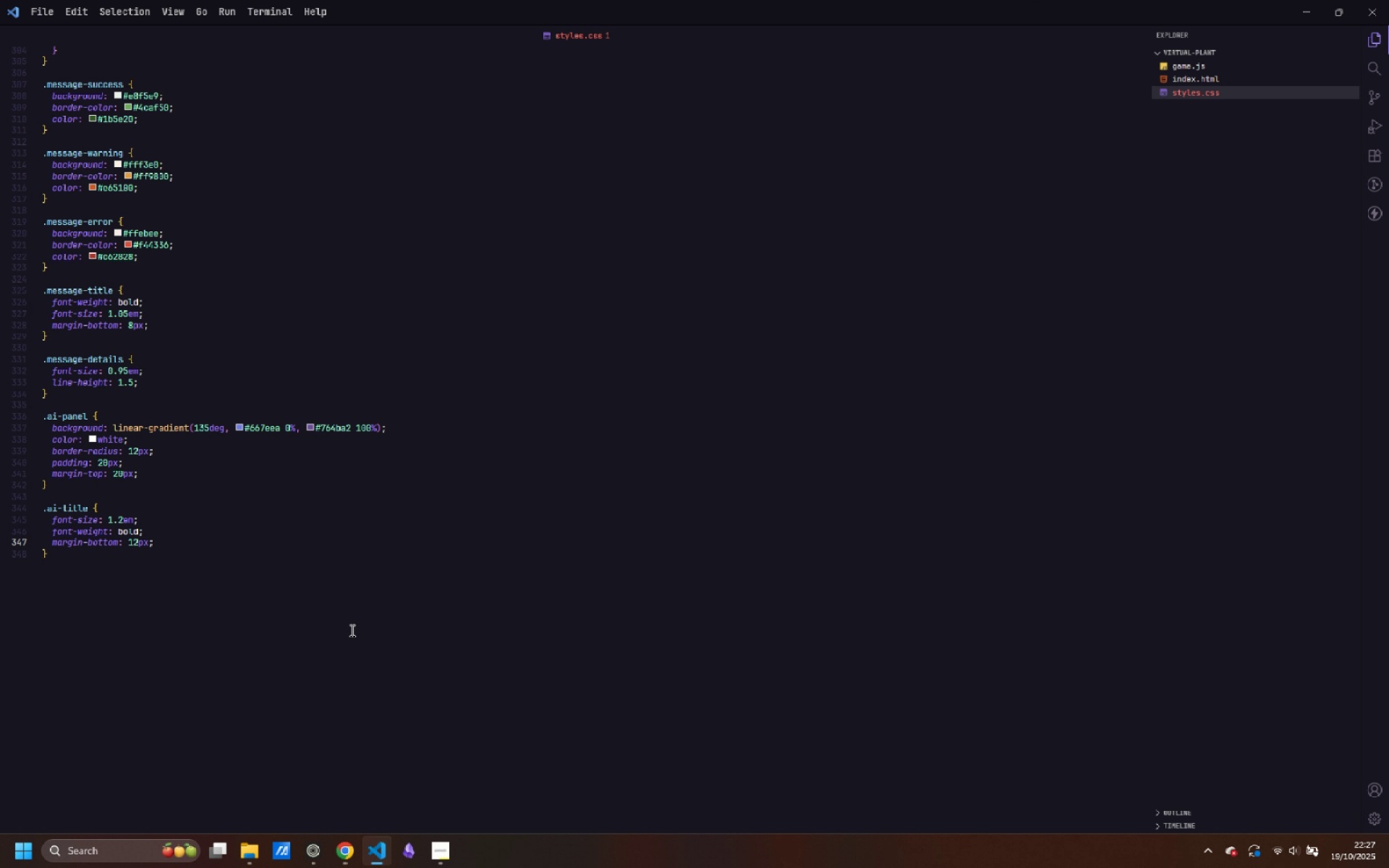 
key(ArrowDown)
 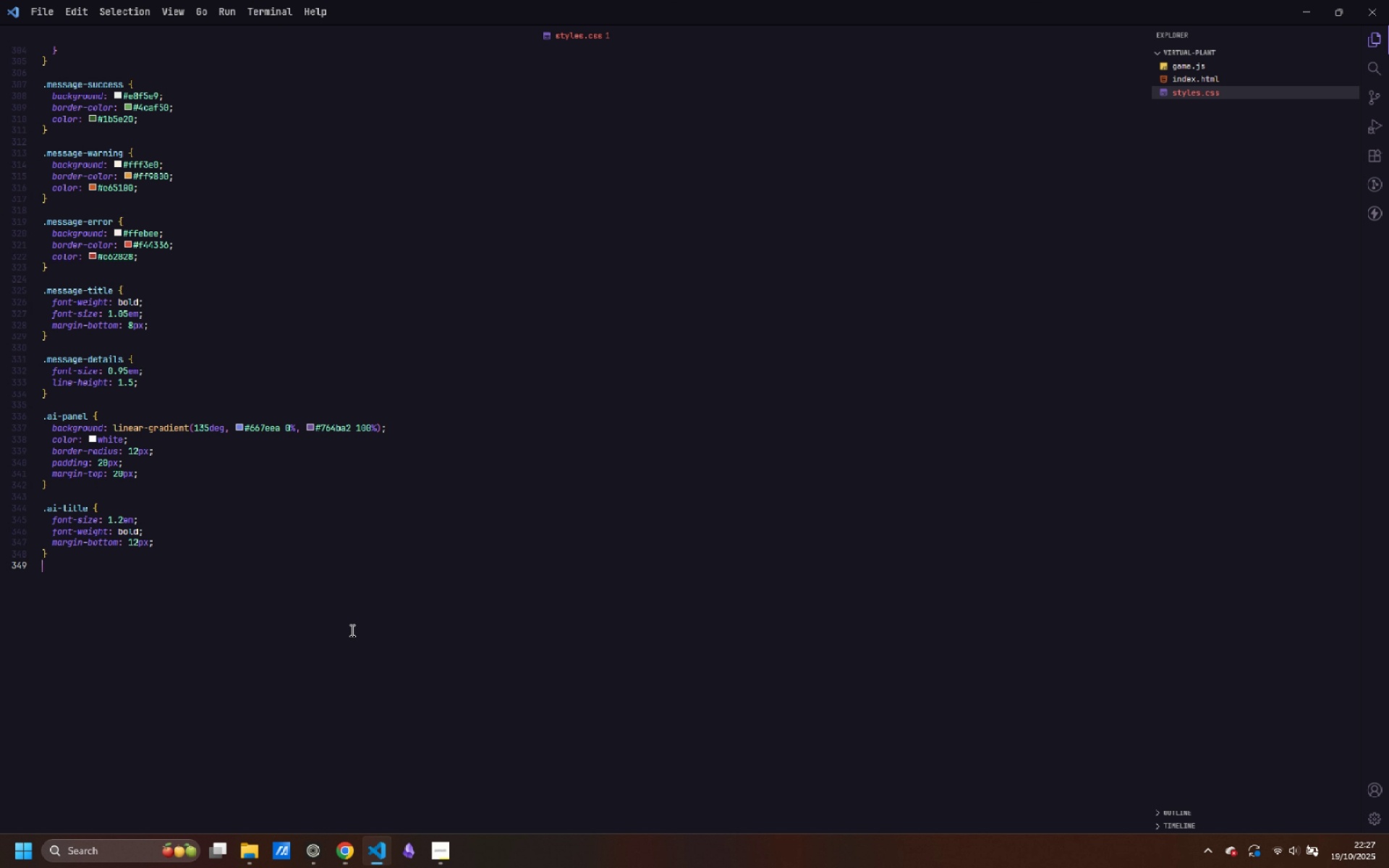 
key(Enter)
 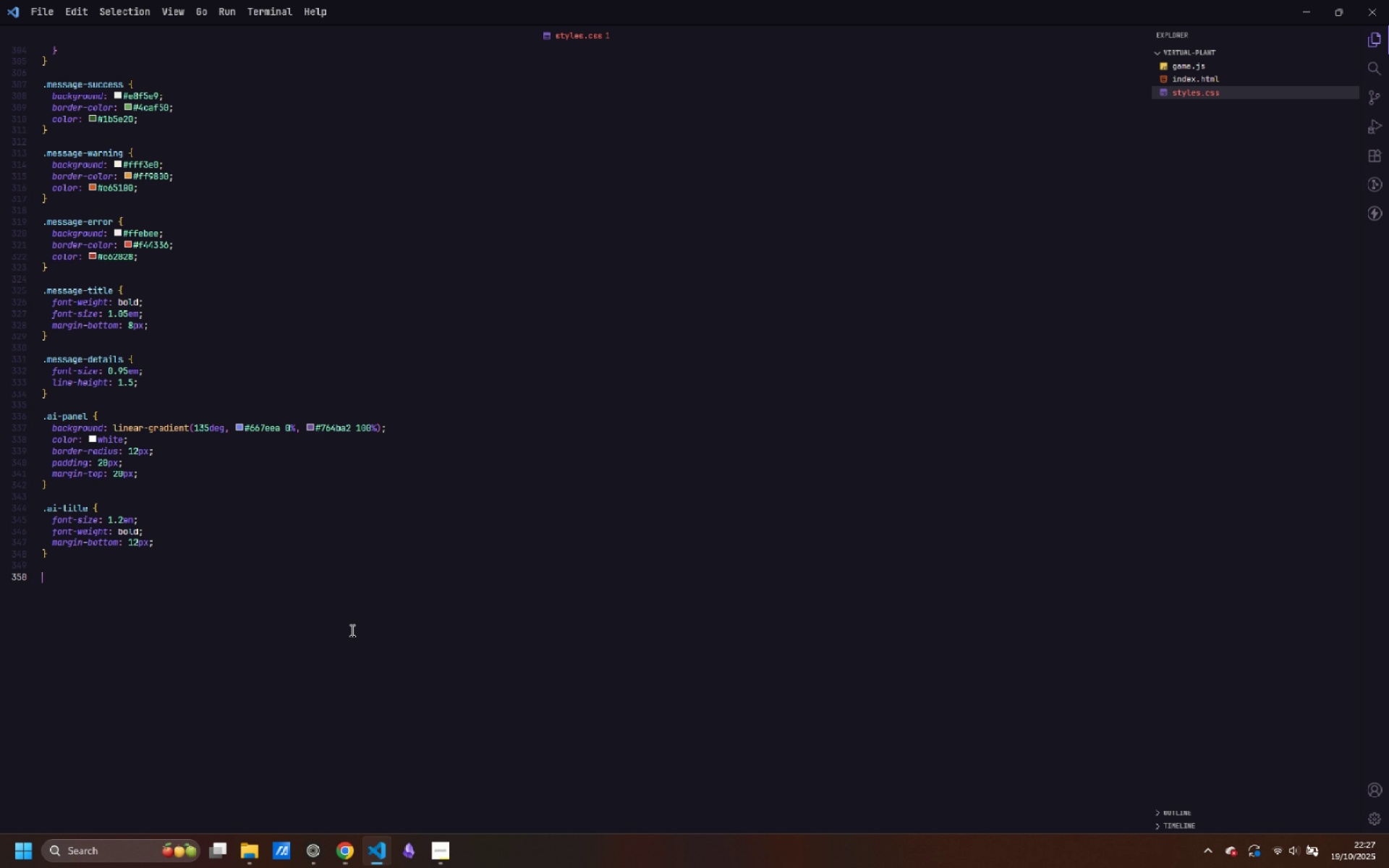 
key(Enter)
 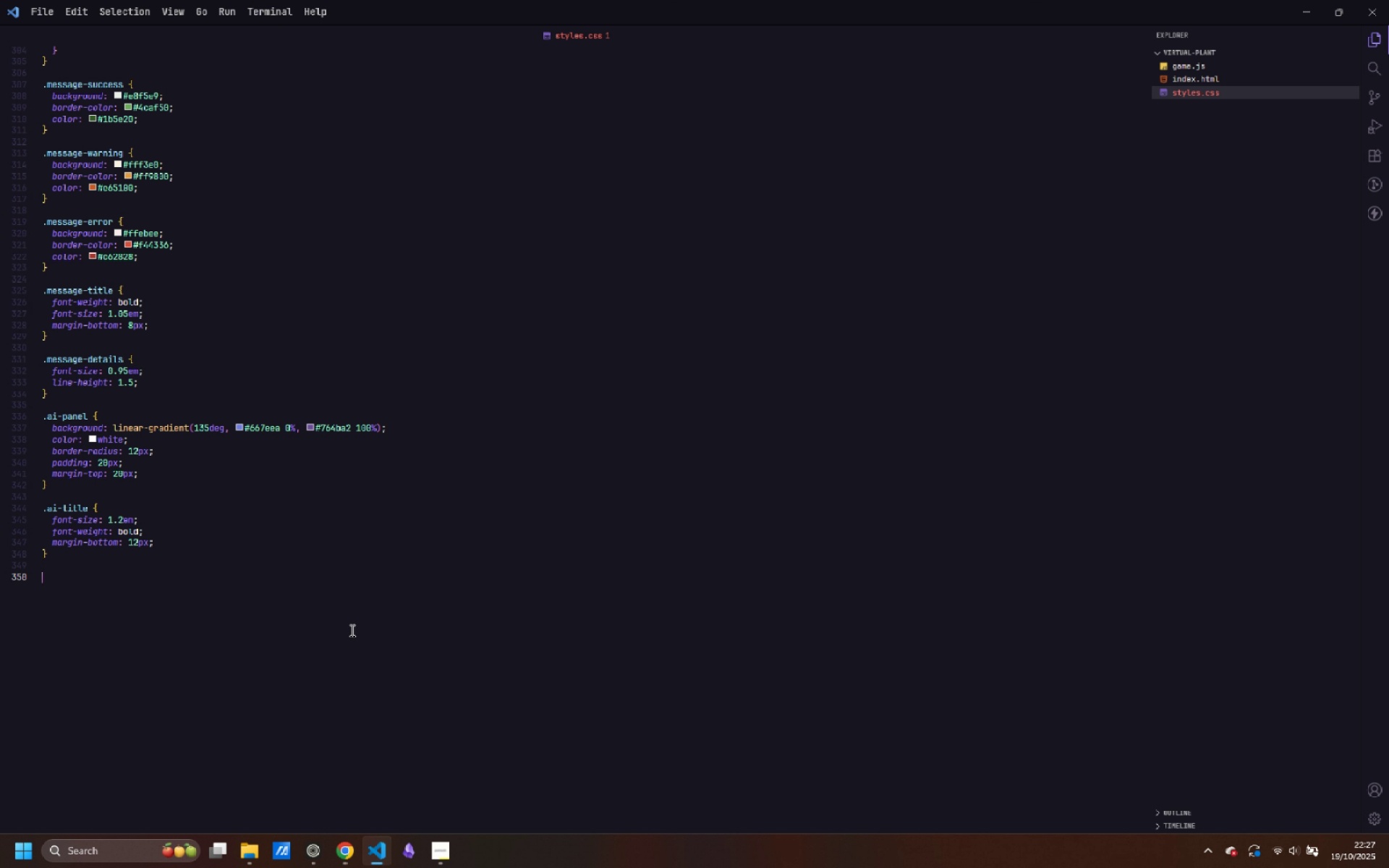 
type(.ai-tip {)
 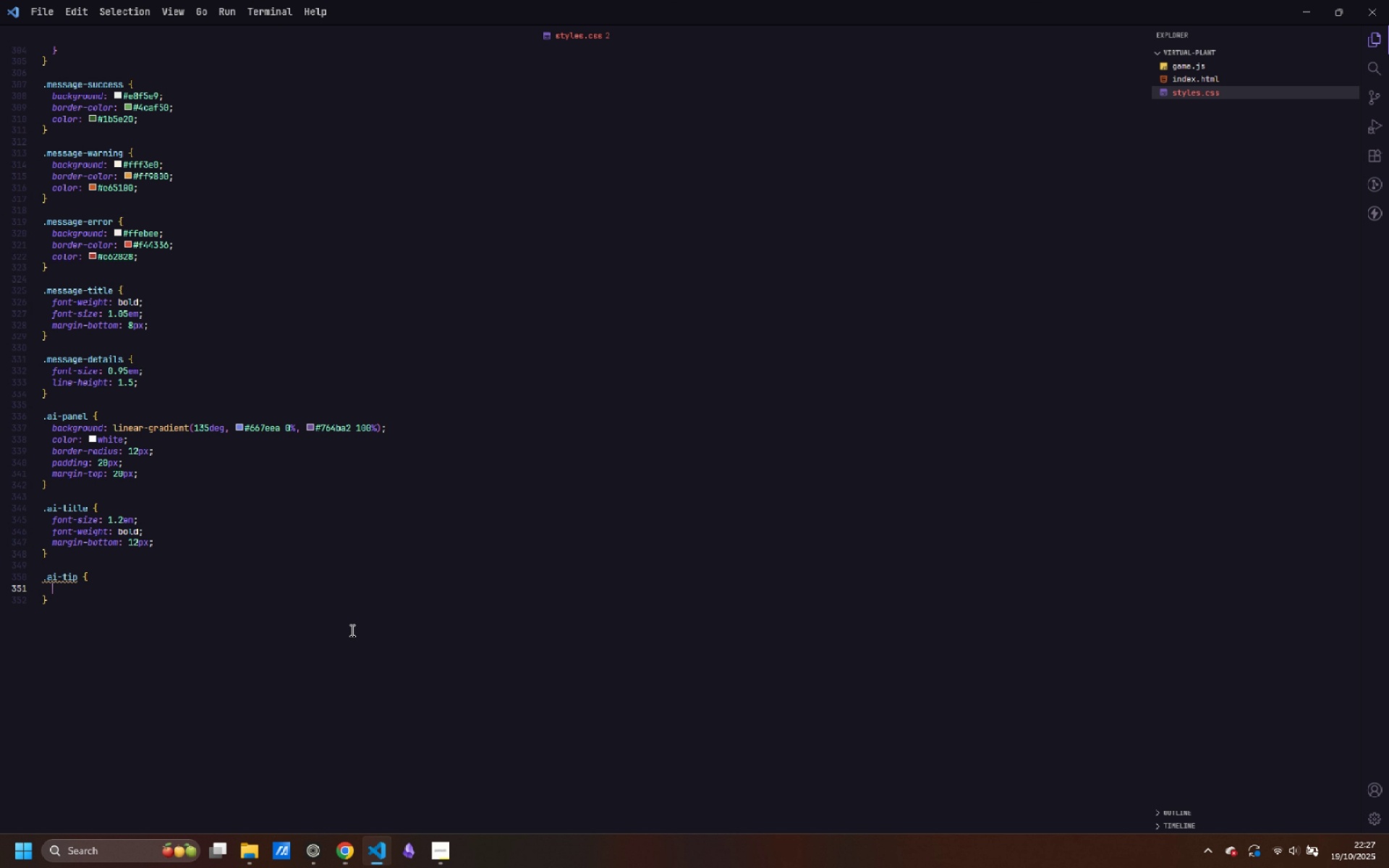 
key(Enter)
 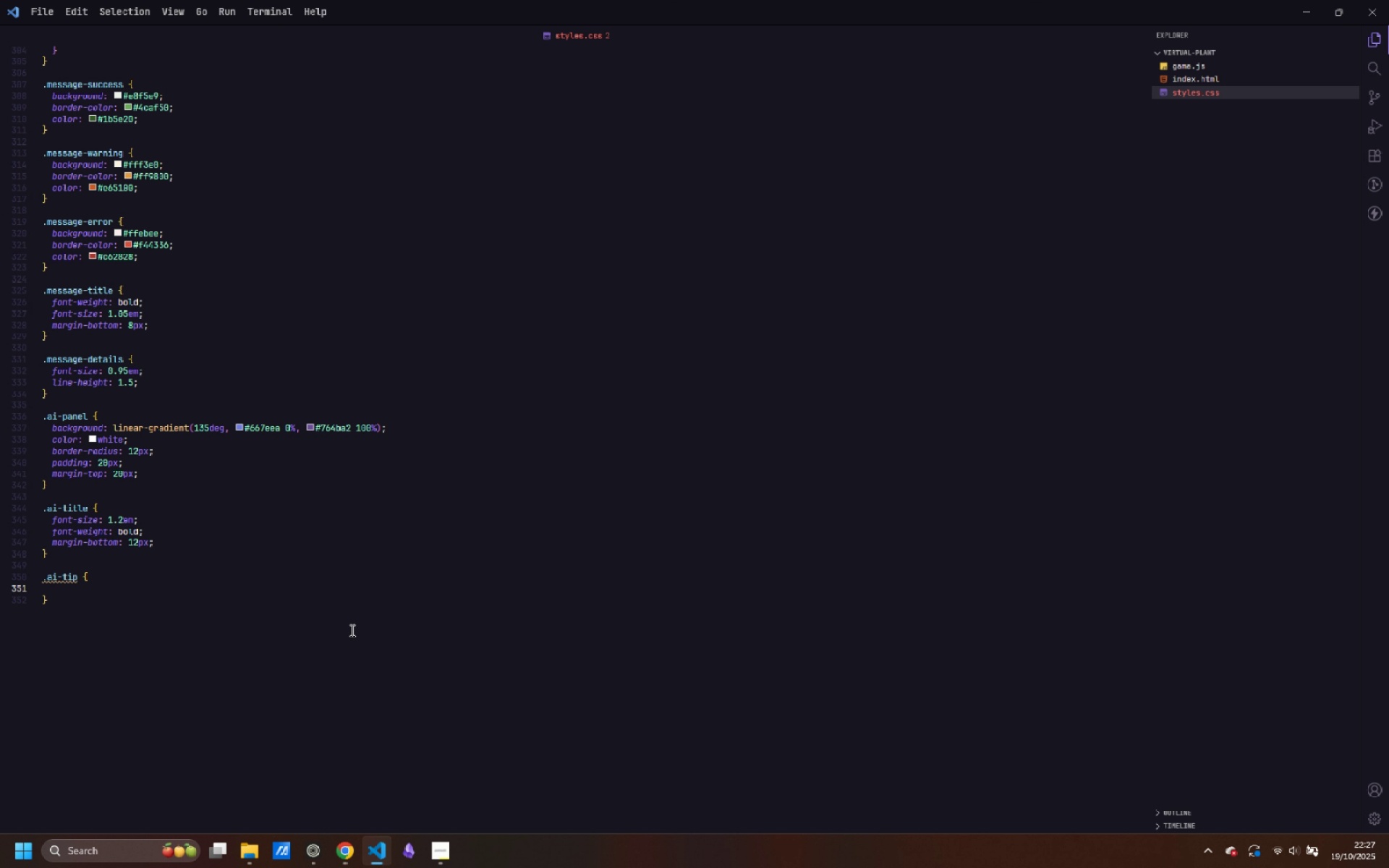 
type(background; rgba9@%%<@%%<@%%<0.15)
 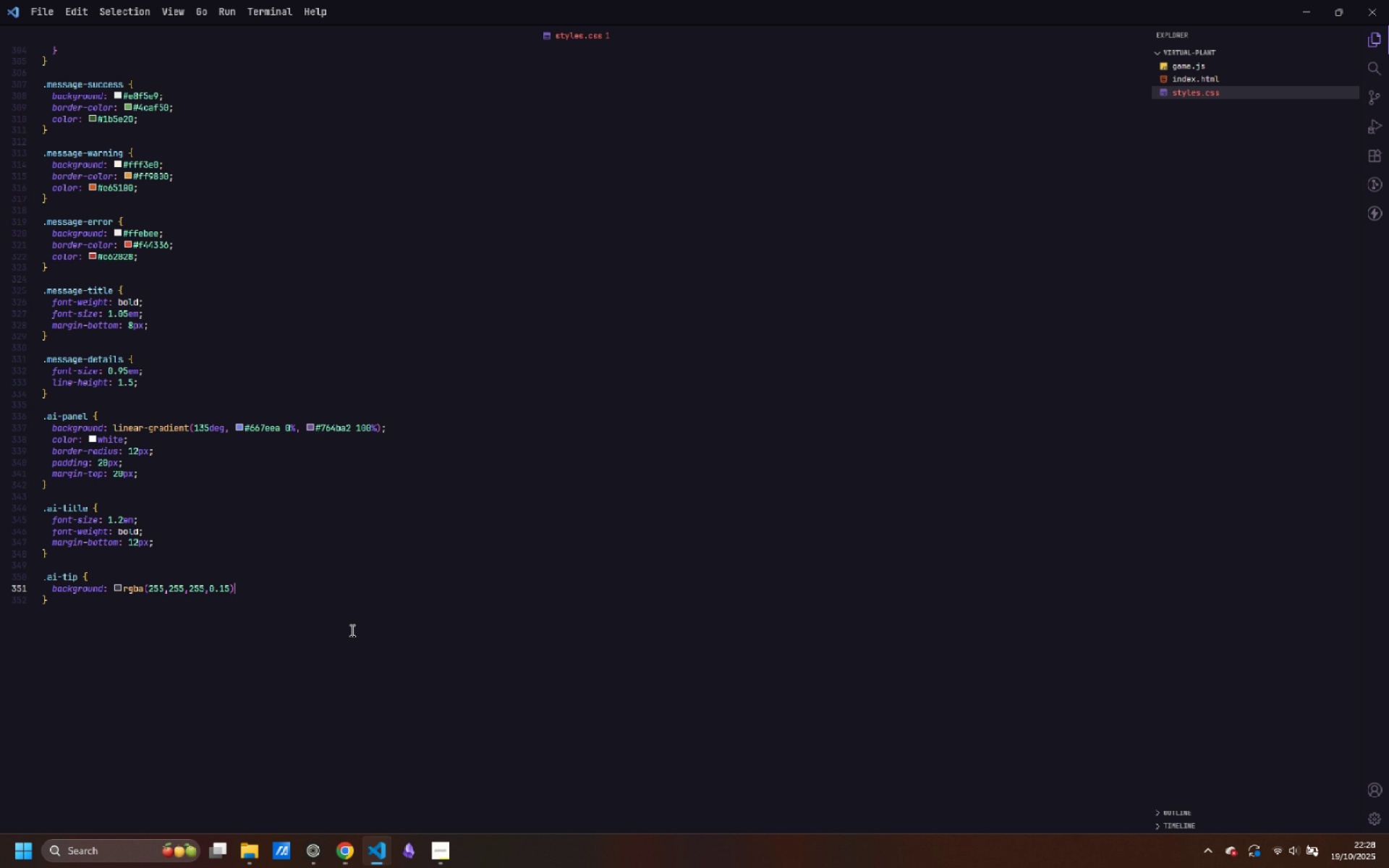 
 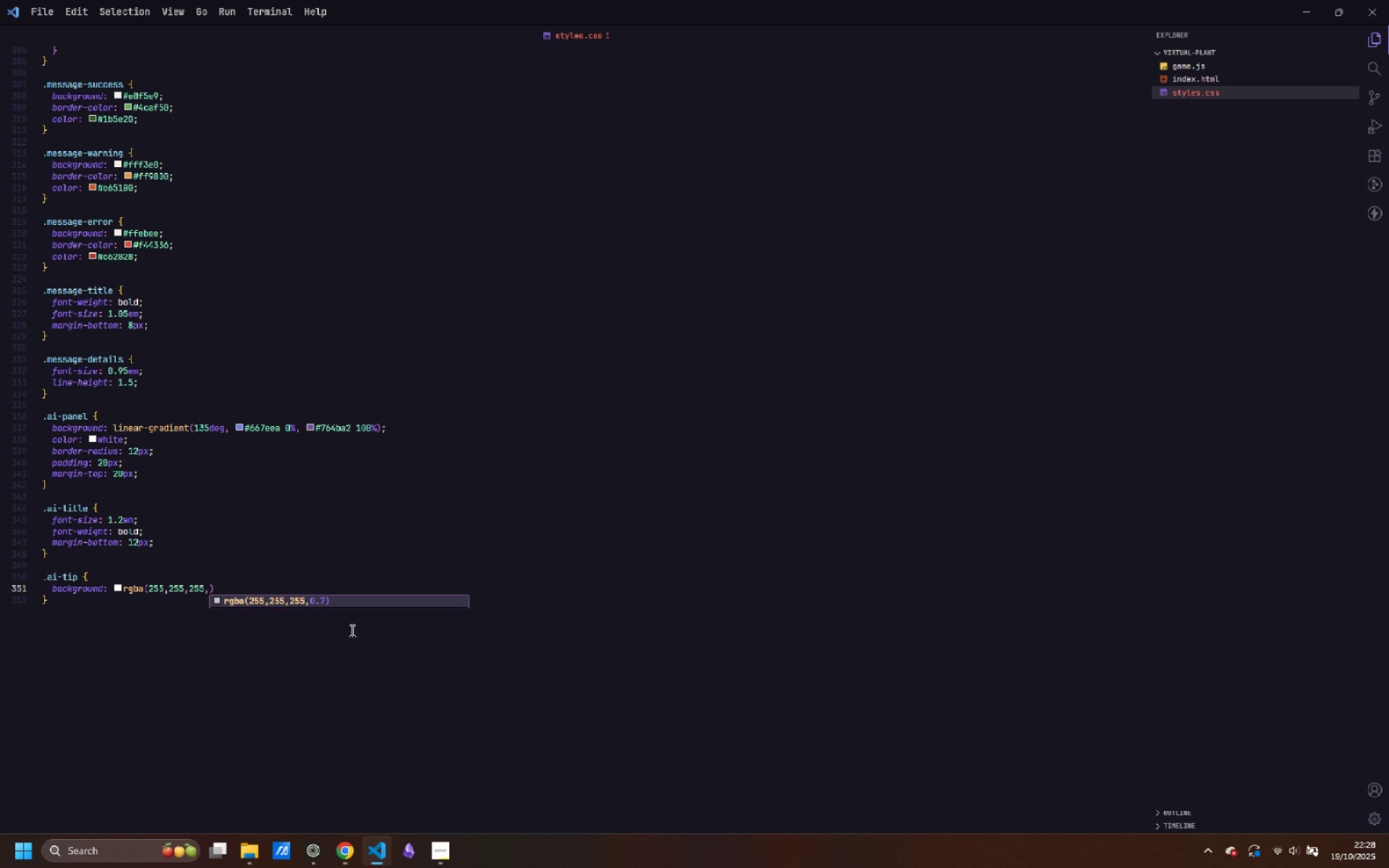 
key(ArrowRight)
 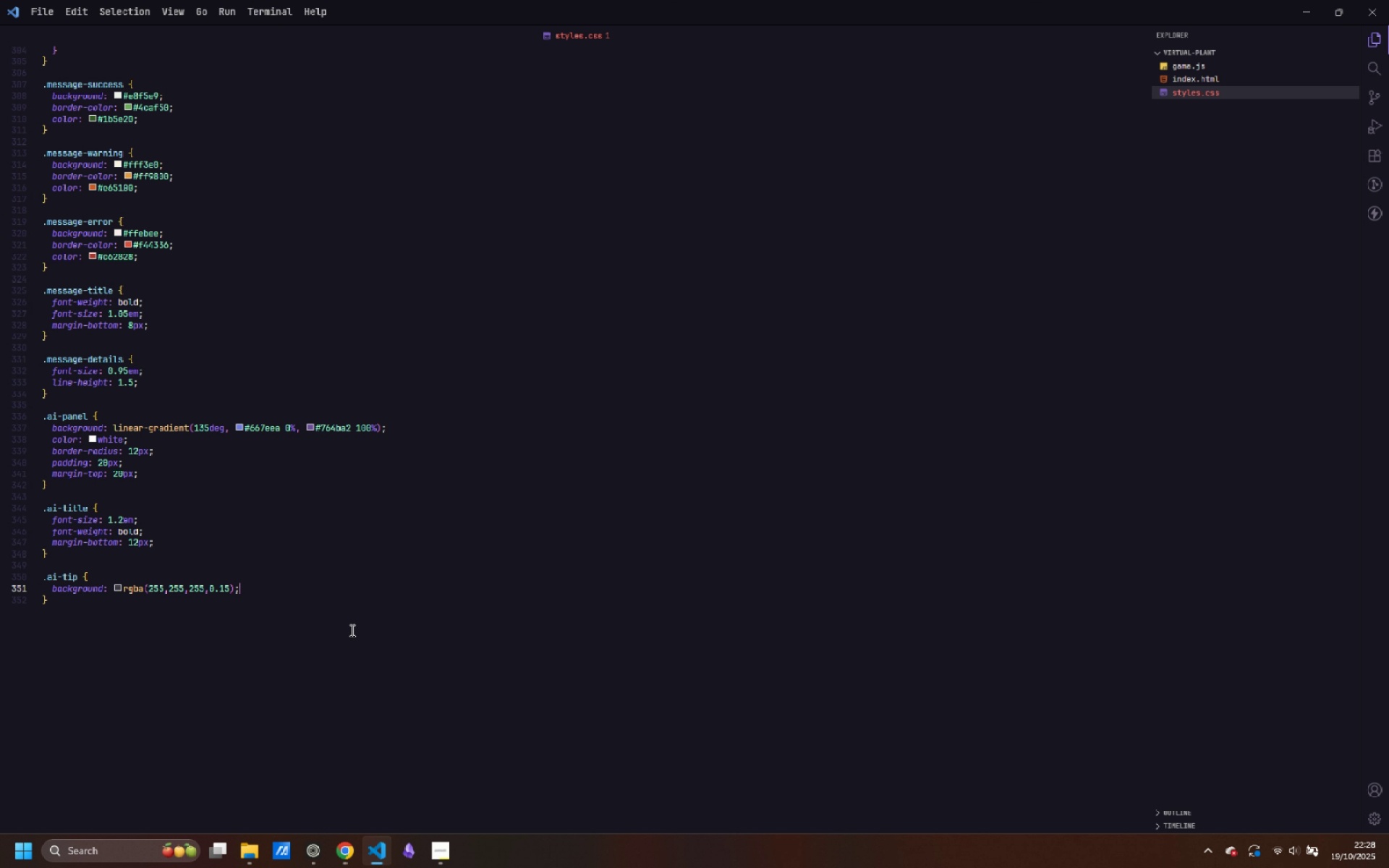 
key(Semicolon)
 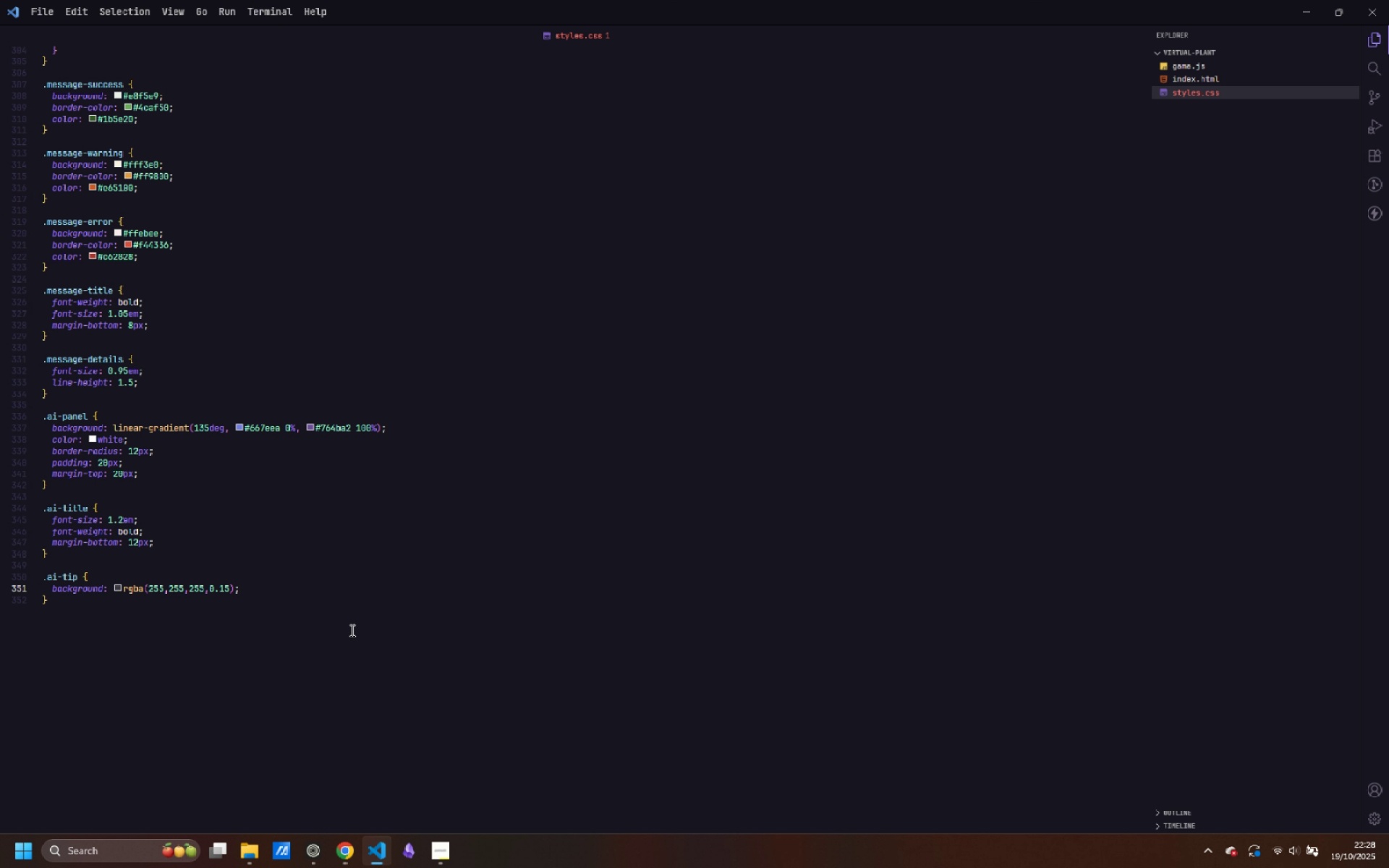 
key(Enter)
 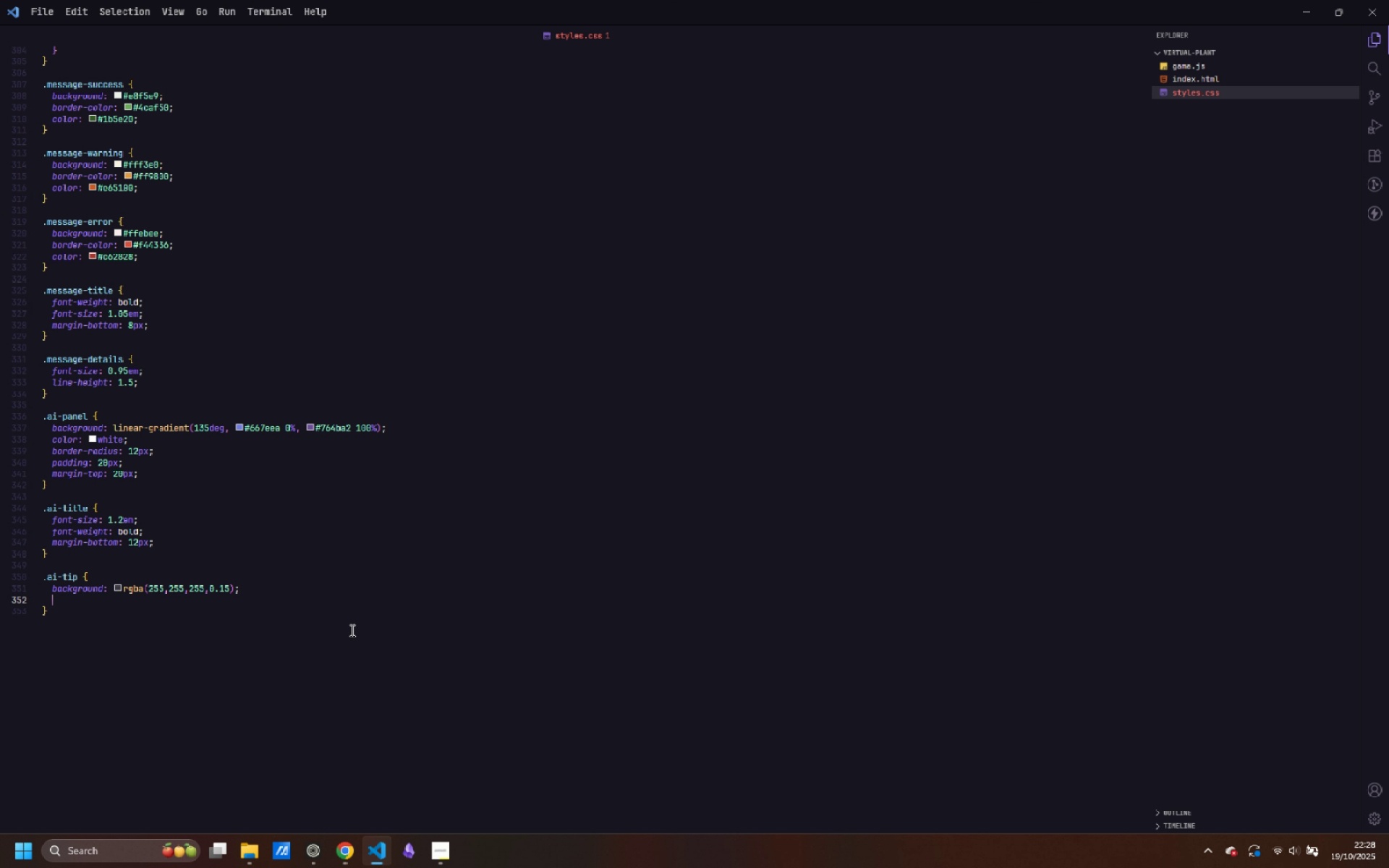 
type(padding: 12px;)
 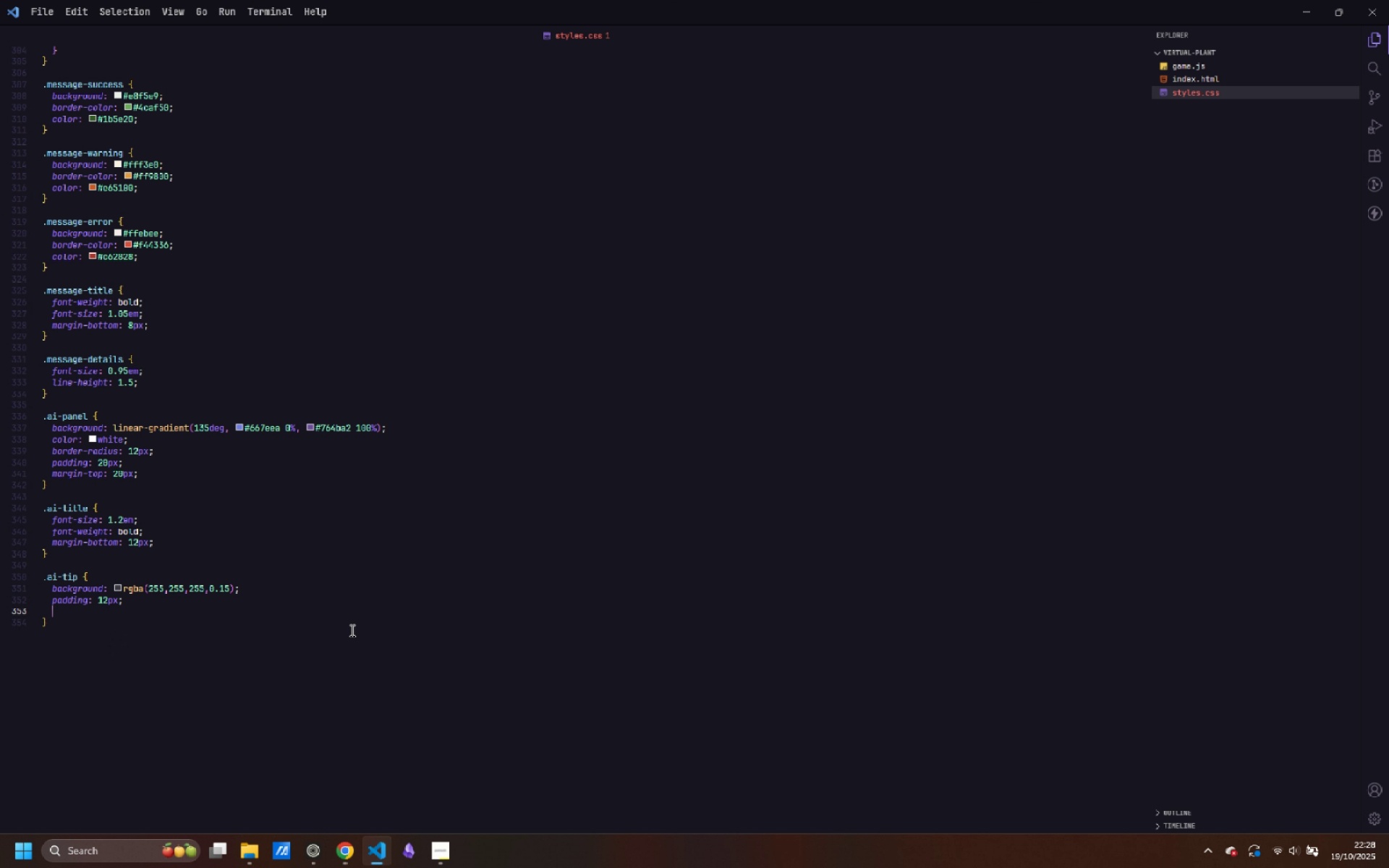 
key(Enter)
 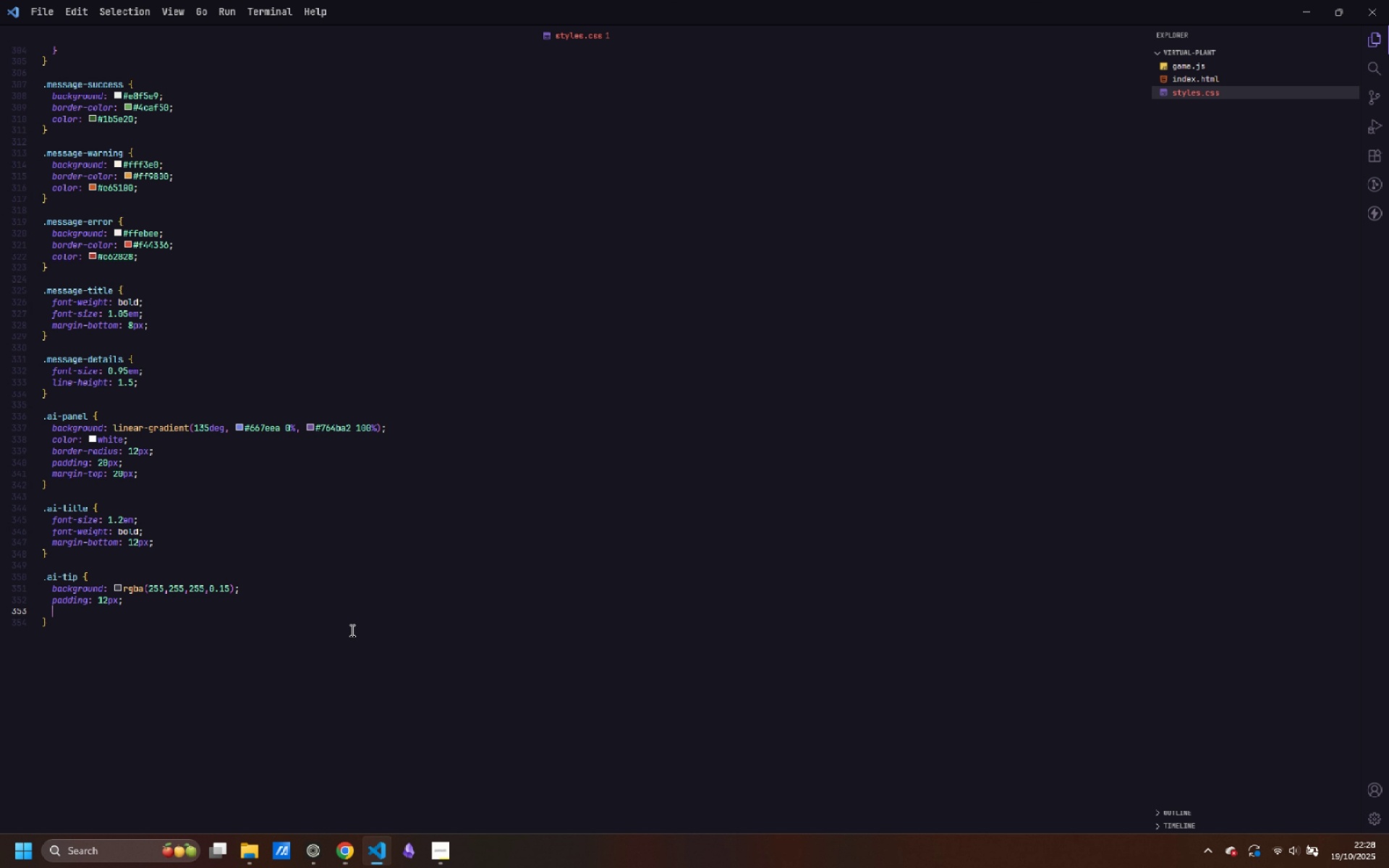 
type(border-radiue)
key(Backspace)
type(s: 8px;)
 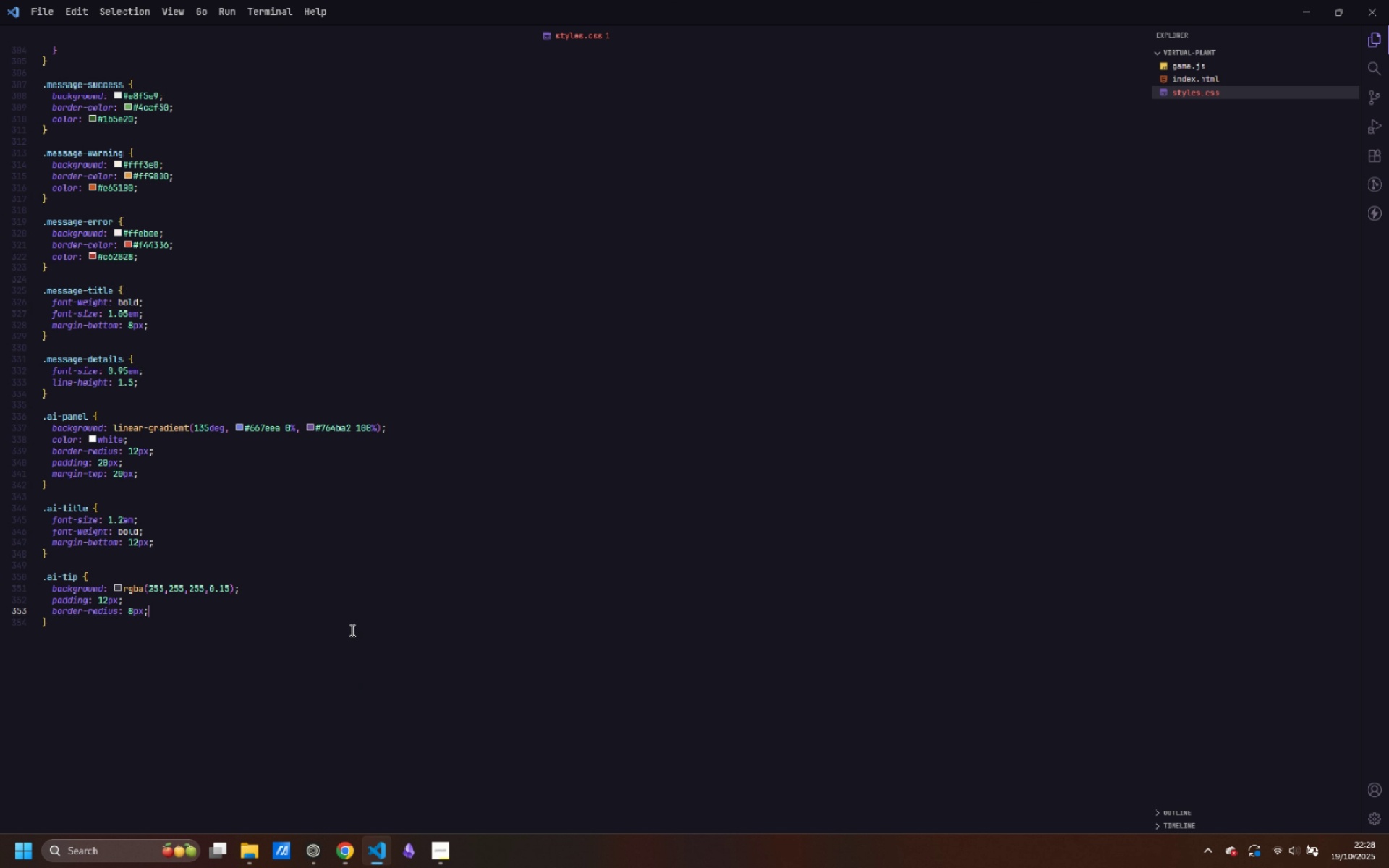 
key(Enter)
 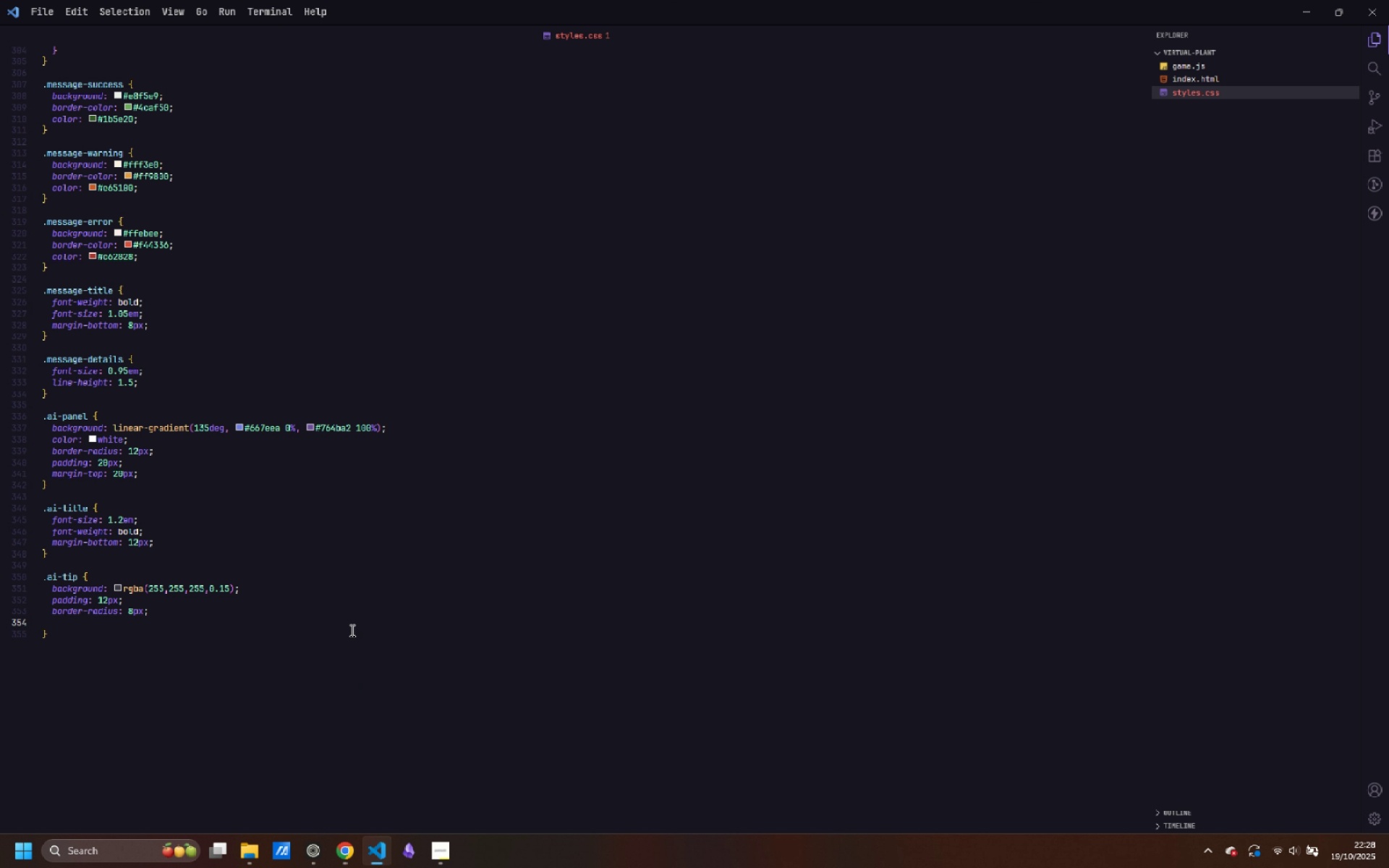 
wait(8.45)
 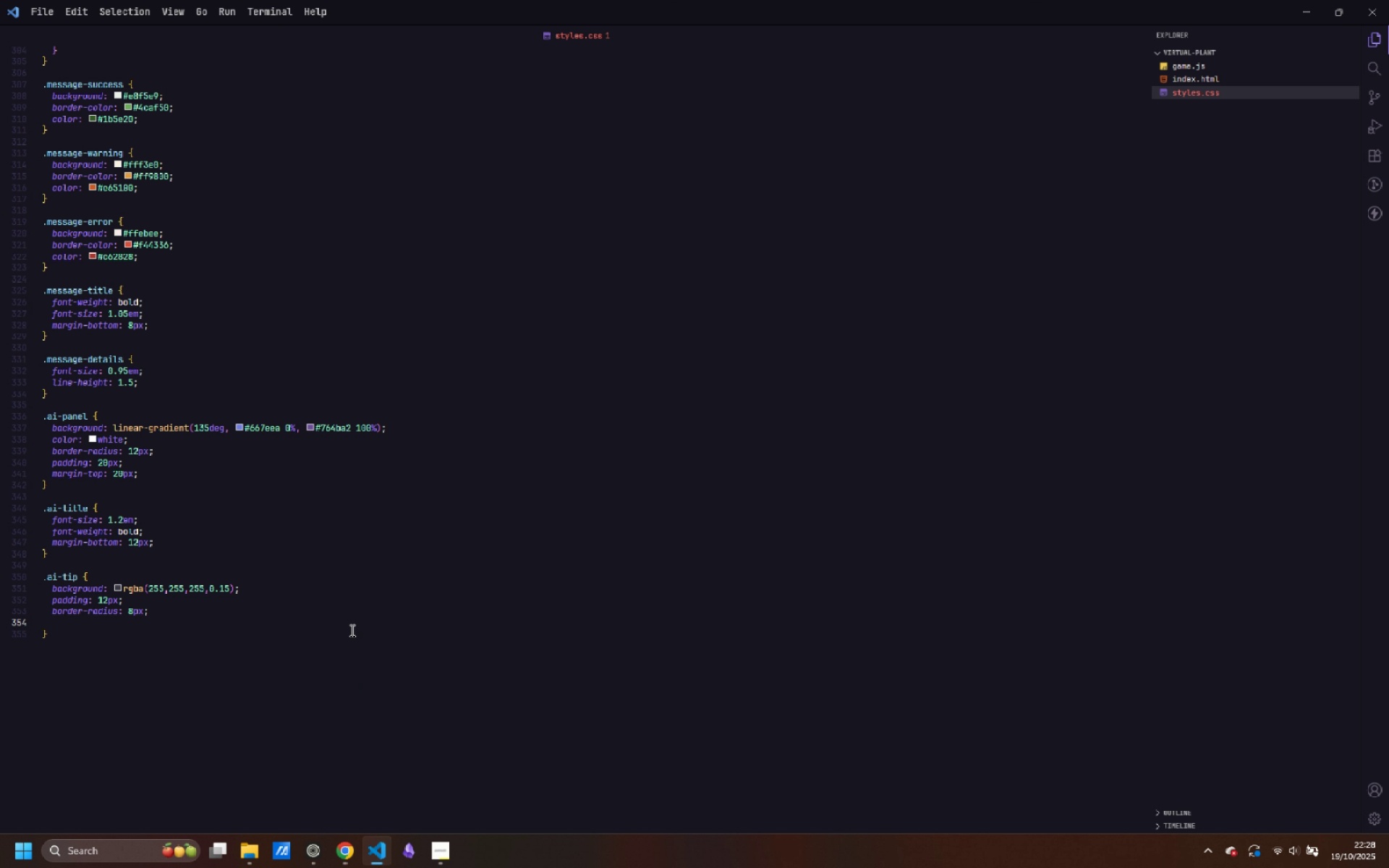 
type(margin-bottom: 10px;)
 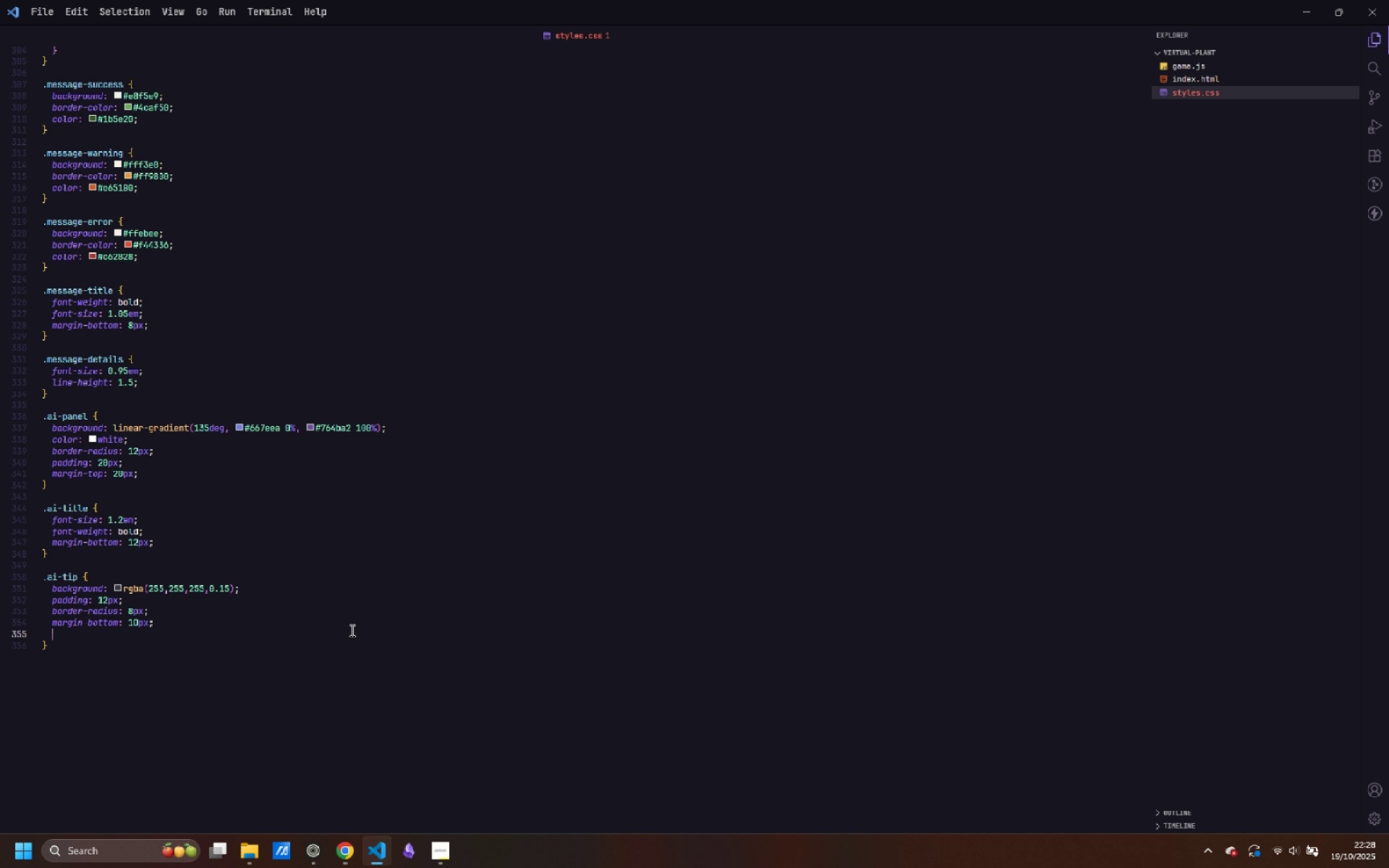 
 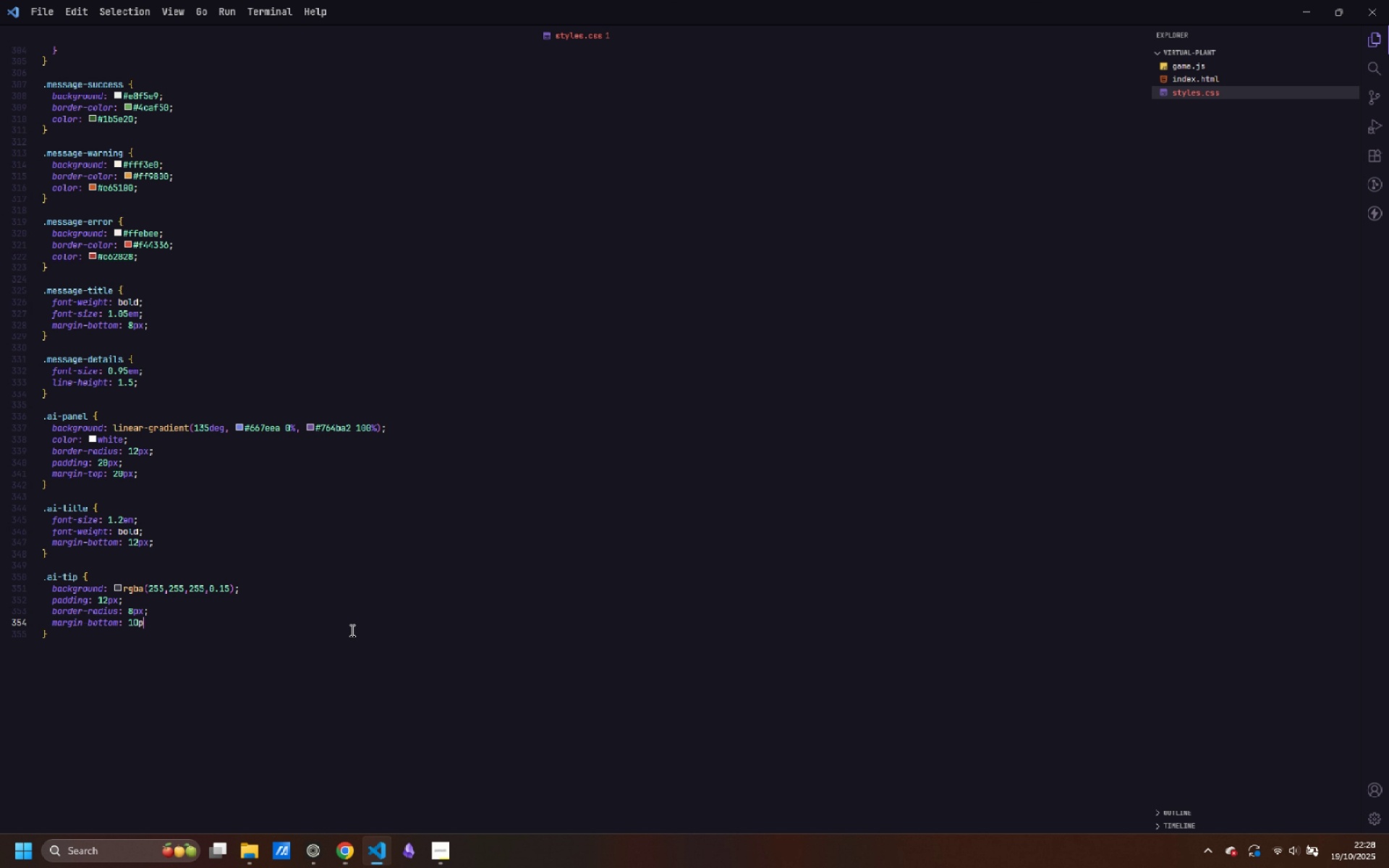 
key(Enter)
 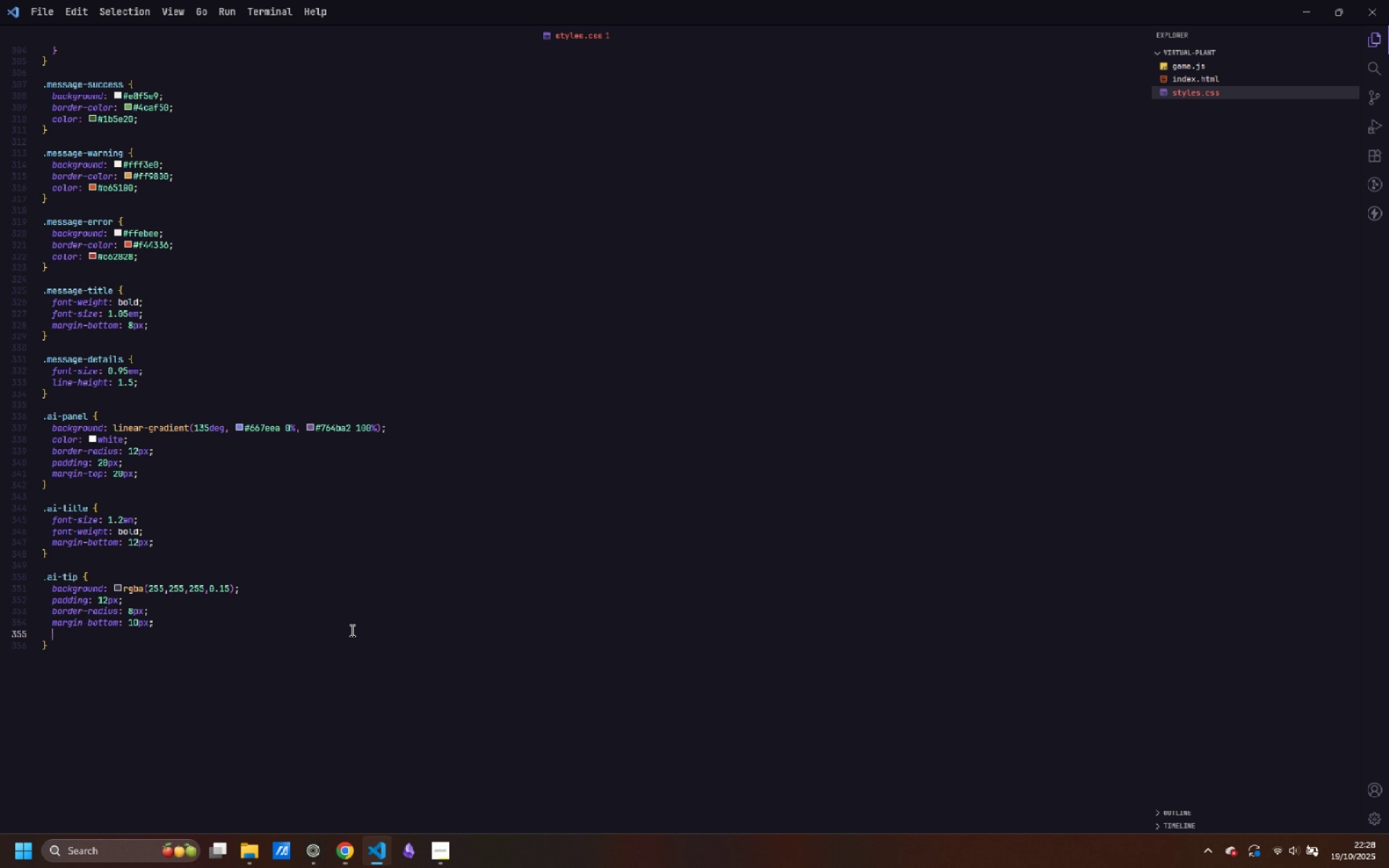 
type(font-sizre)
key(Backspace)
type(: 0.95em;)
 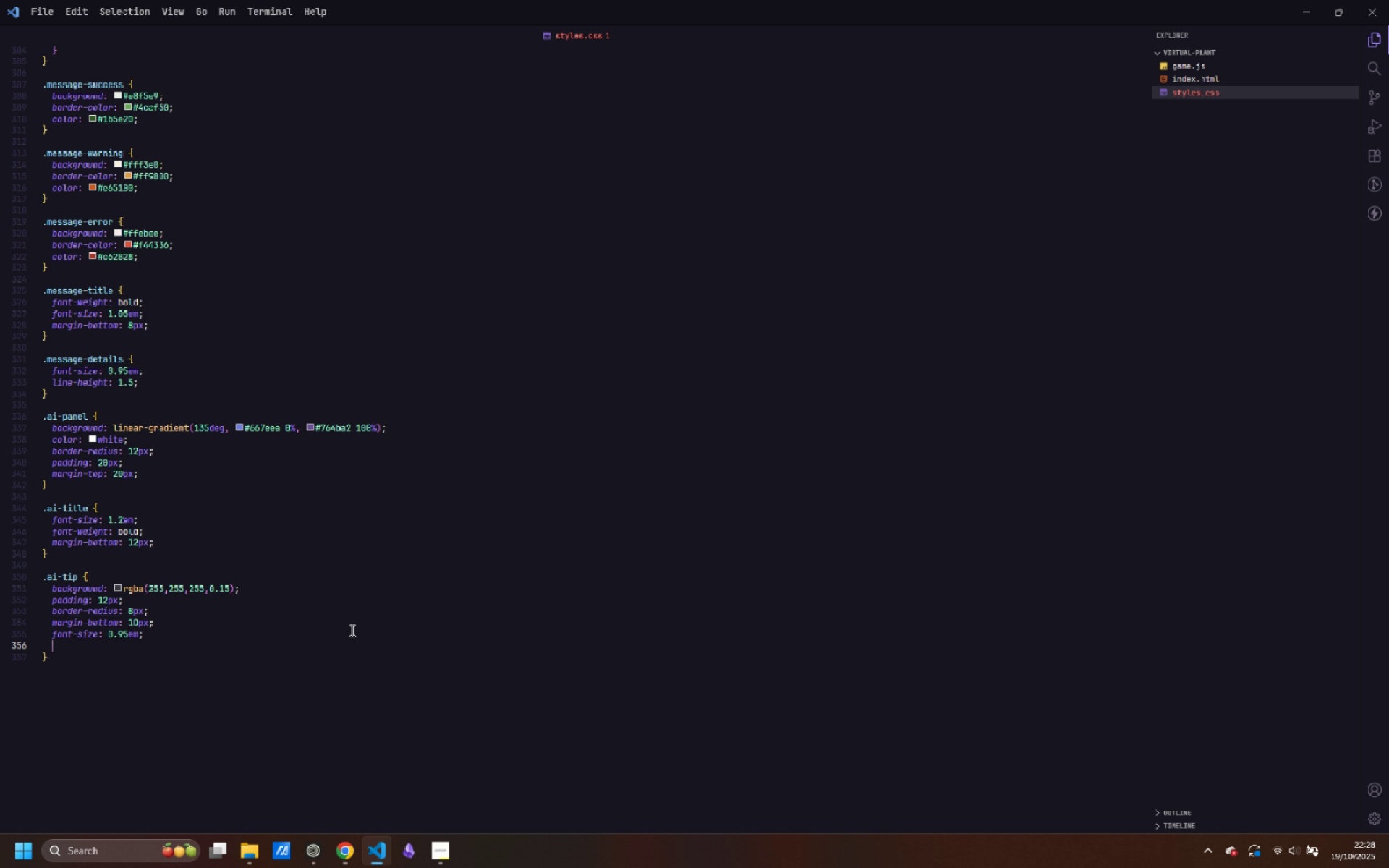 
key(Enter)
 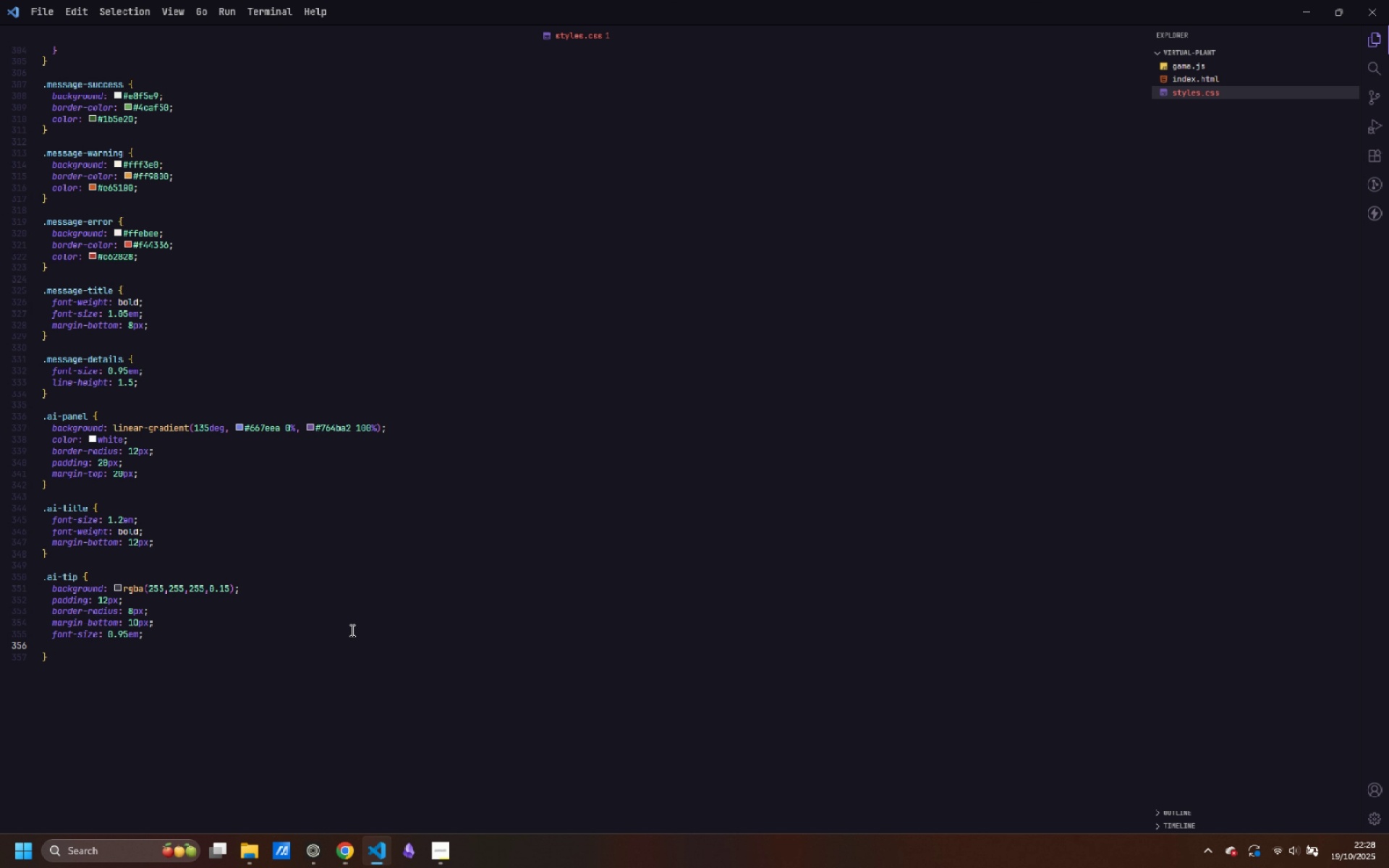 
type(backdrop-filter: blur(10px)
 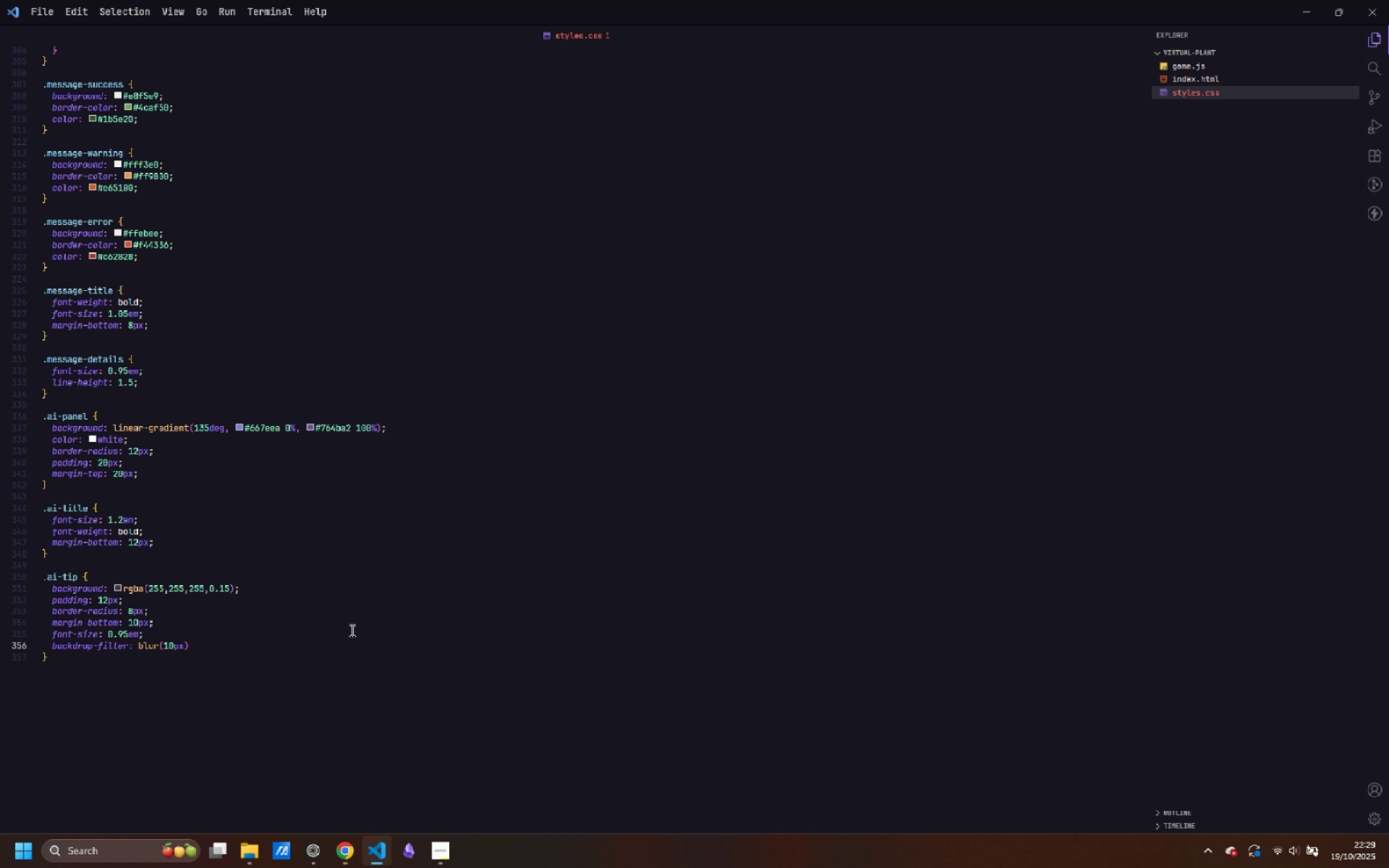 
key(ArrowRight)
 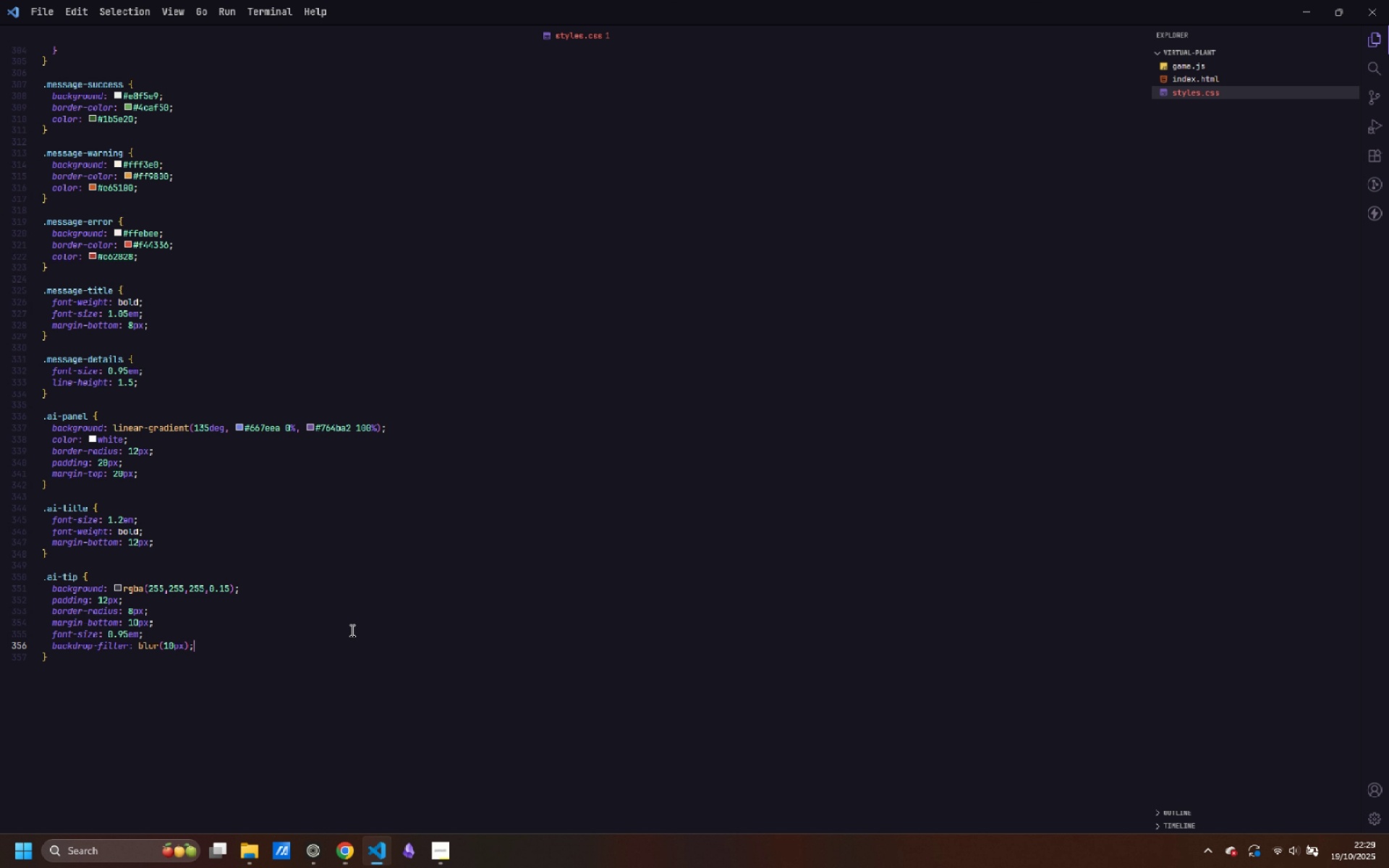 
key(Semicolon)
 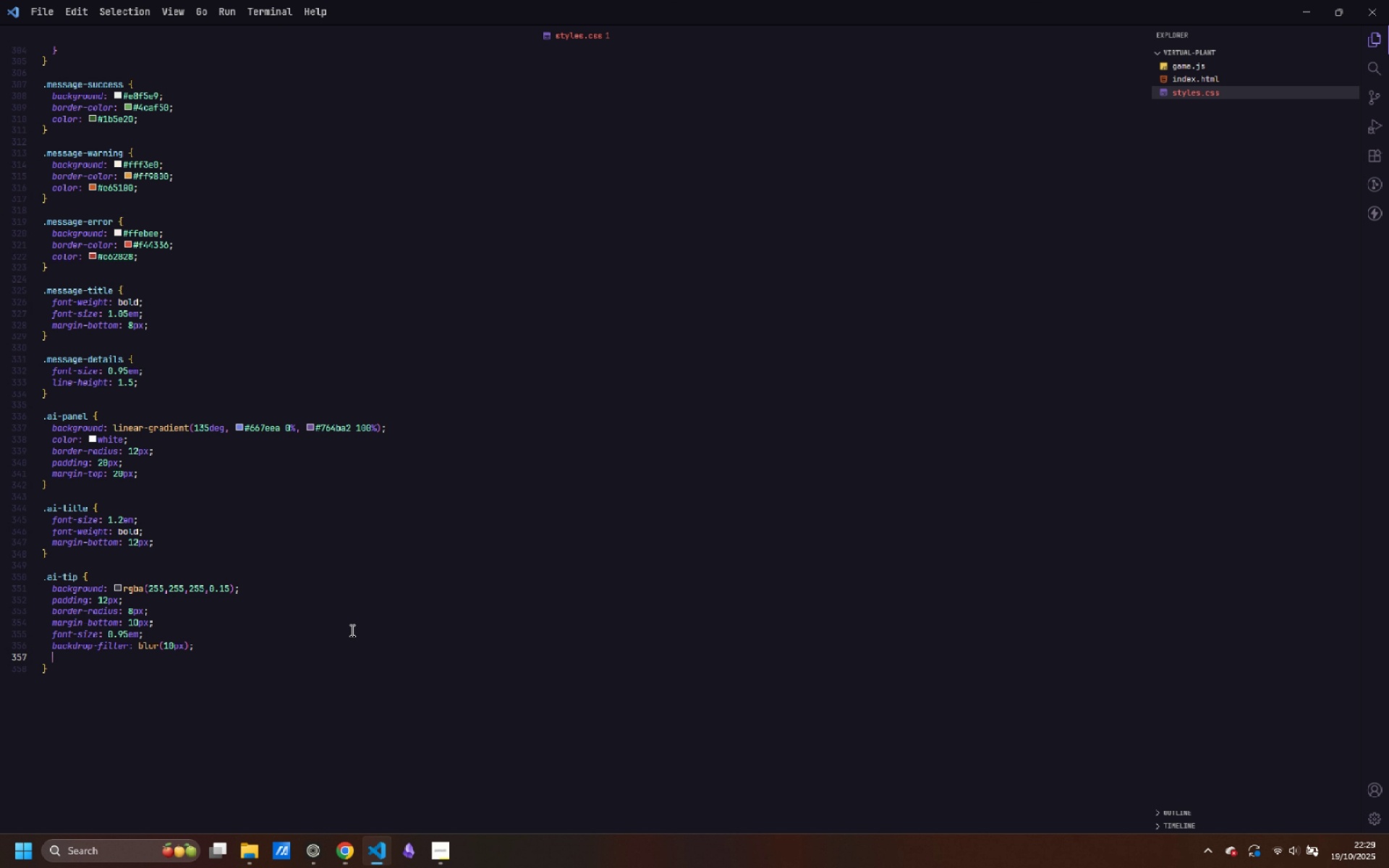 
key(Enter)
 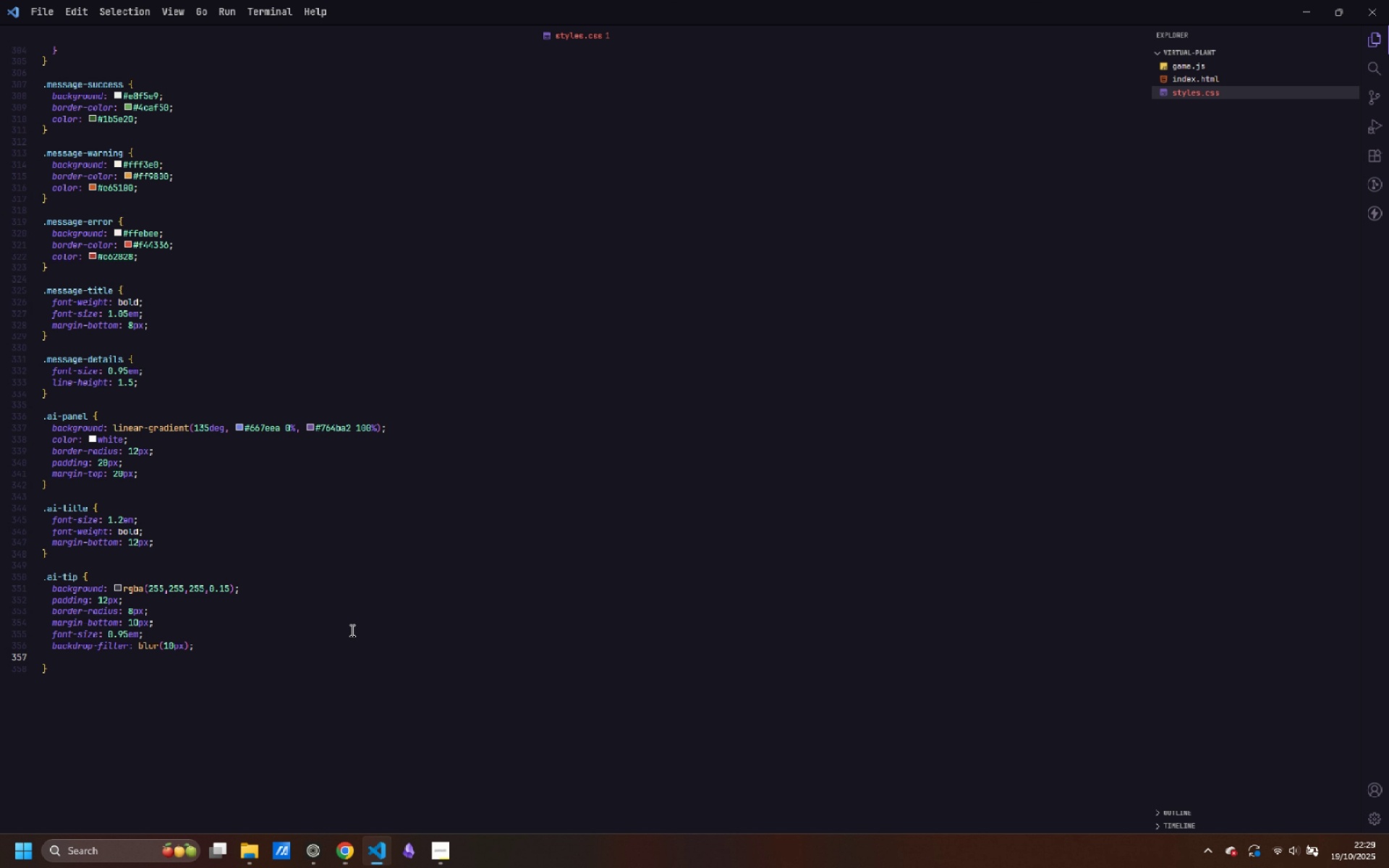 
wait(5.79)
 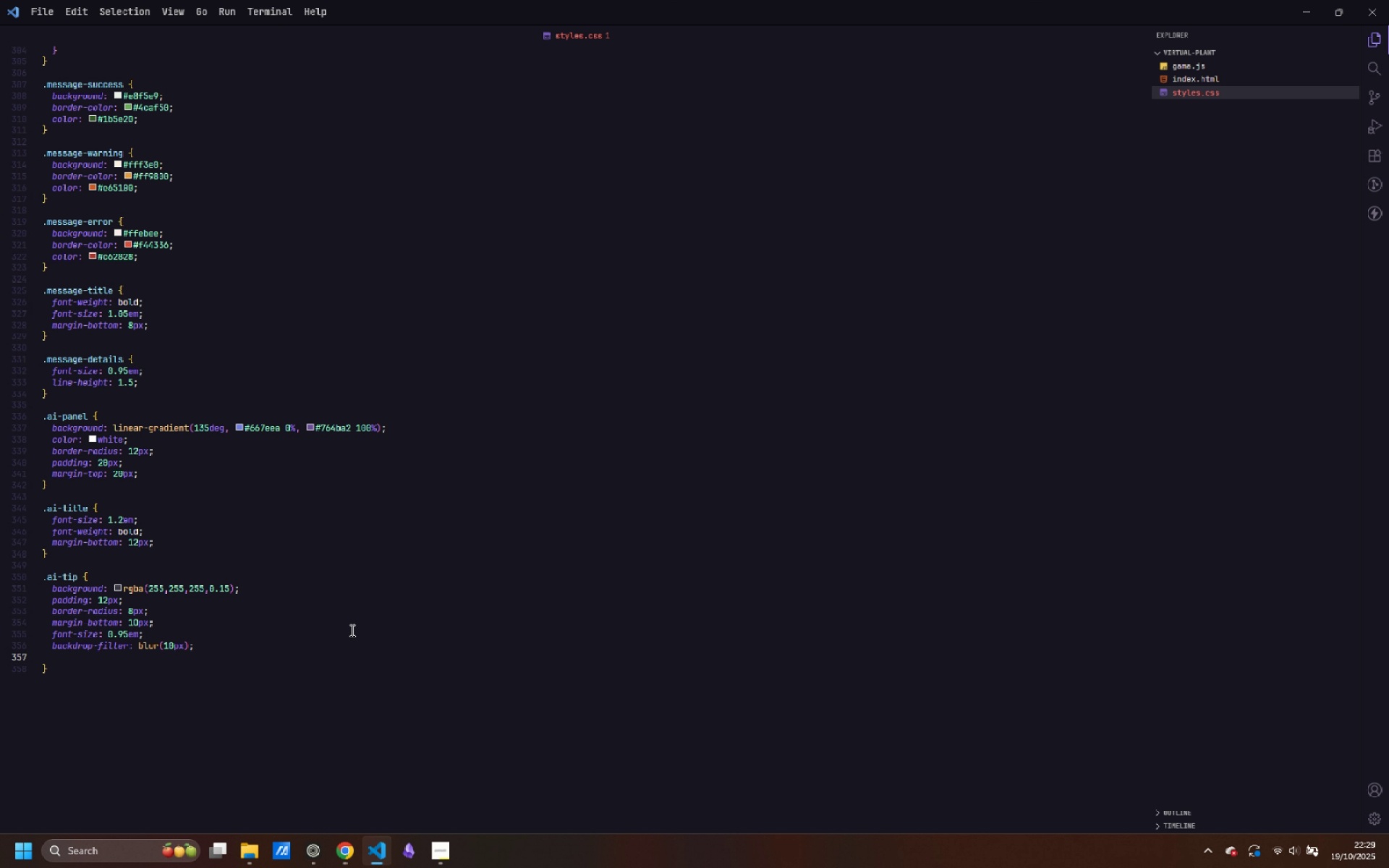 
type(border-left: 3px solid rgba()
 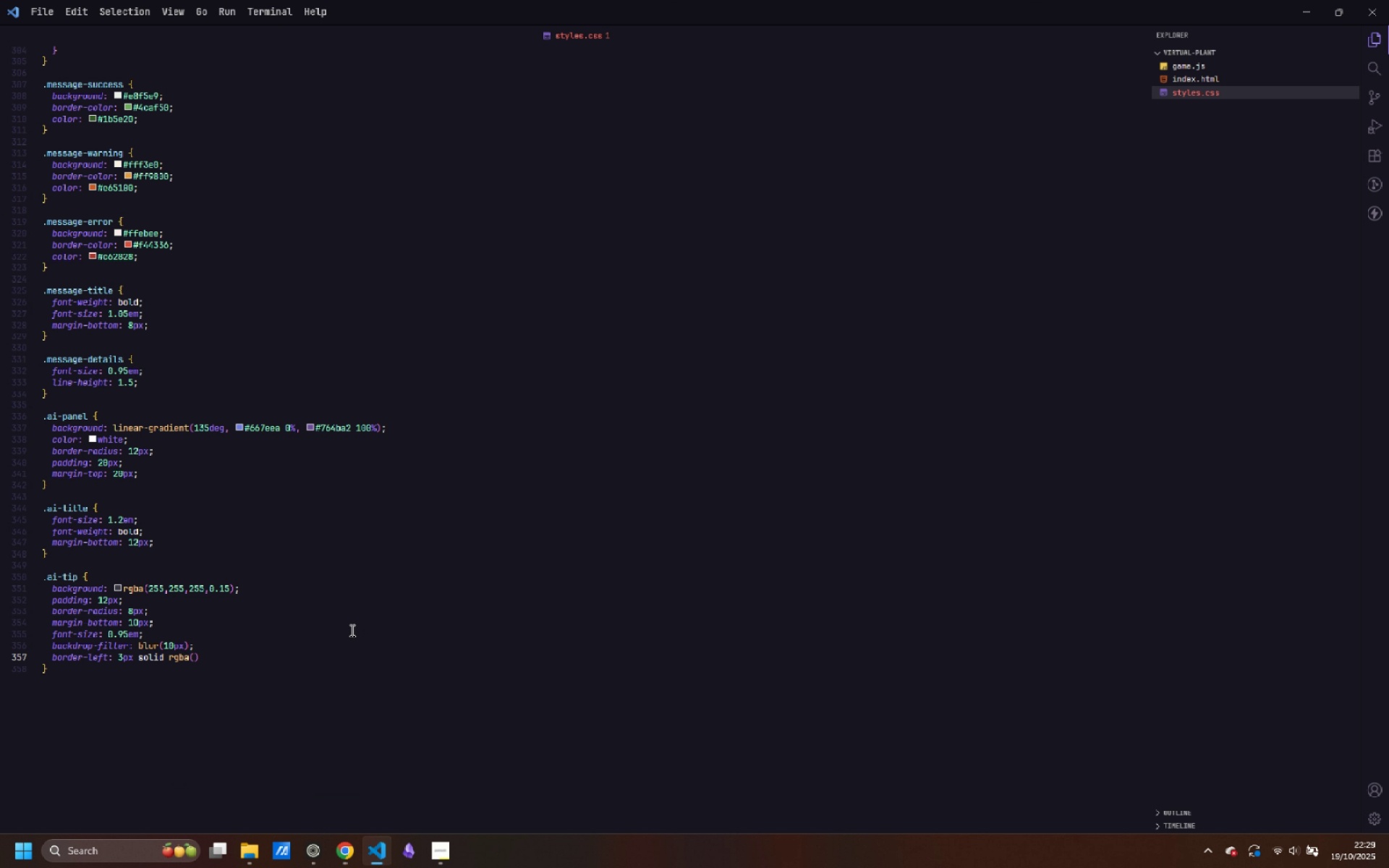 
type(@%%<@%%<@%%<)>#)
 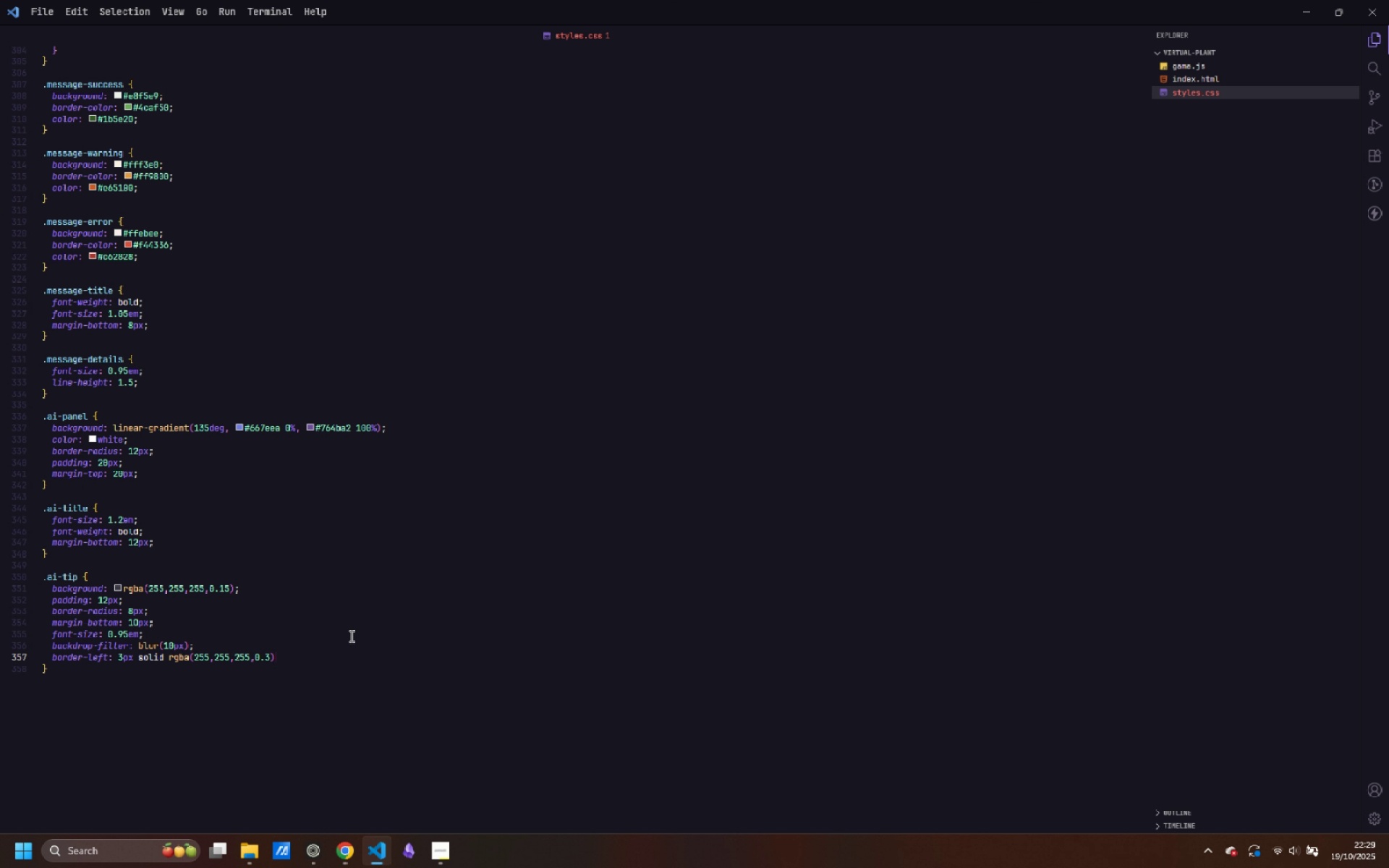 
key(Shift+ArrowRight)
 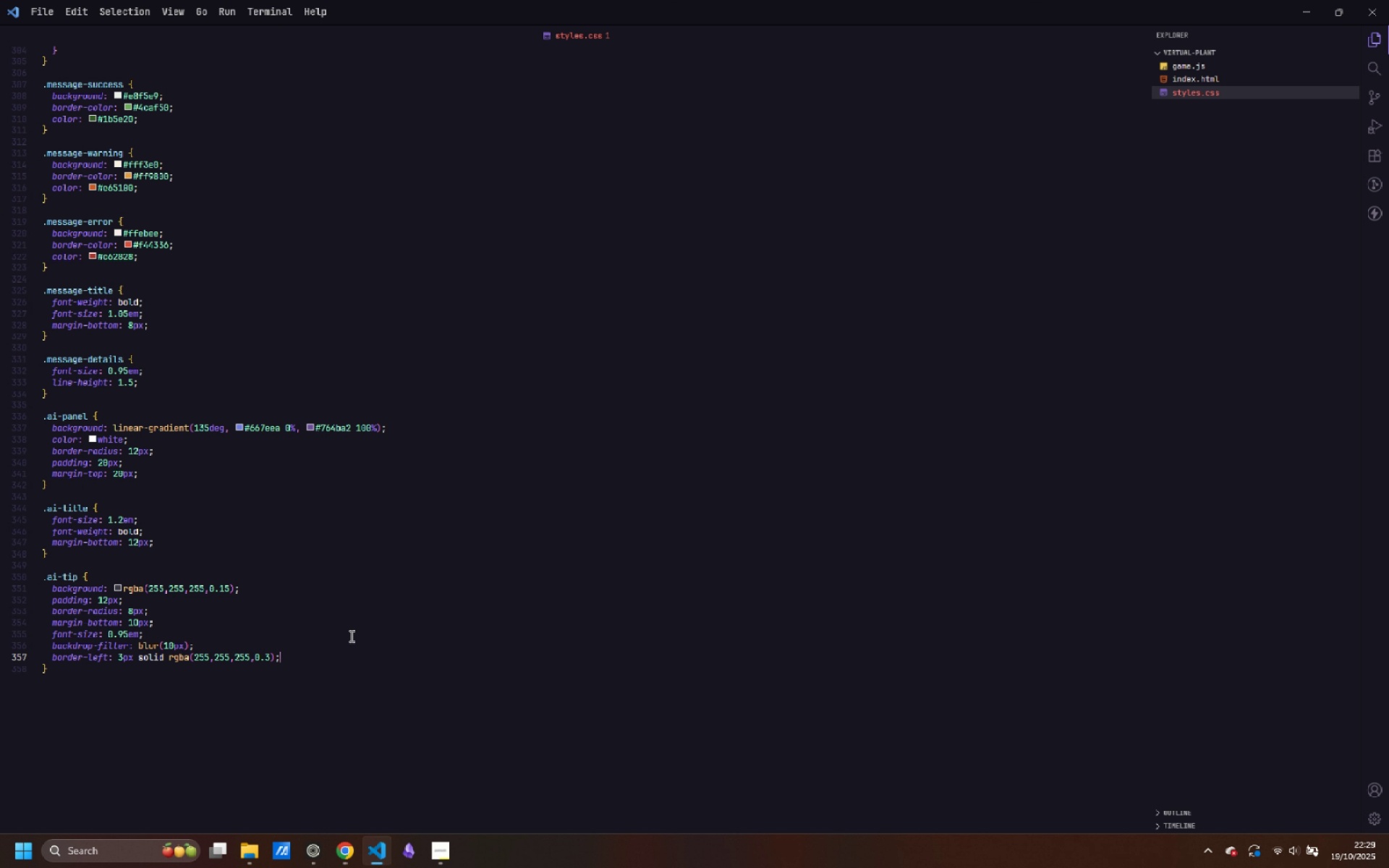 
key(Shift+Semicolon)
 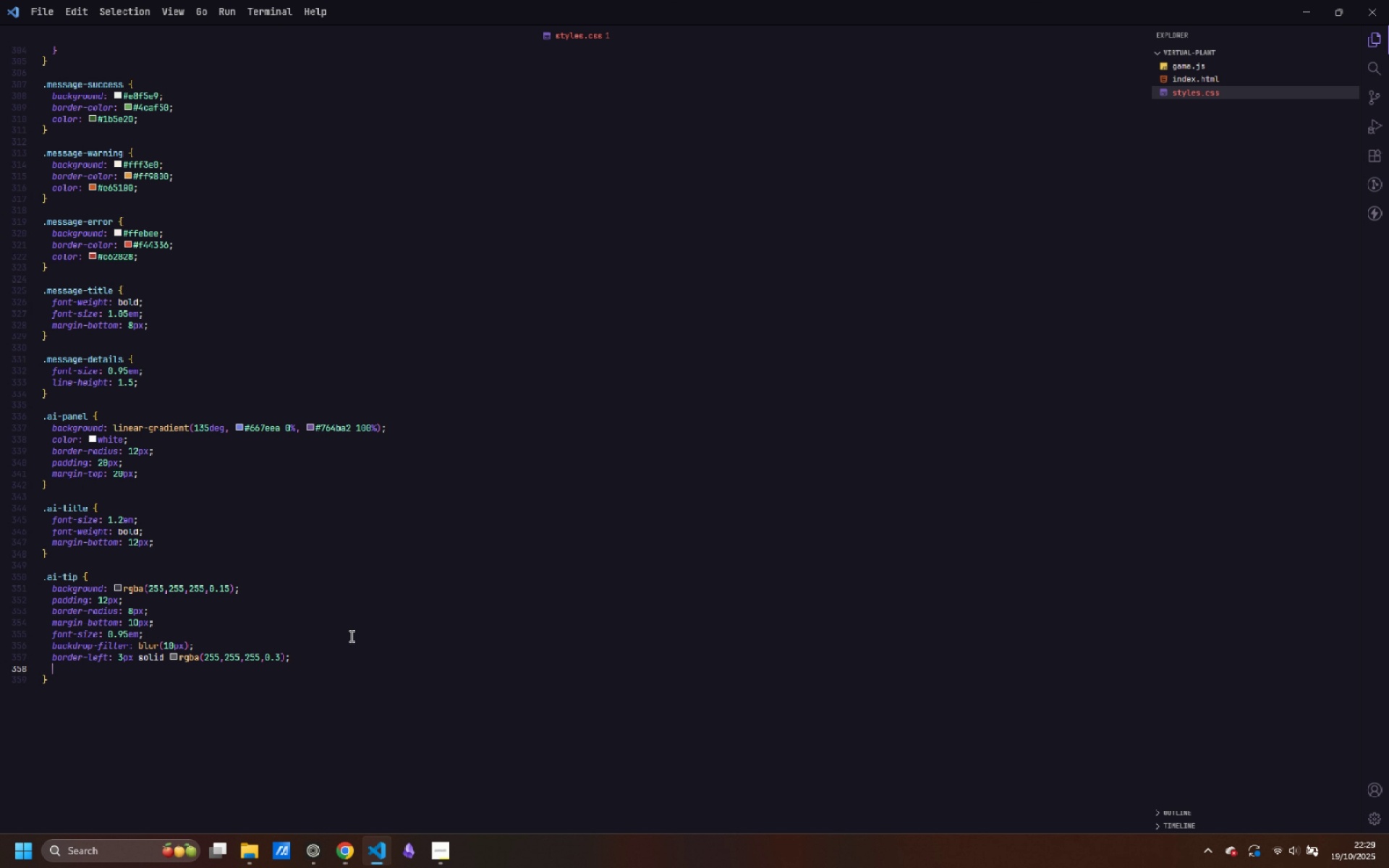 
key(Shift+Enter)
 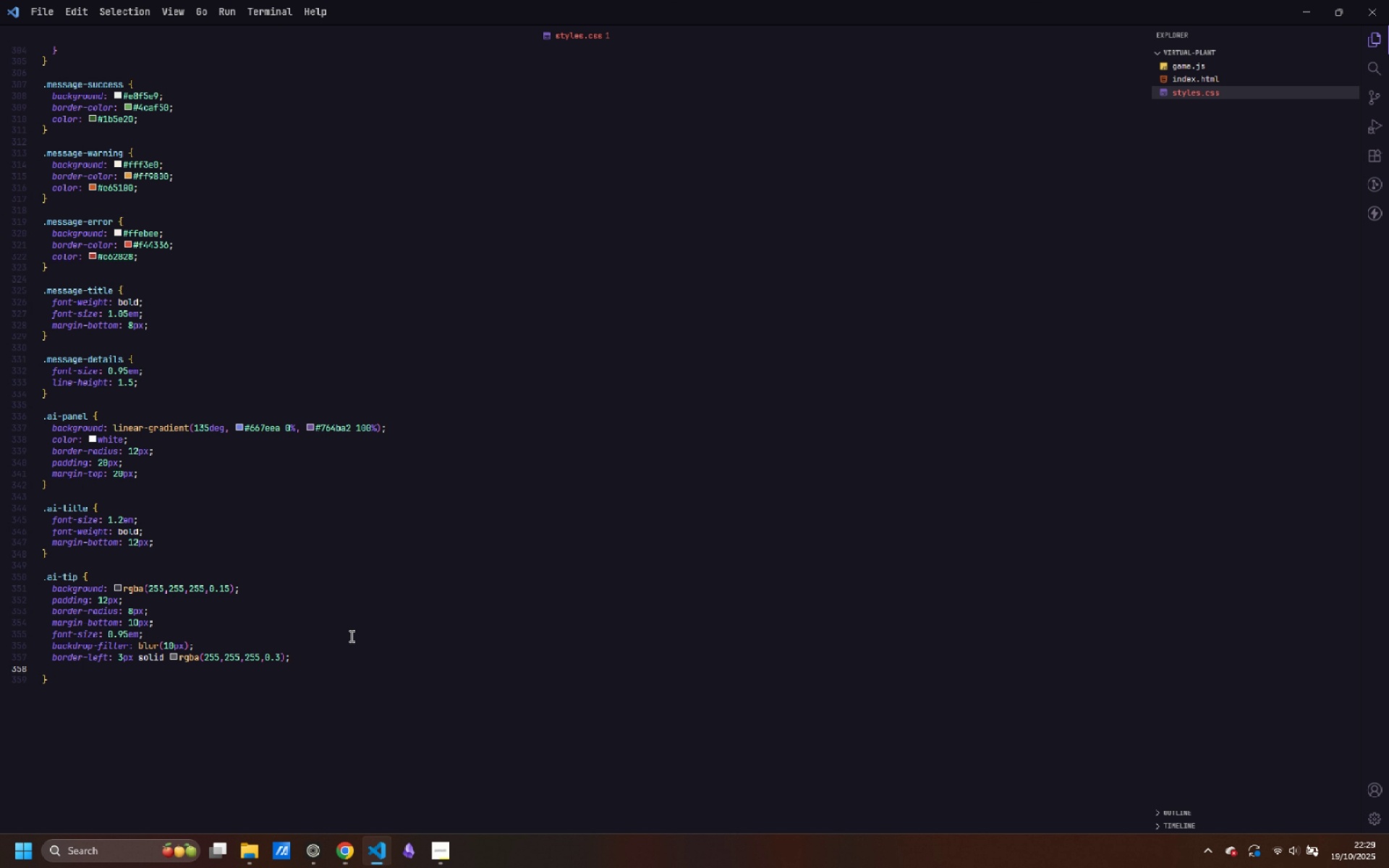 
type(transition; all 0.3s ease;)
 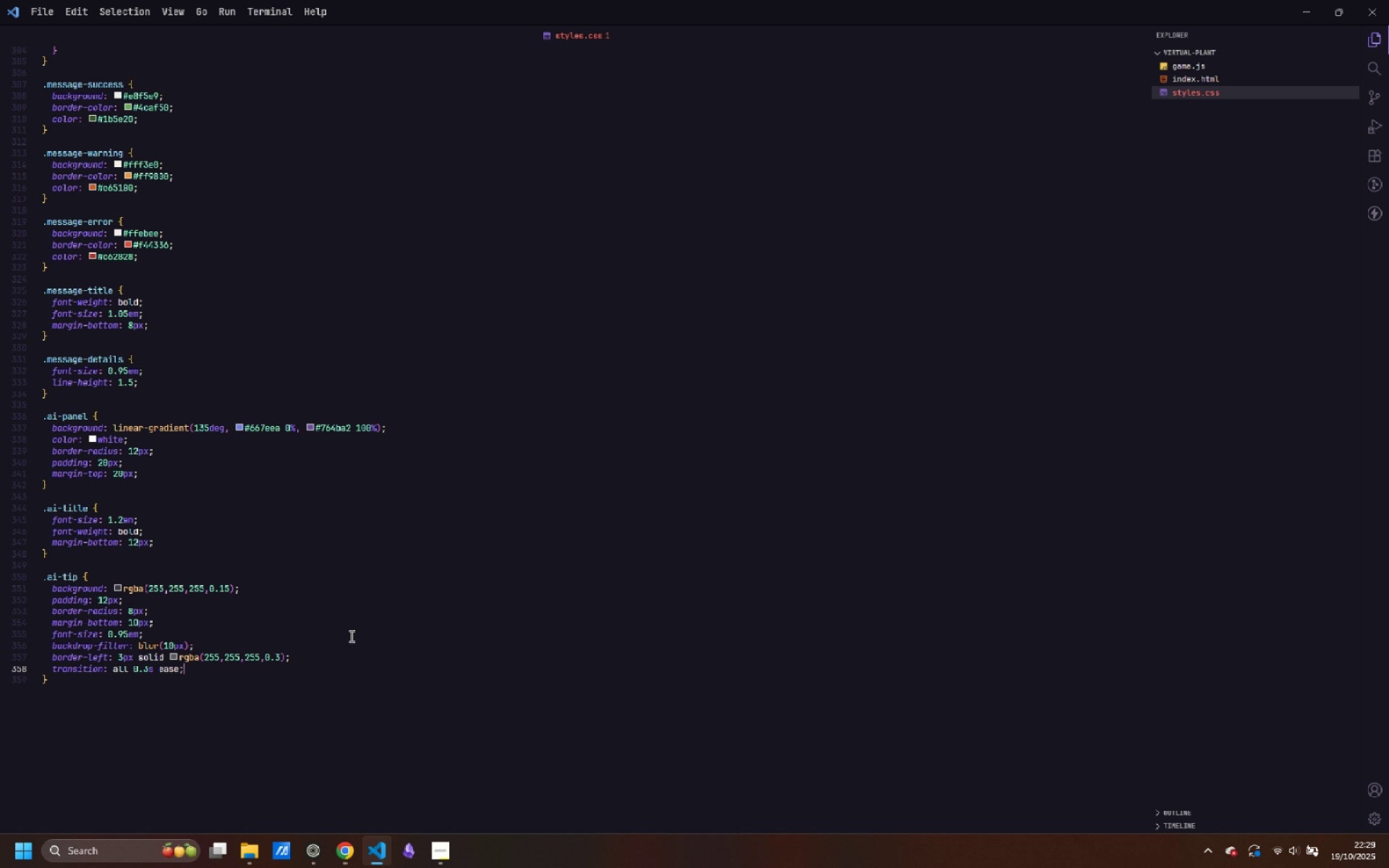 
key(ArrowDown)
 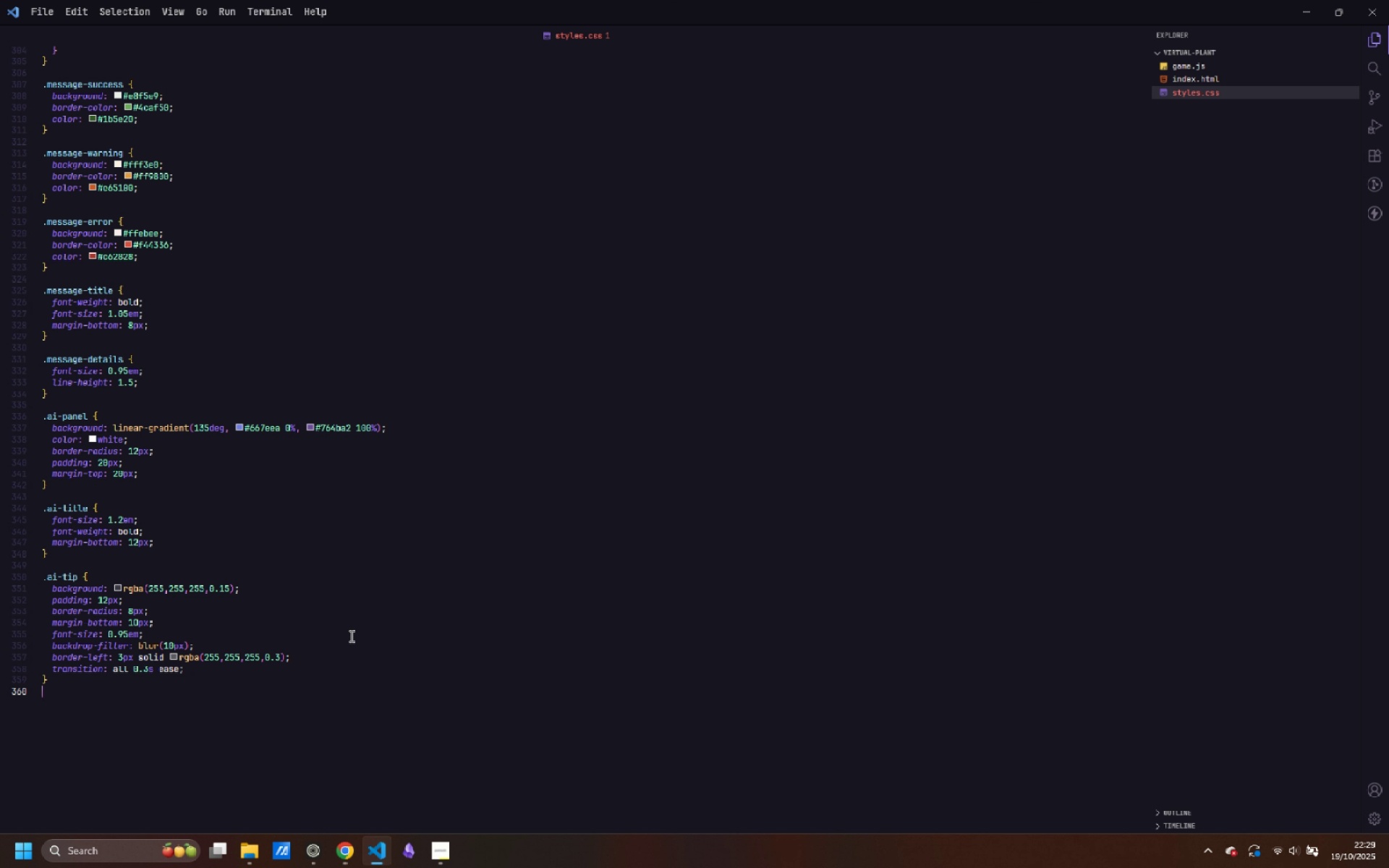 
key(Enter)
 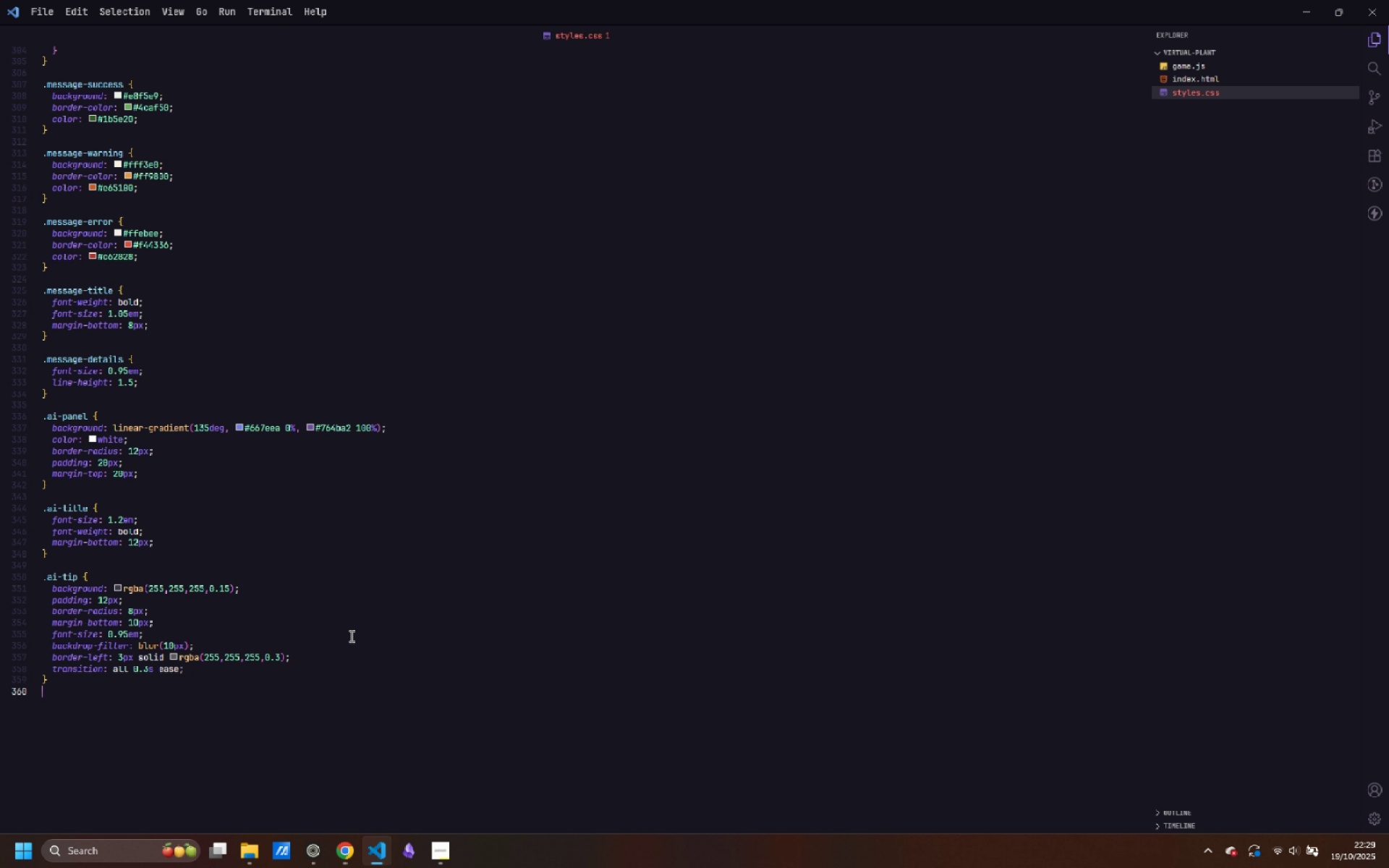 
key(Enter)
 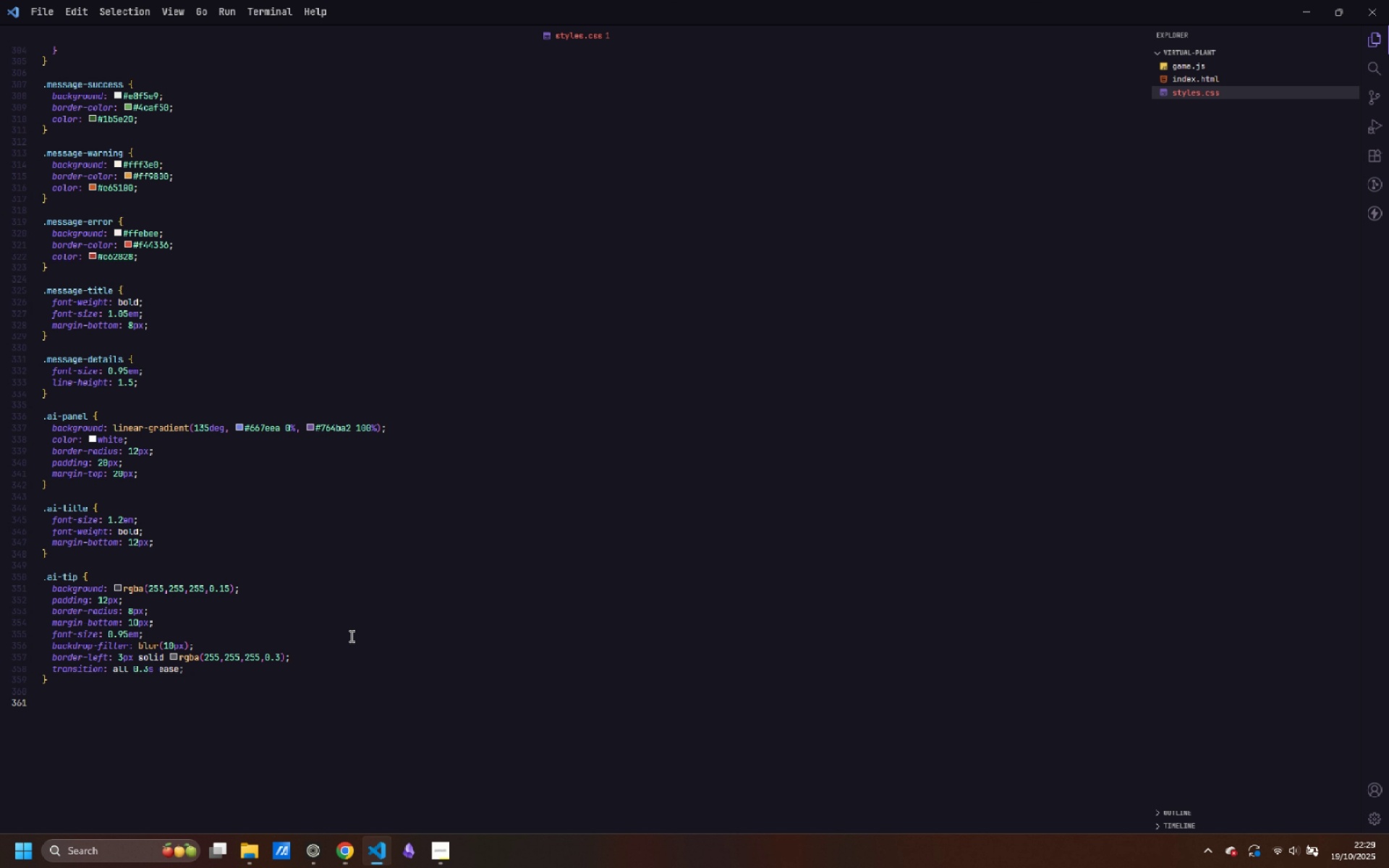 
type(a)
key(Backspace)
type(.ai-tip:hover {)
 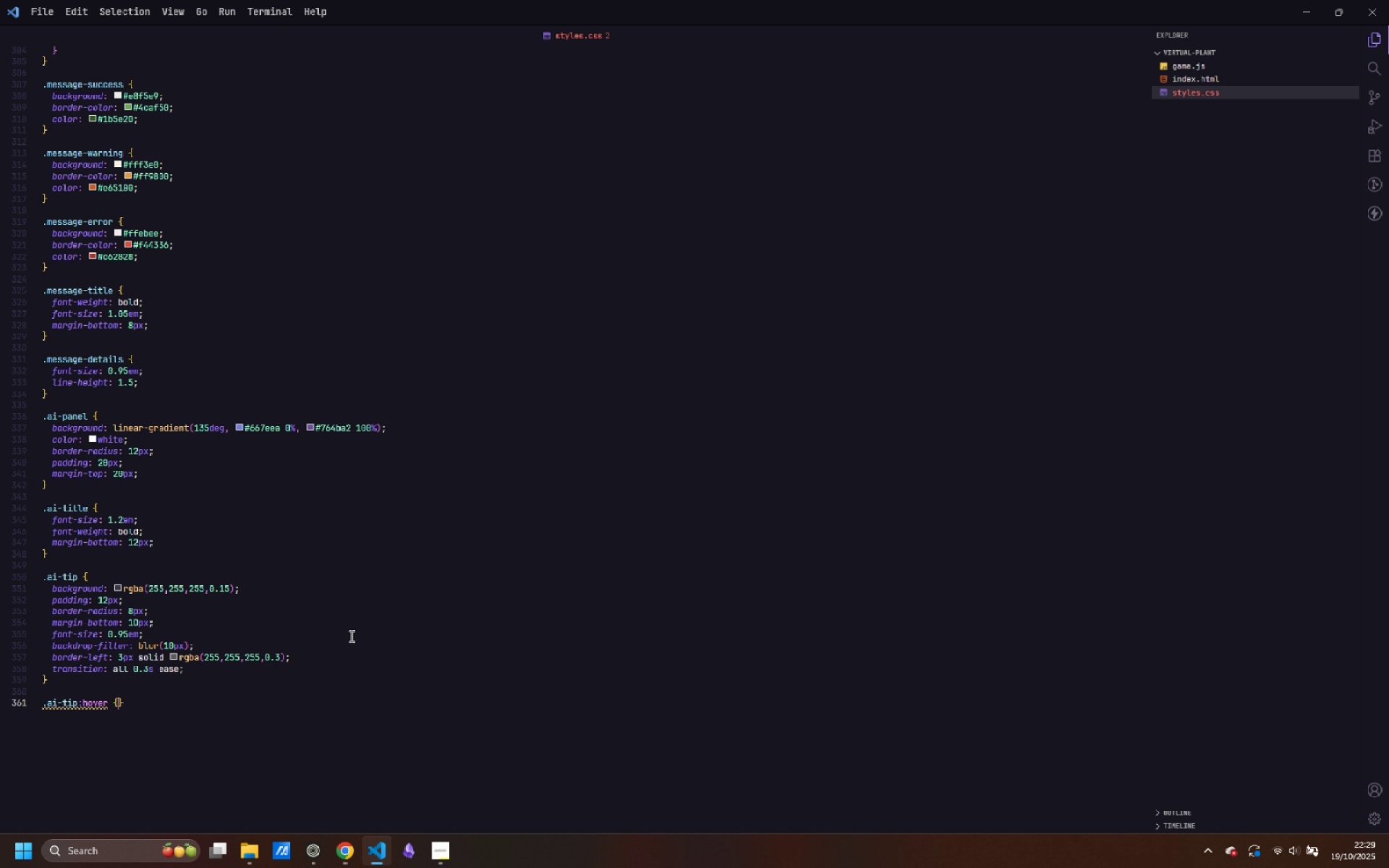 
key(Enter)
 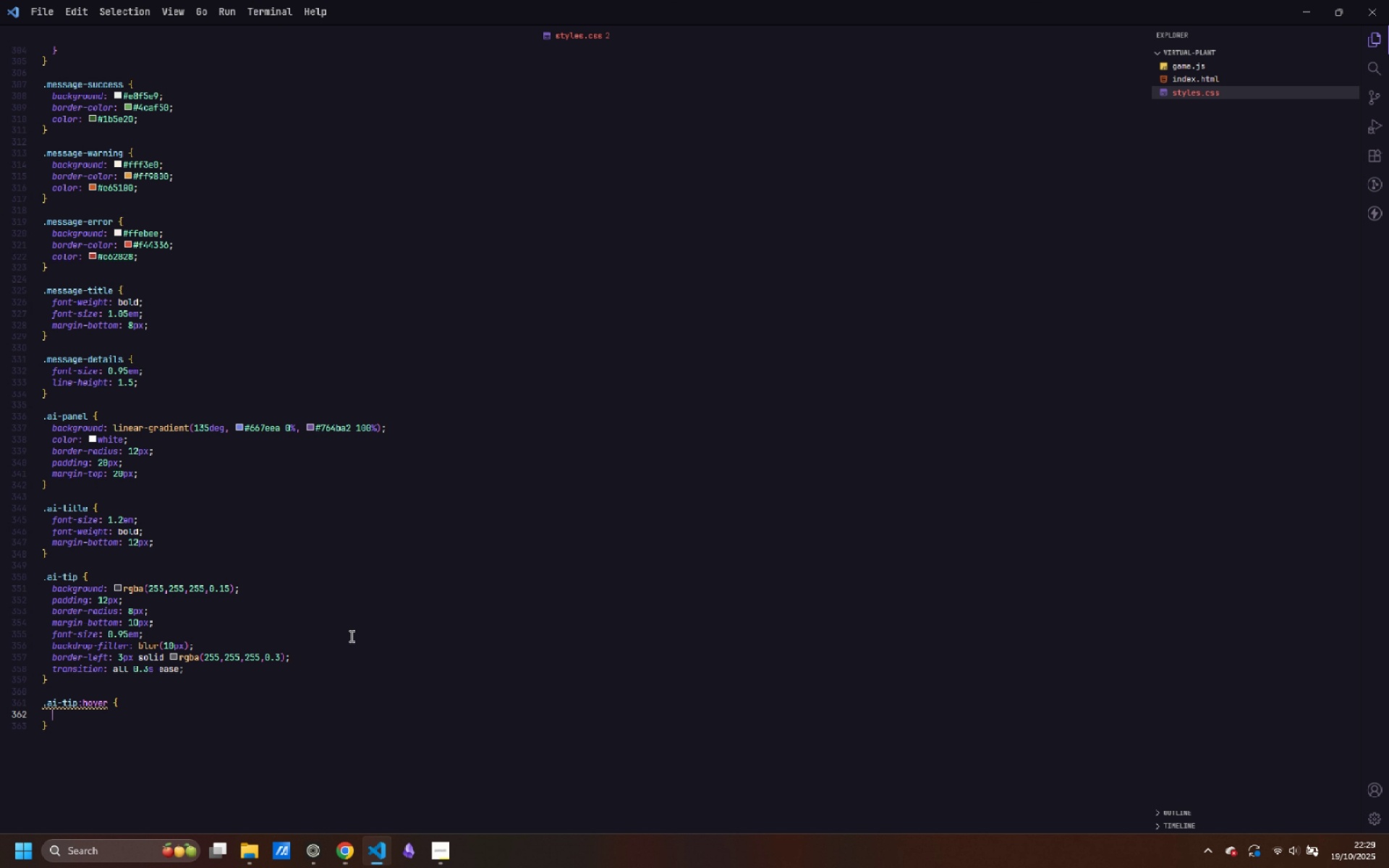 
type(ac)
key(Backspace)
key(Backspace)
type(background: rgba(255,255,255,0.25)
 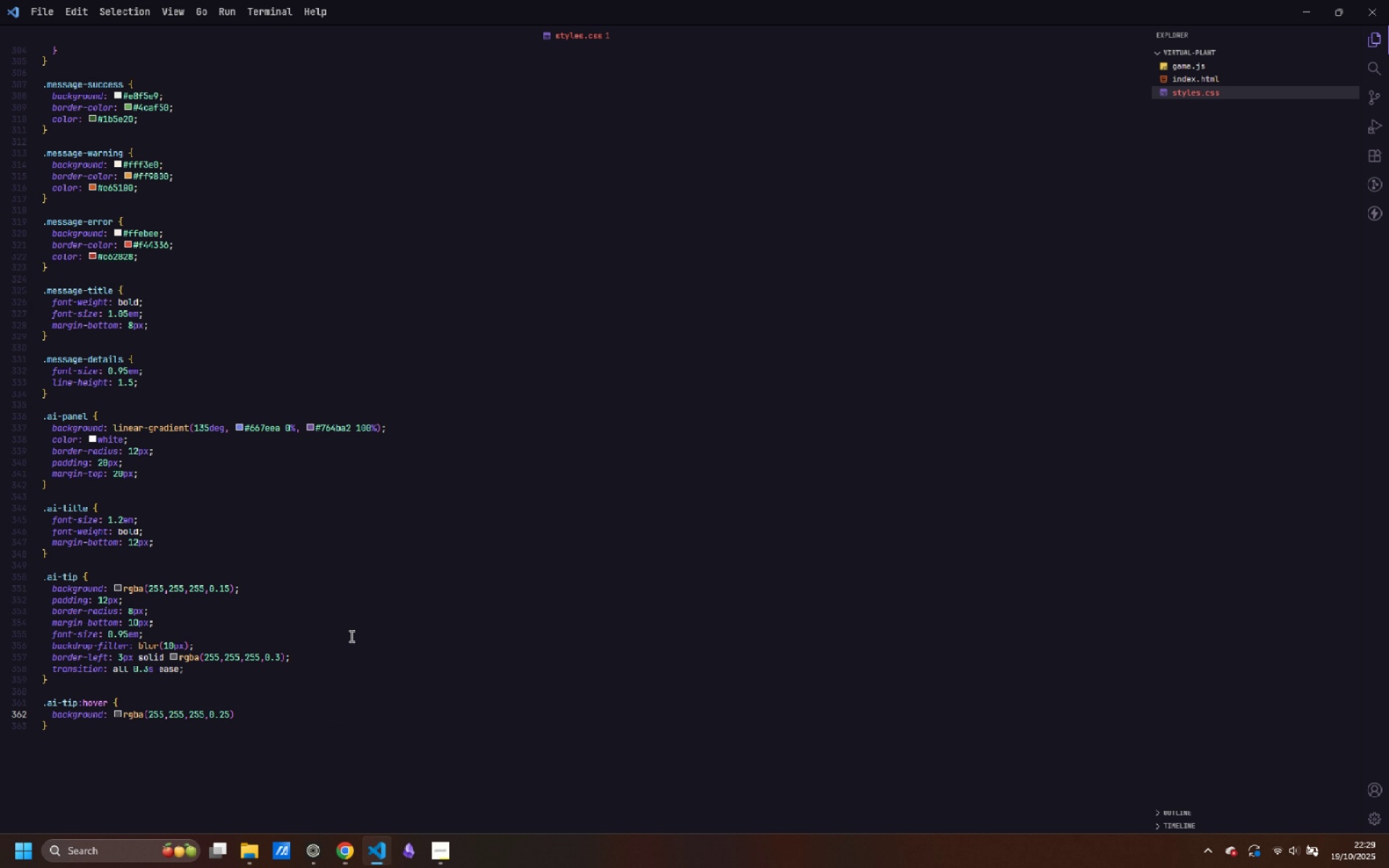 
key(ArrowRight)
 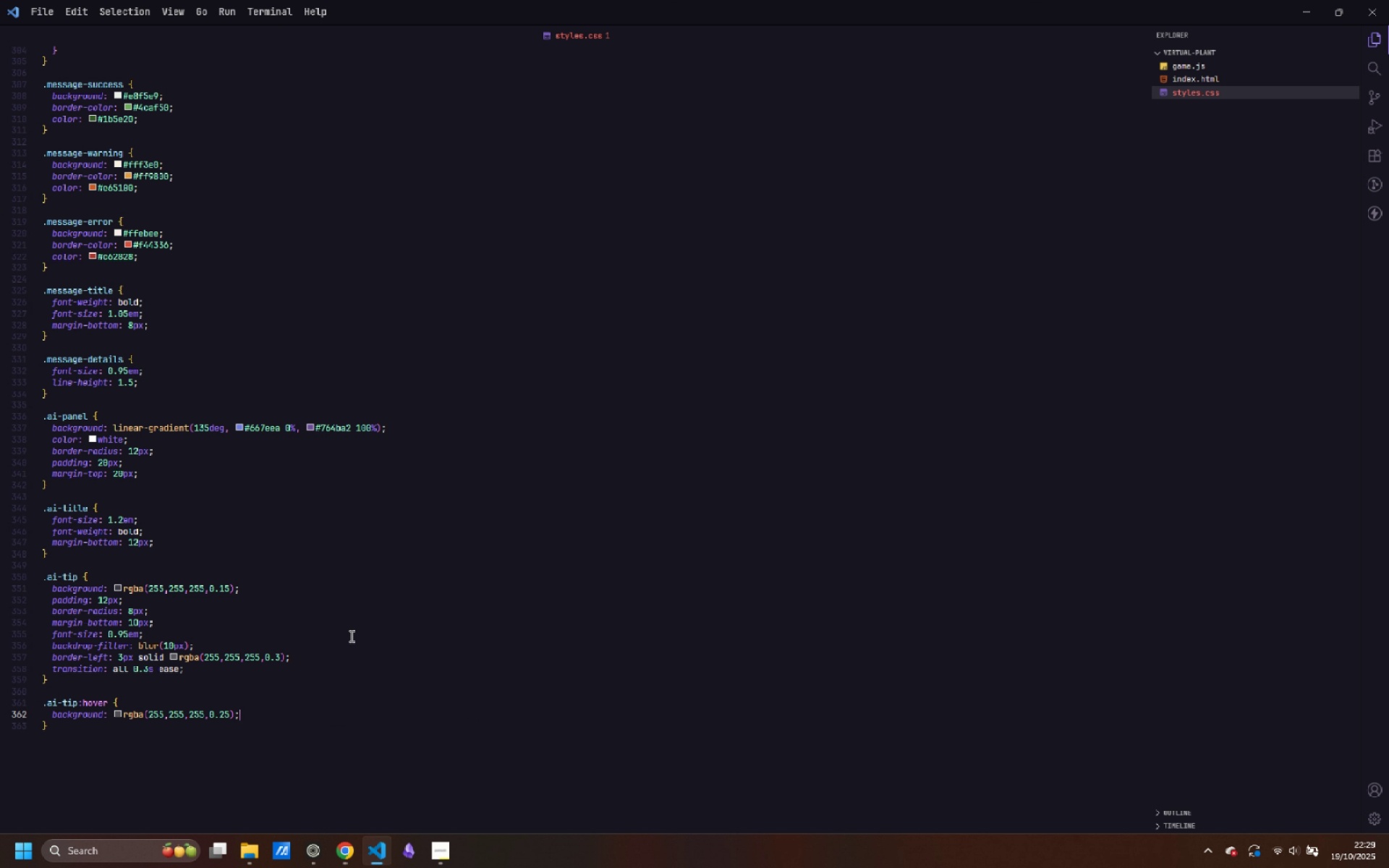 
key(Semicolon)
 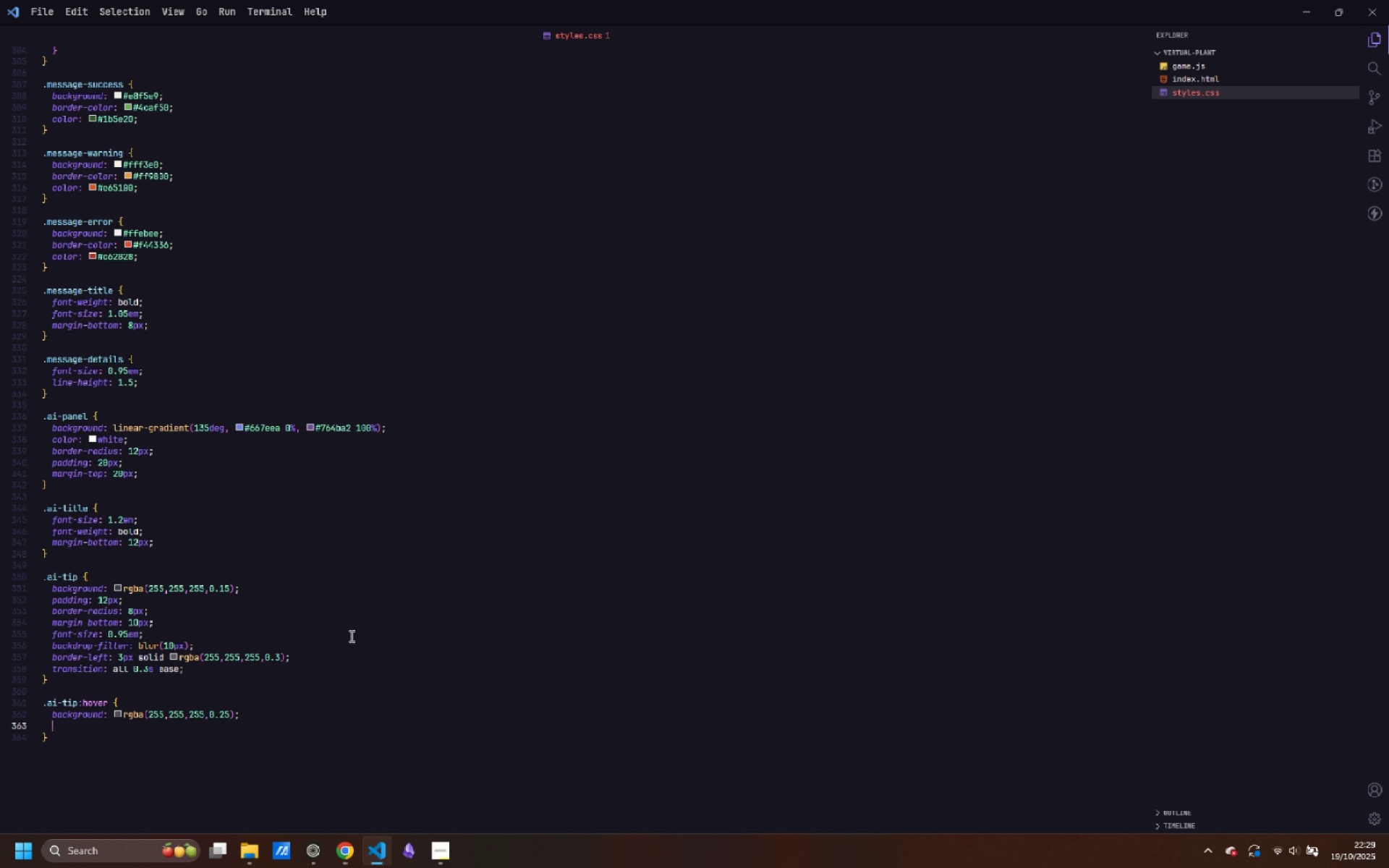 
key(Enter)
 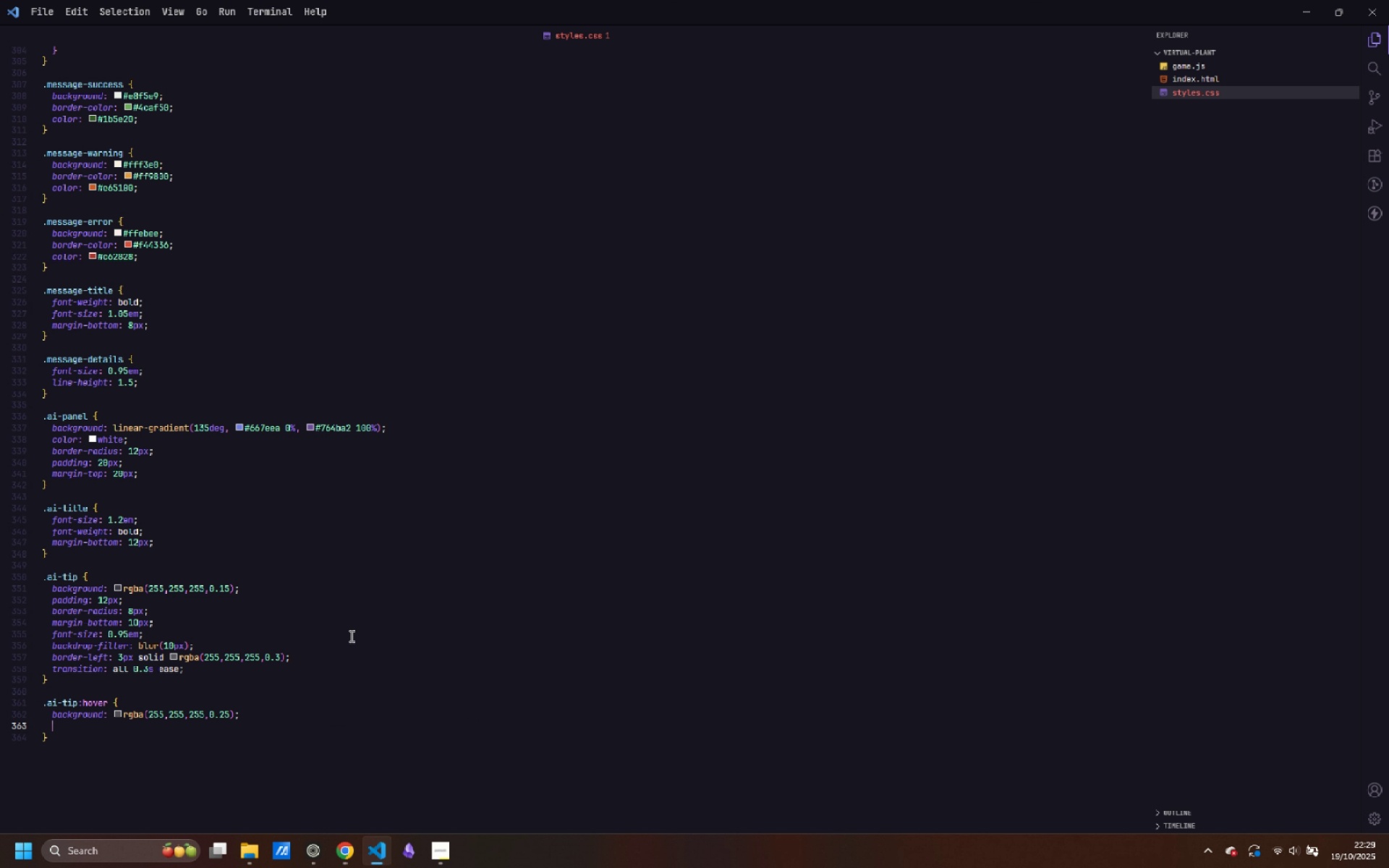 
type(transform: translateX(%Px)
 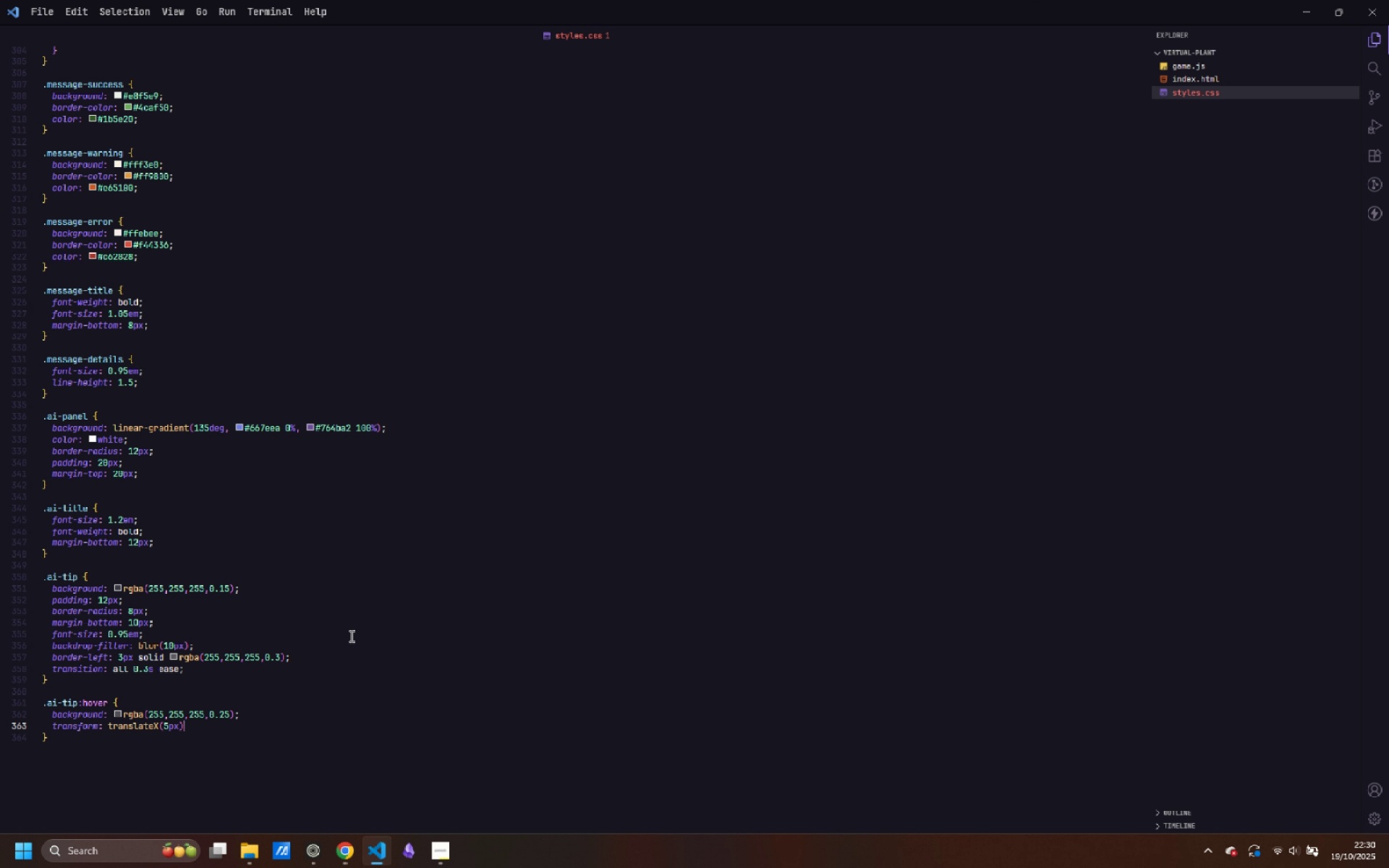 
 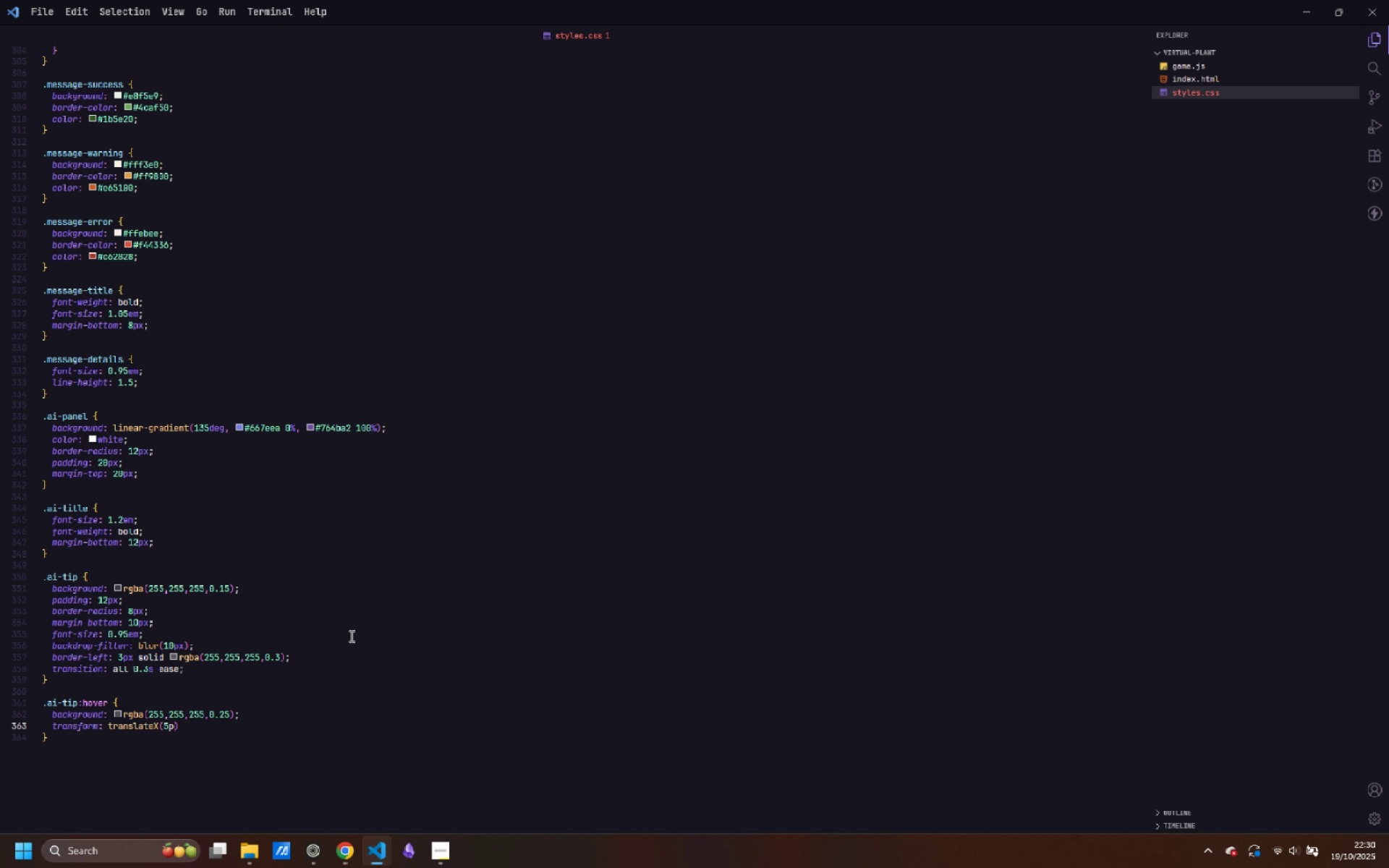 
key(ArrowRight)
 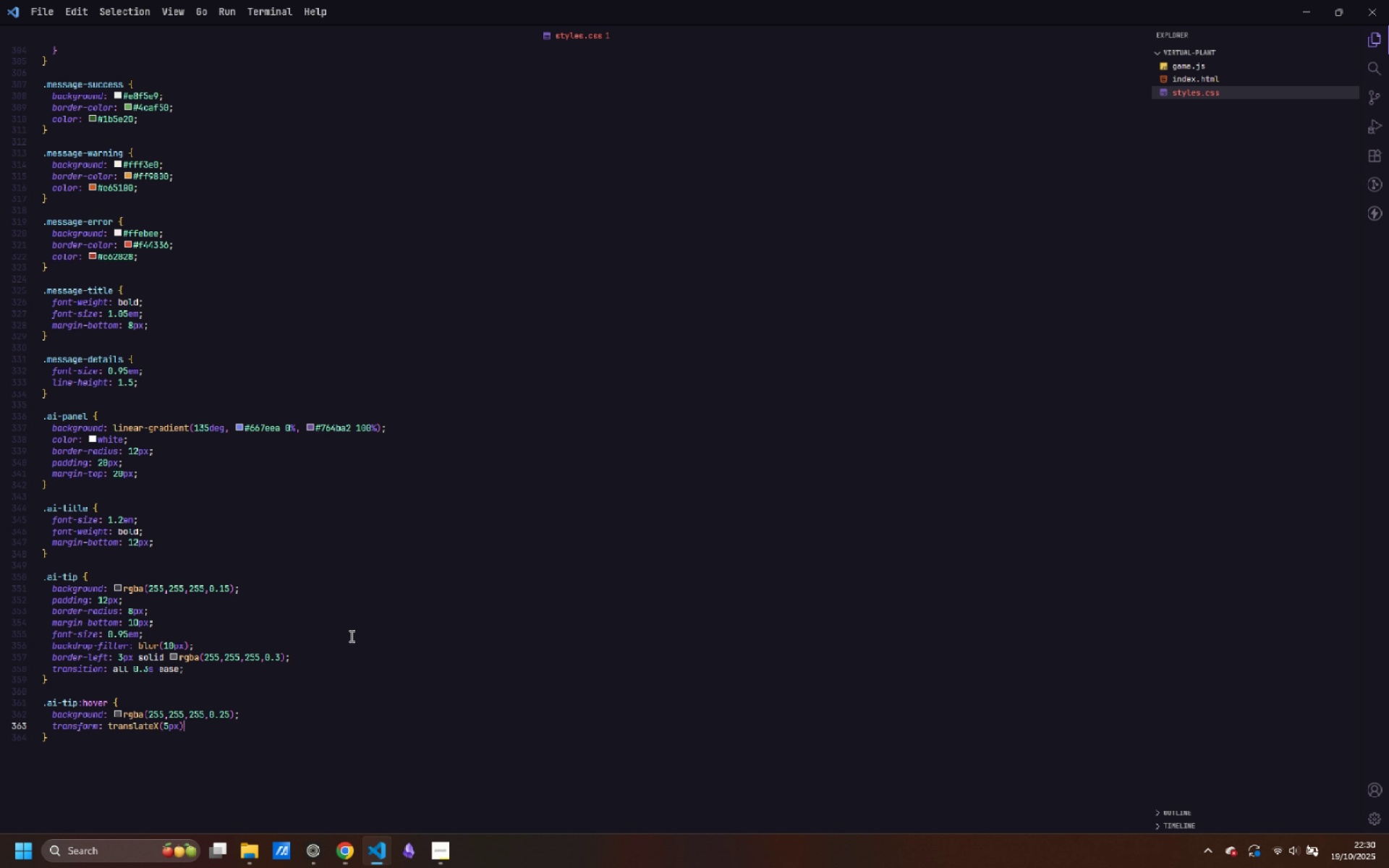 
key(Semicolon)
 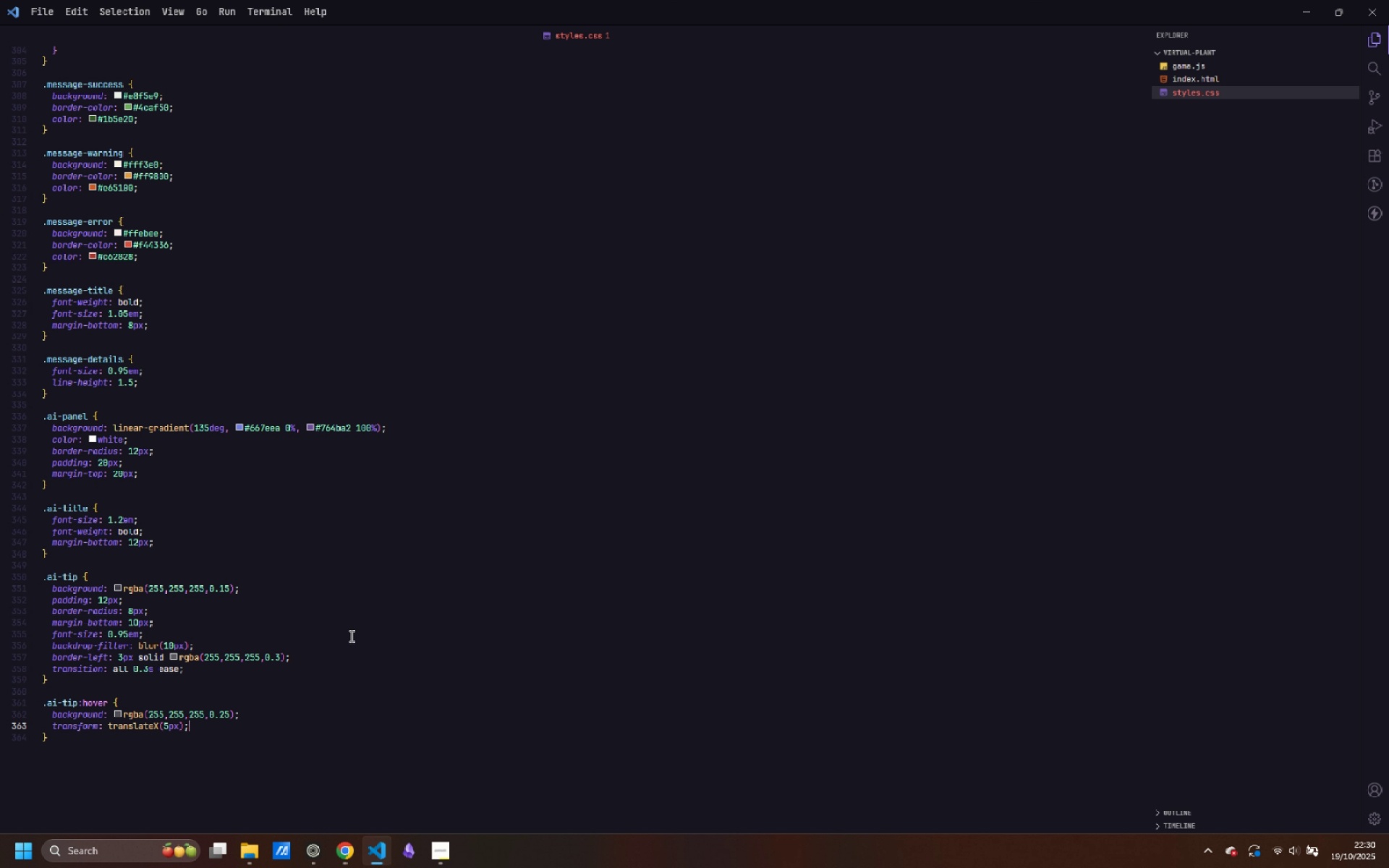 
key(ArrowDown)
 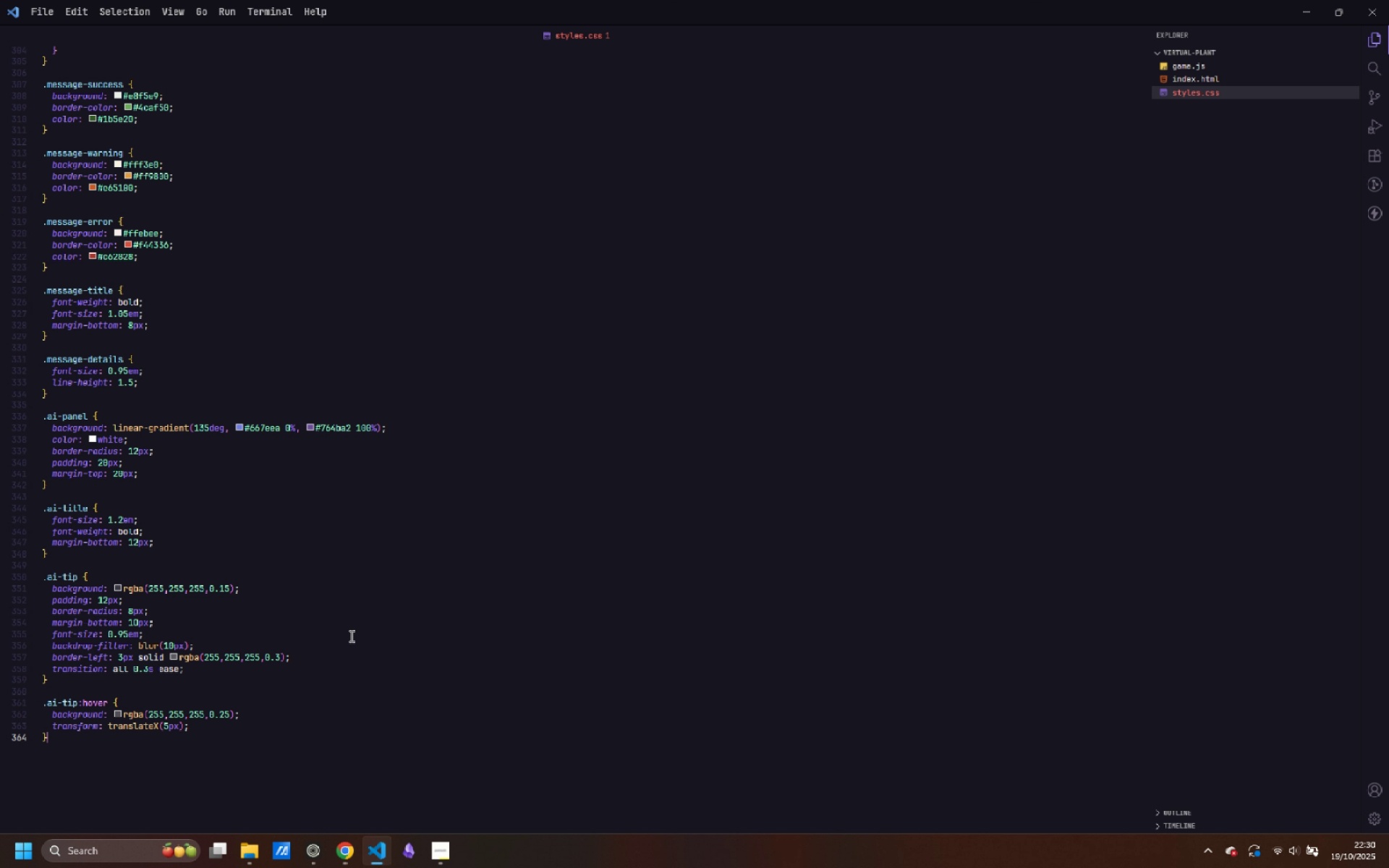 
key(Enter)
 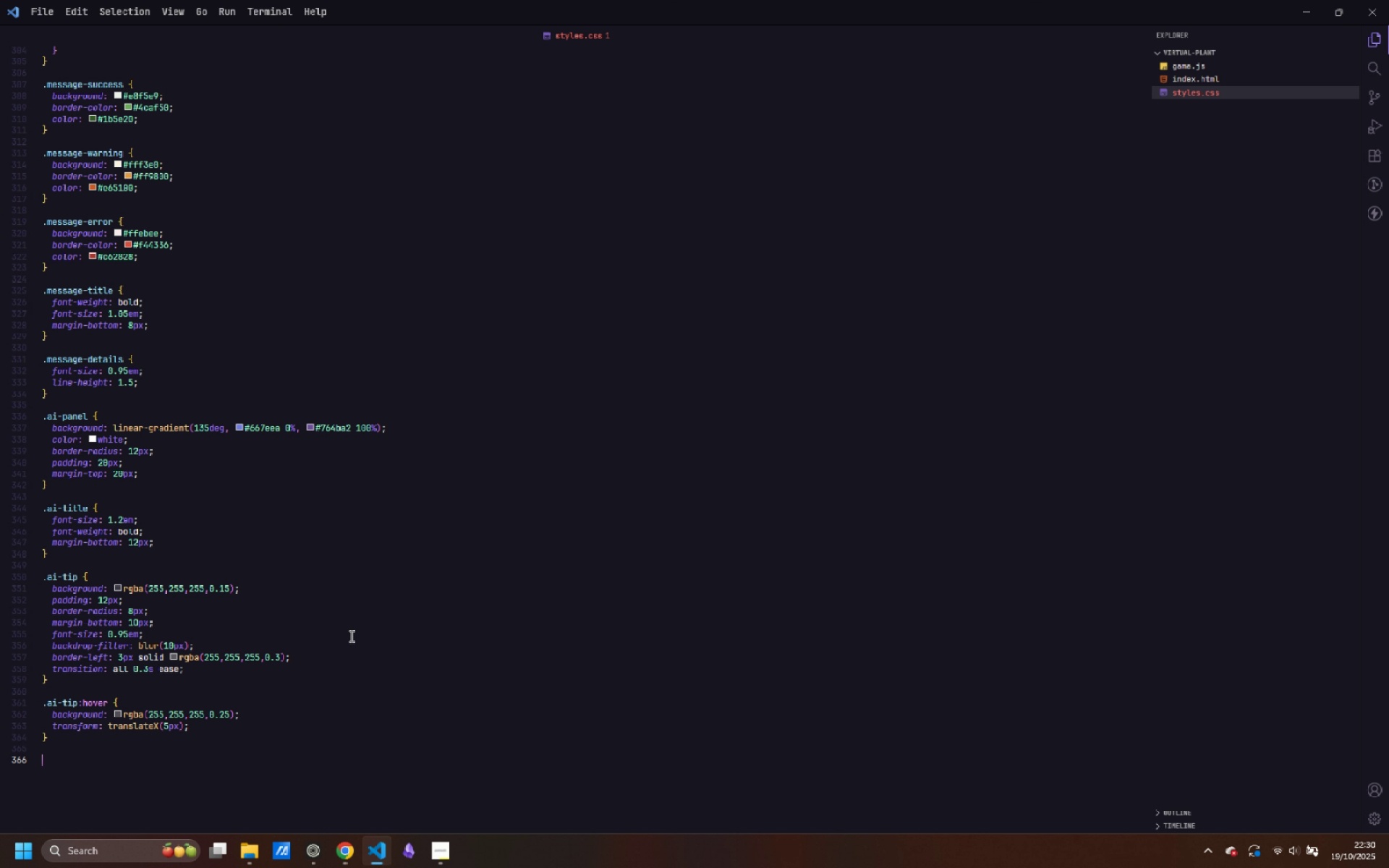 
key(Enter)
 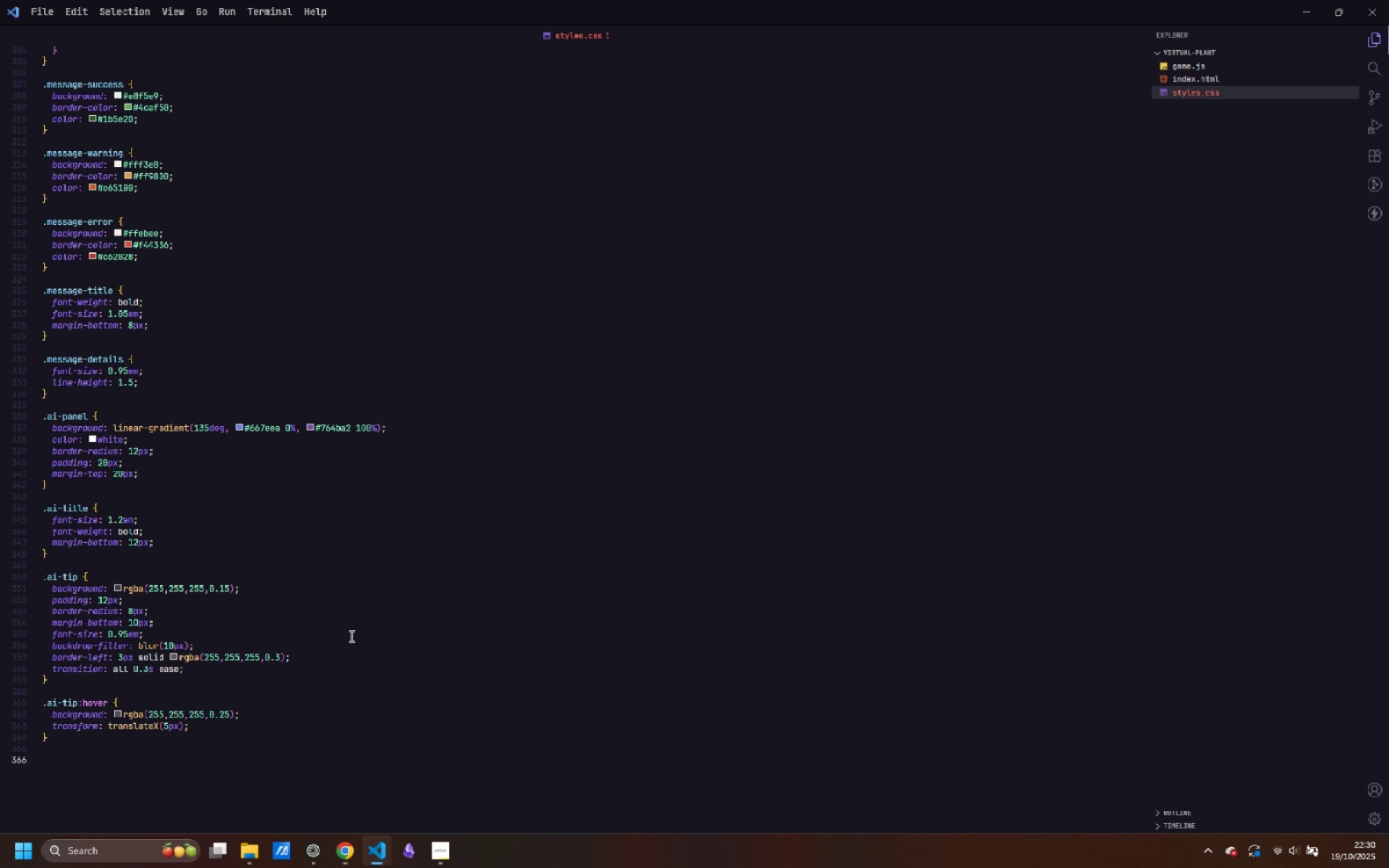 
type(.ai-tip:last-shild)
 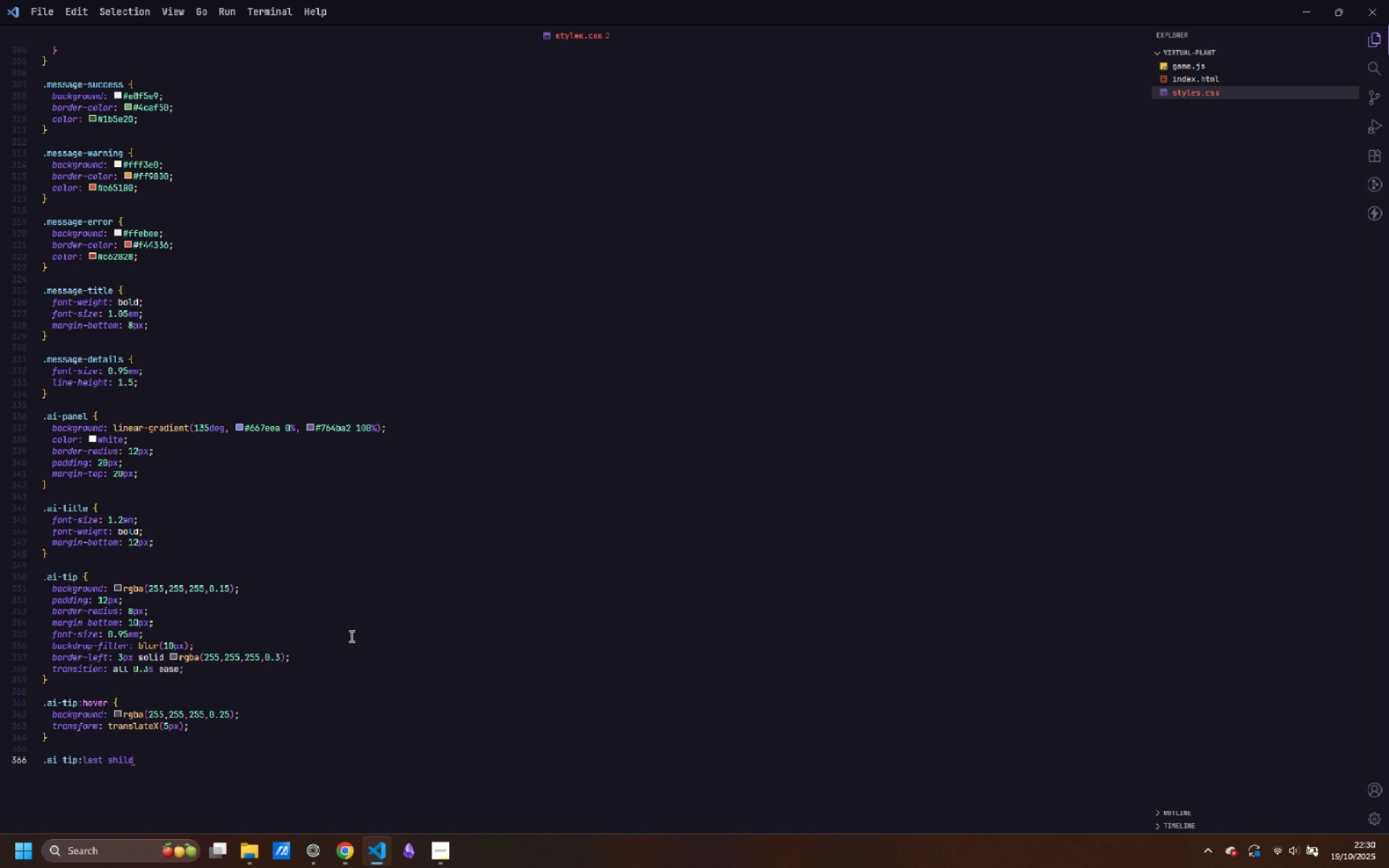 
key(Control+ArrowLeft)
 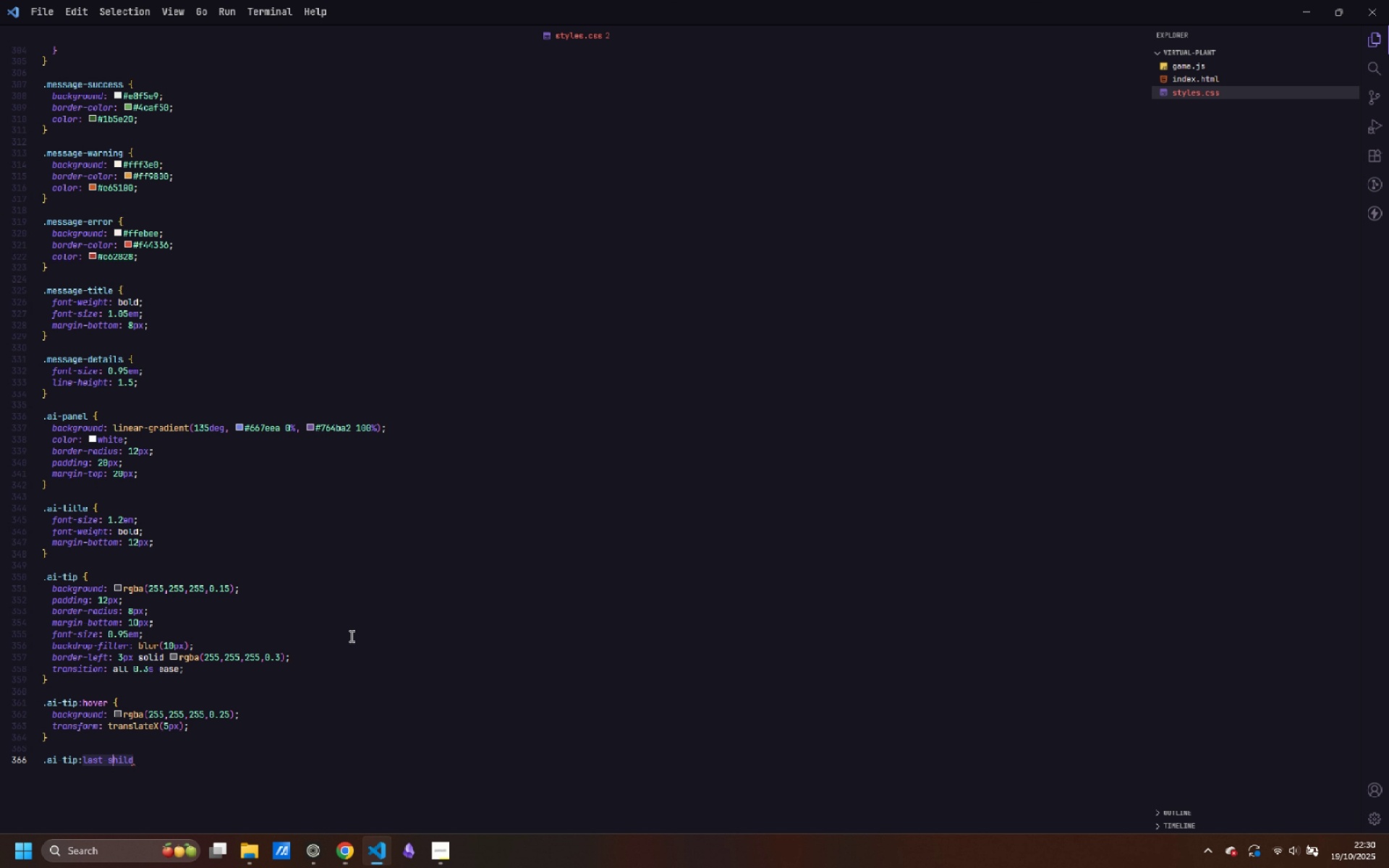 
key(ArrowRight)
 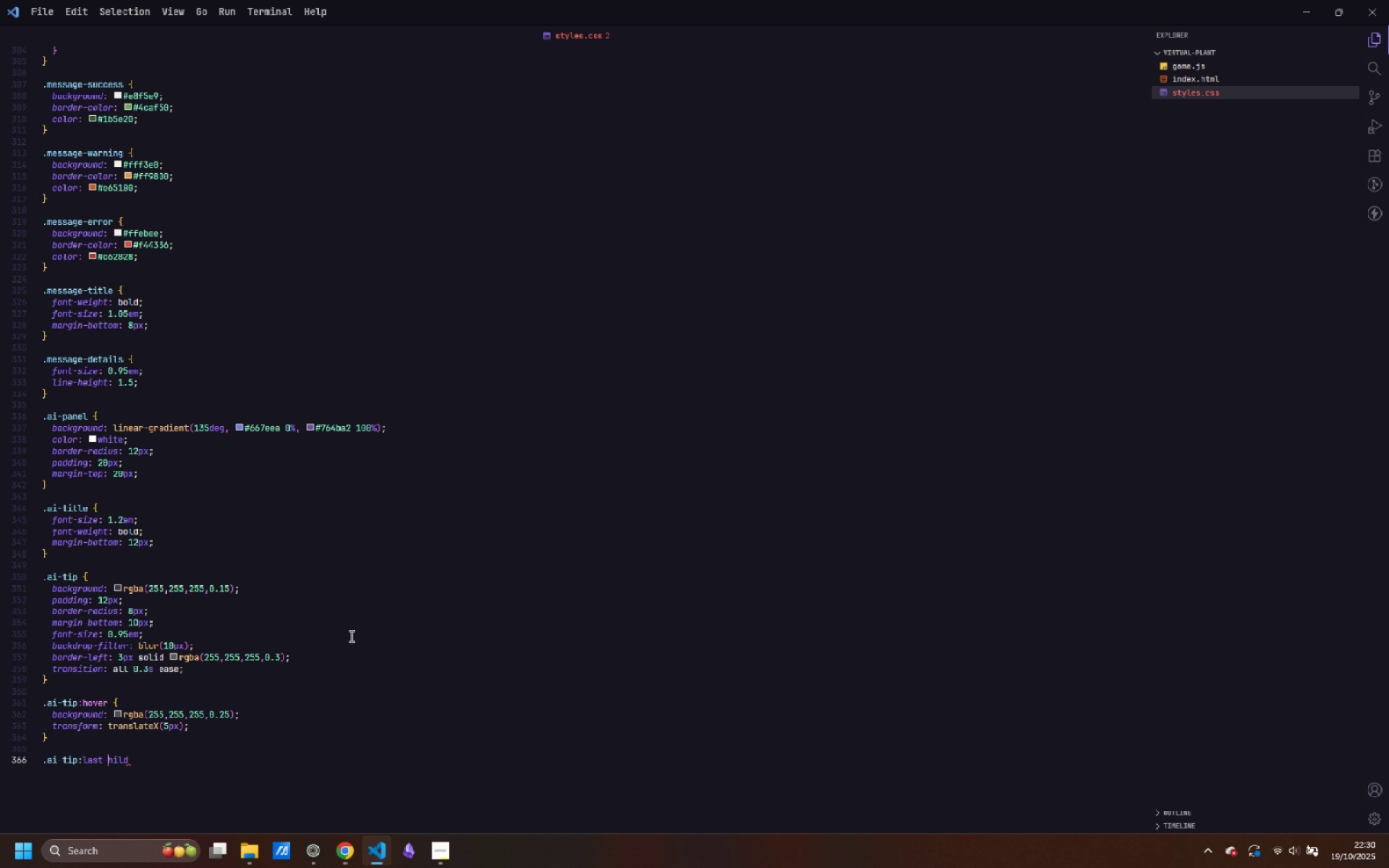 
key(Backspace)
 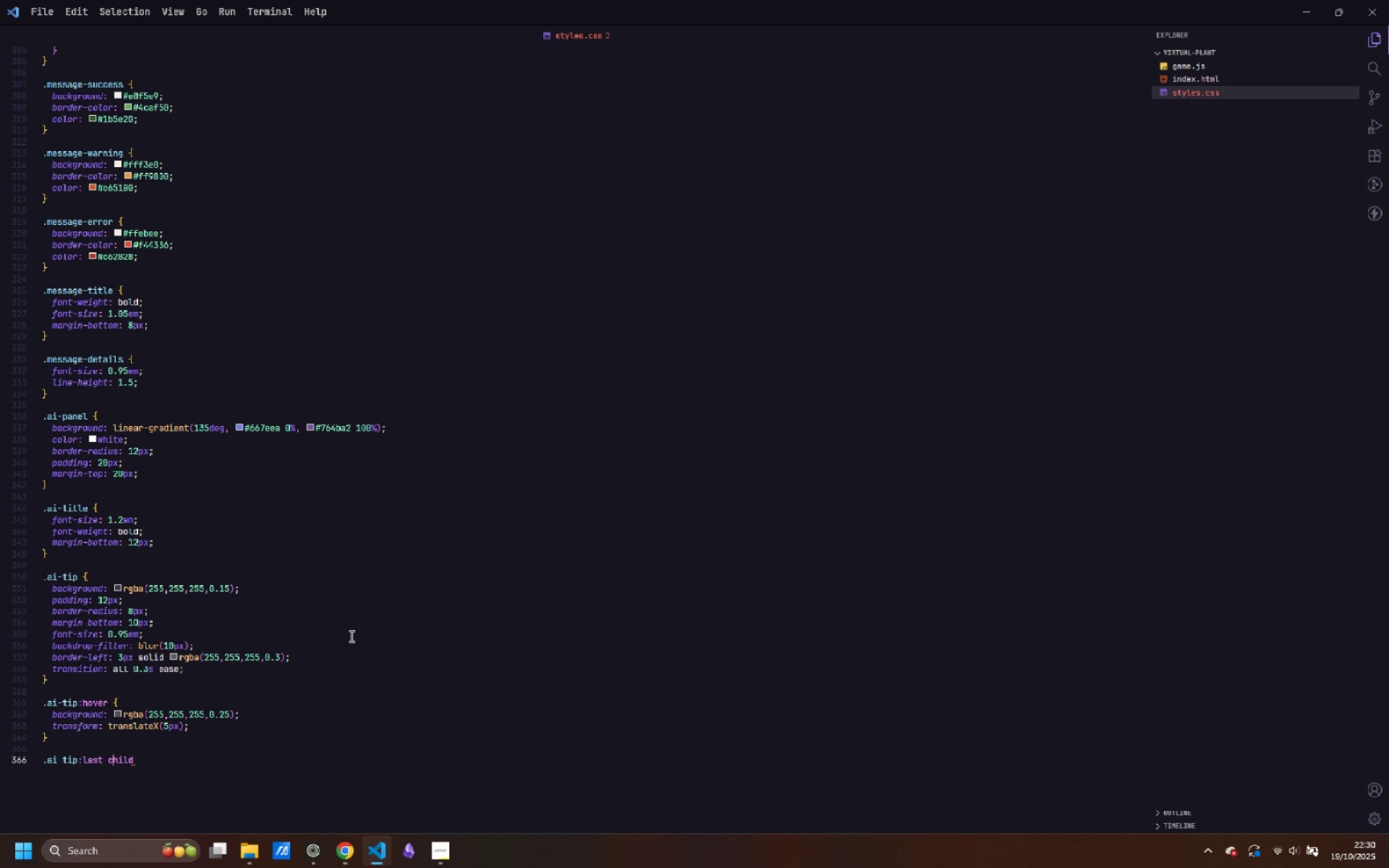 
key(C)
 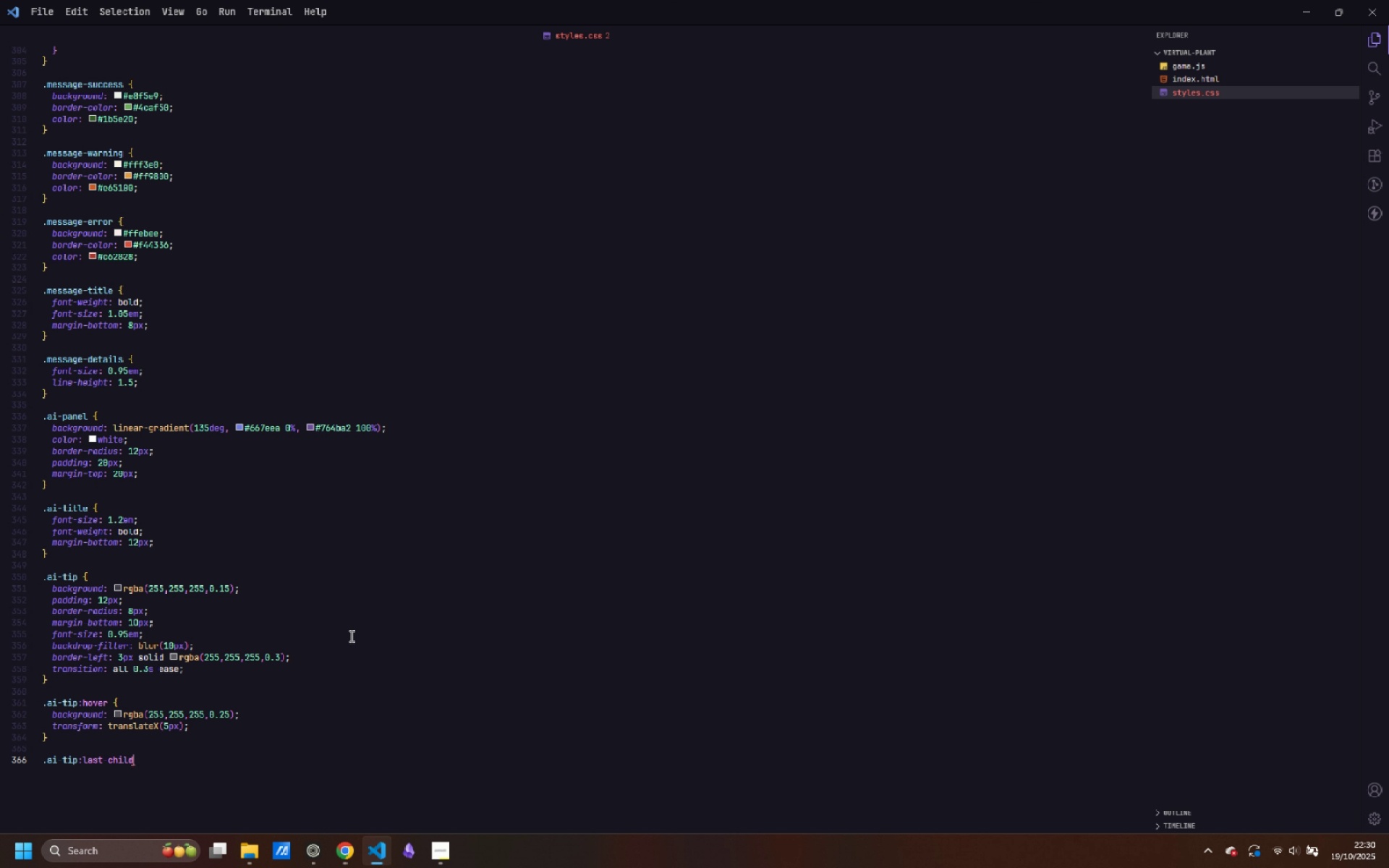 
key(Control+ArrowRight)
 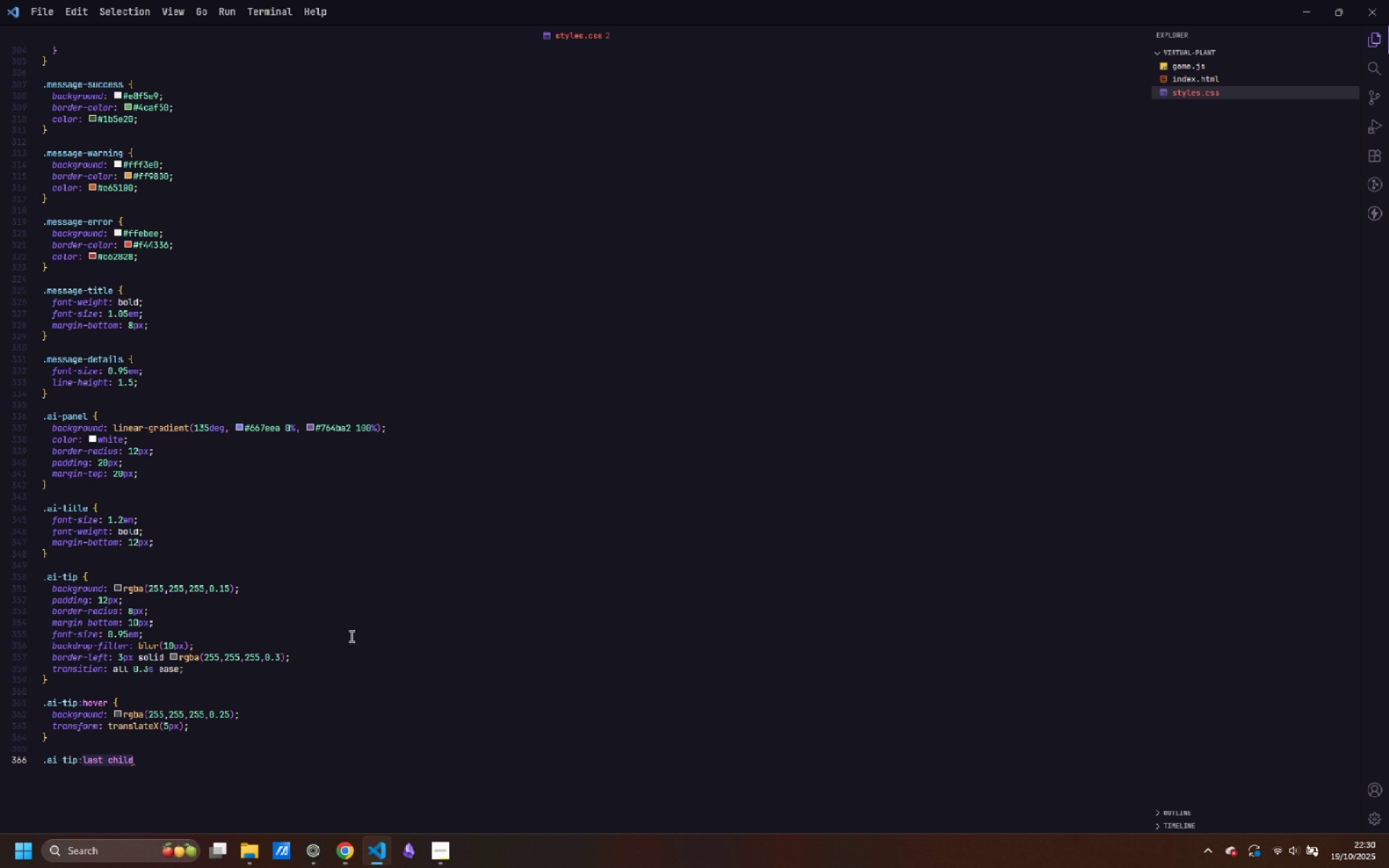 
key(Control+Space)
 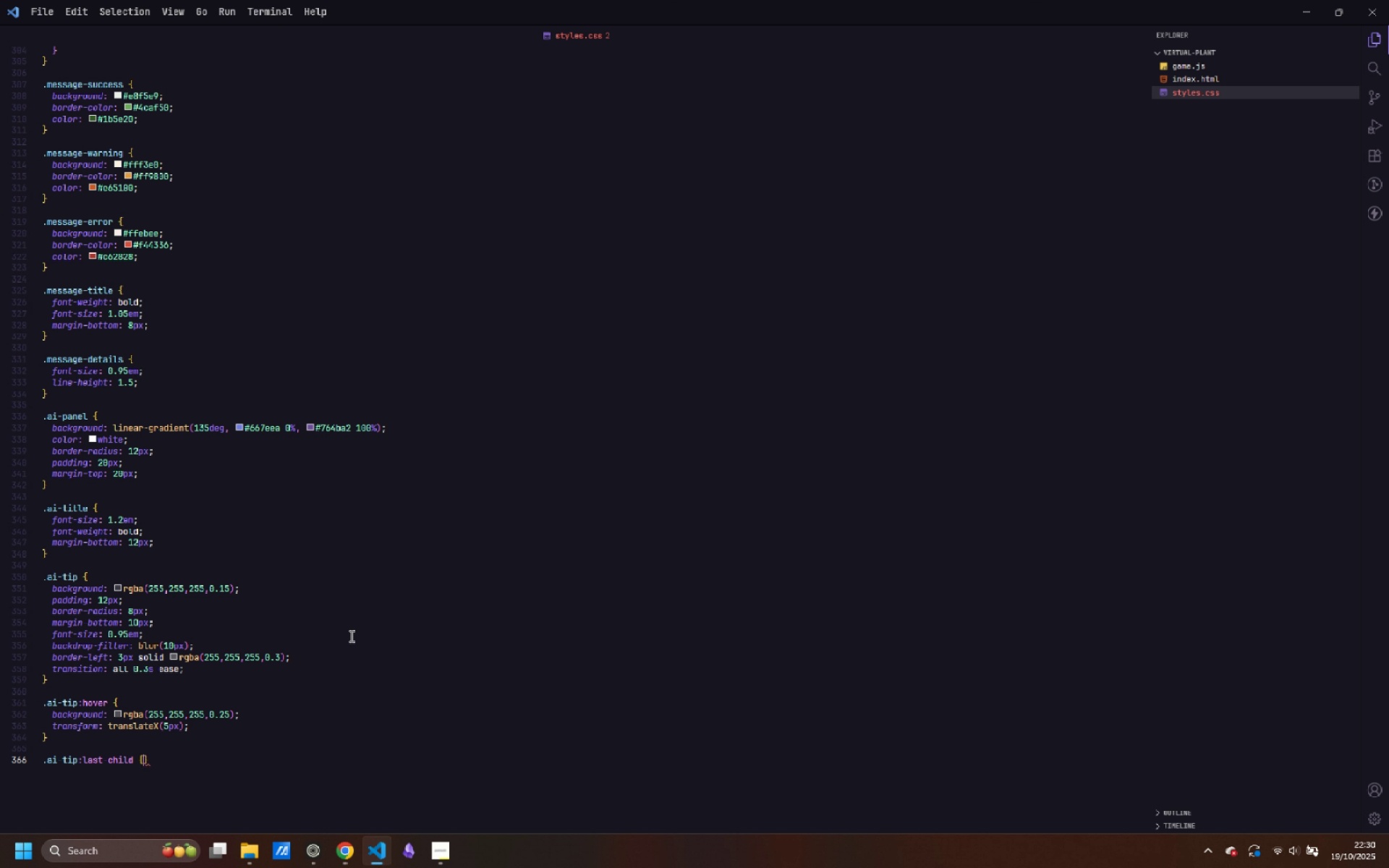 
key(Control+Shift+ShiftLeft)
 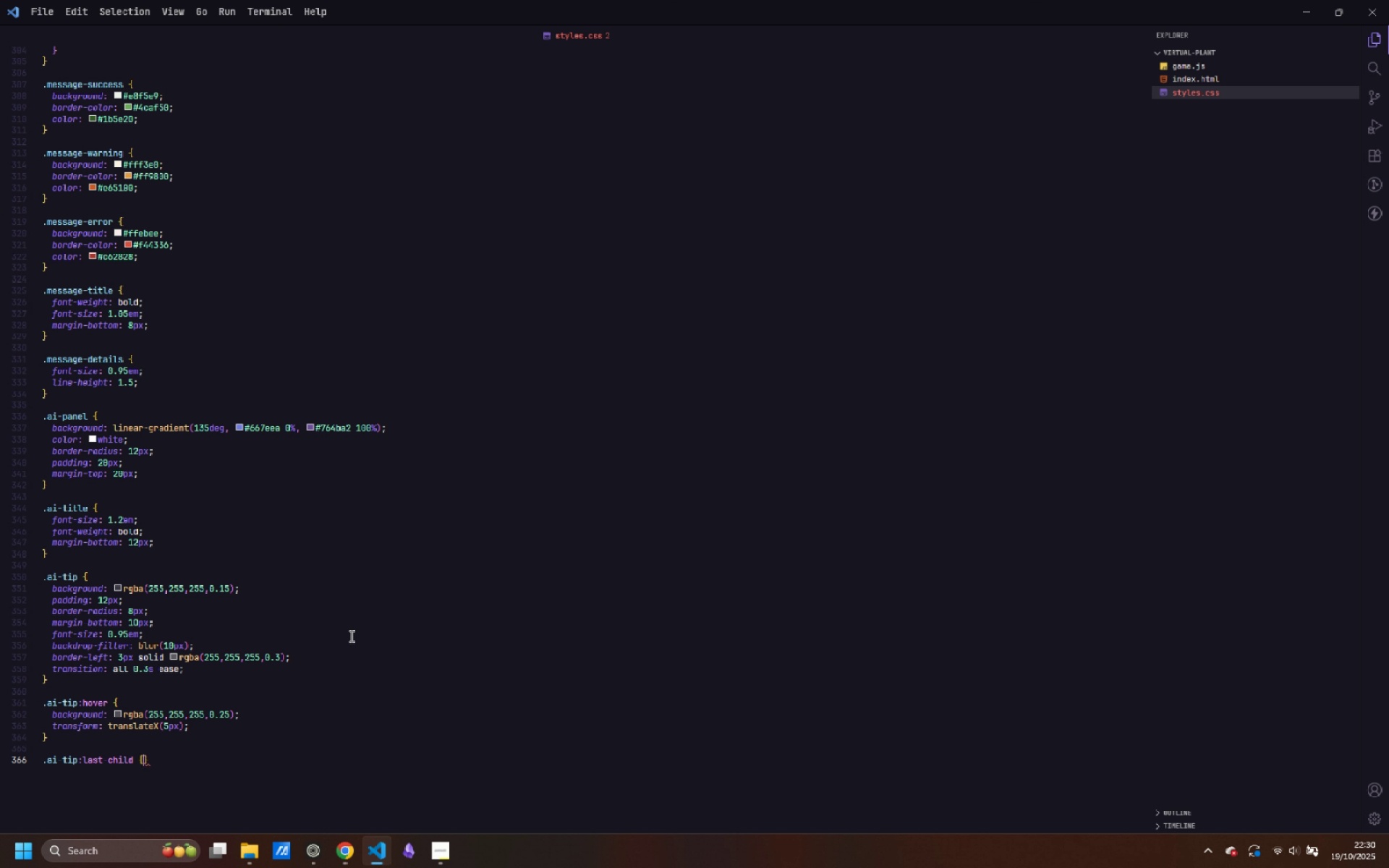 
key(Control+Shift+BracketLeft)
 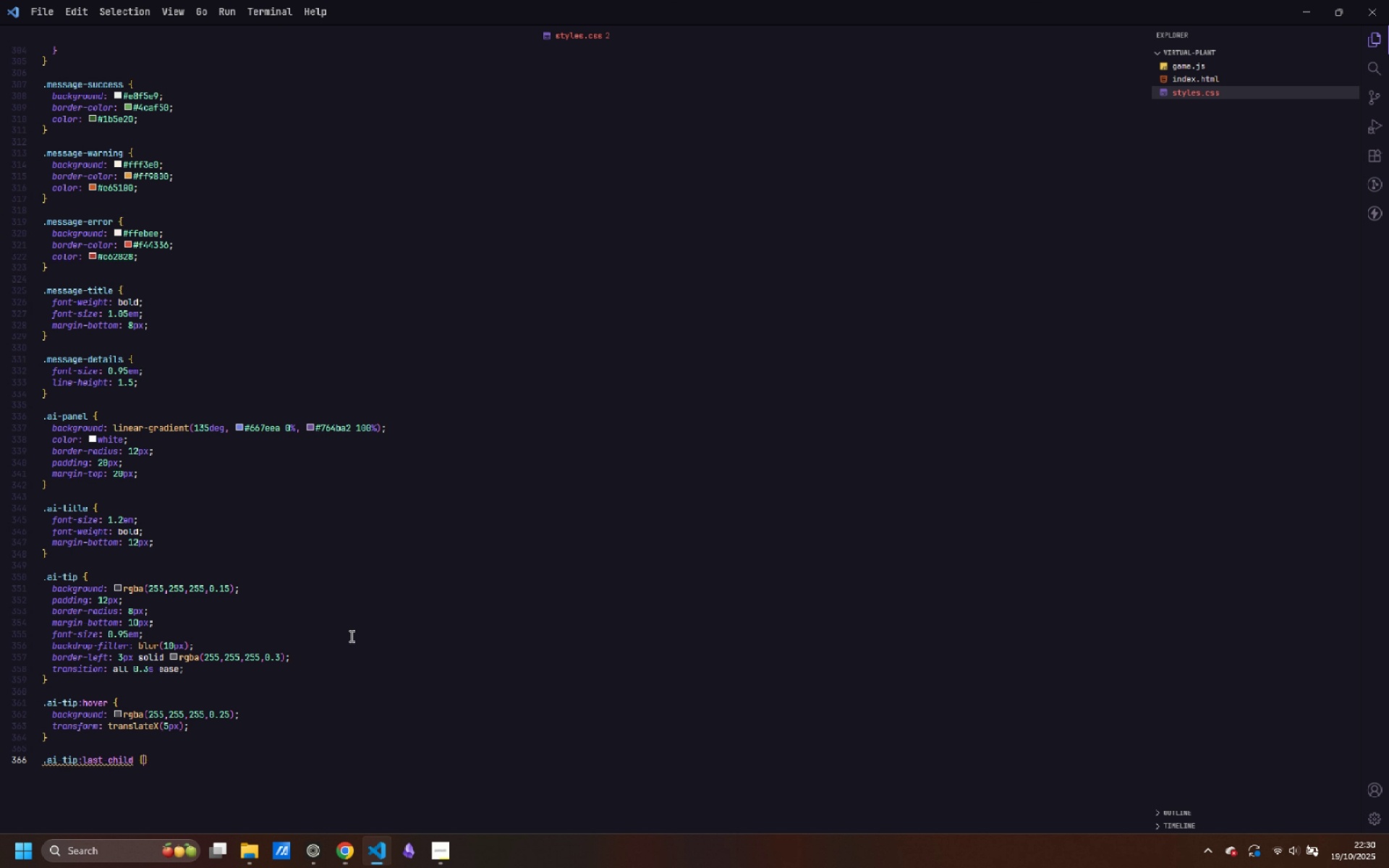 
key(Control+Enter)
 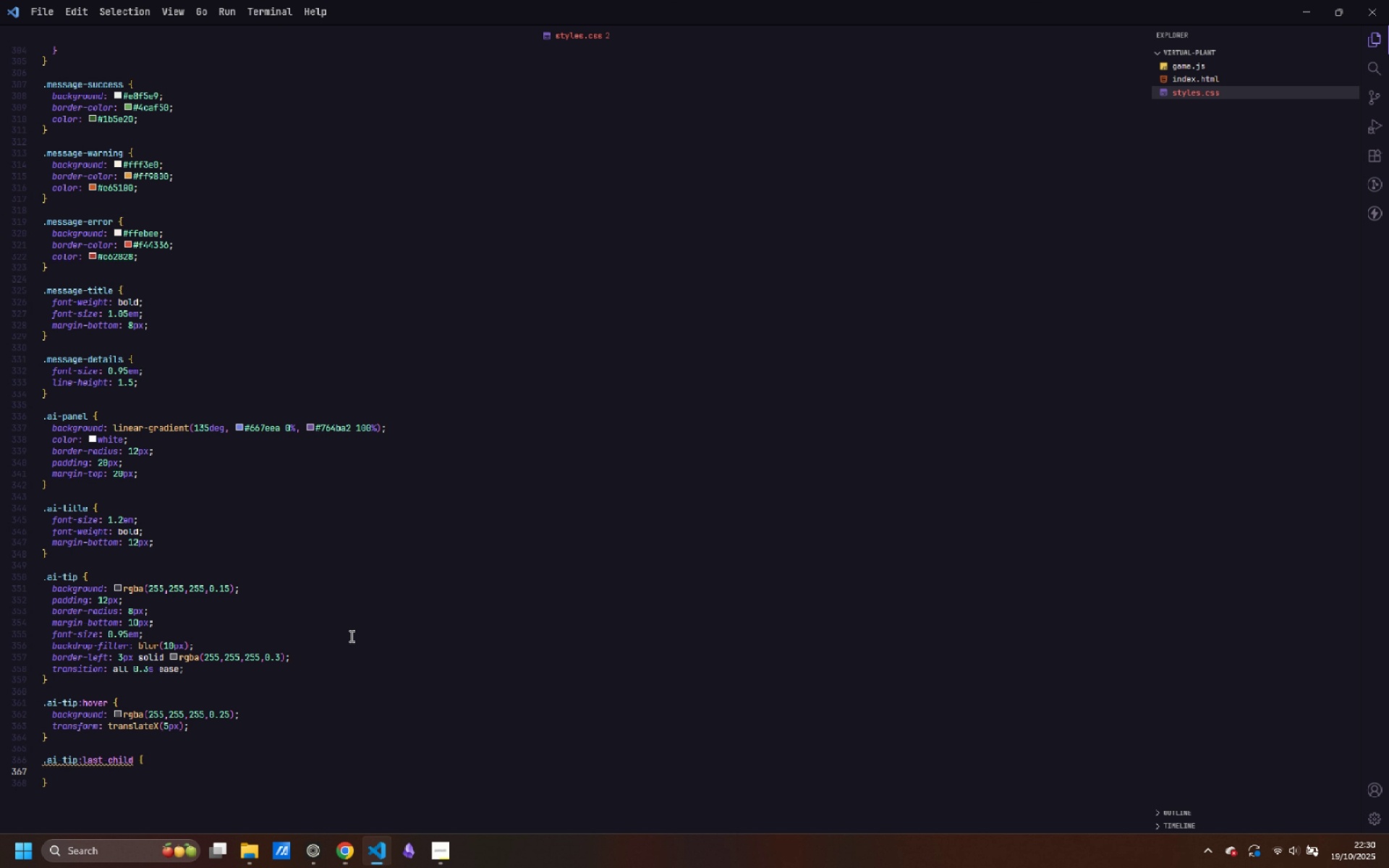 
type(margin:)
key(Backspace)
type(-bottom; 0;)
 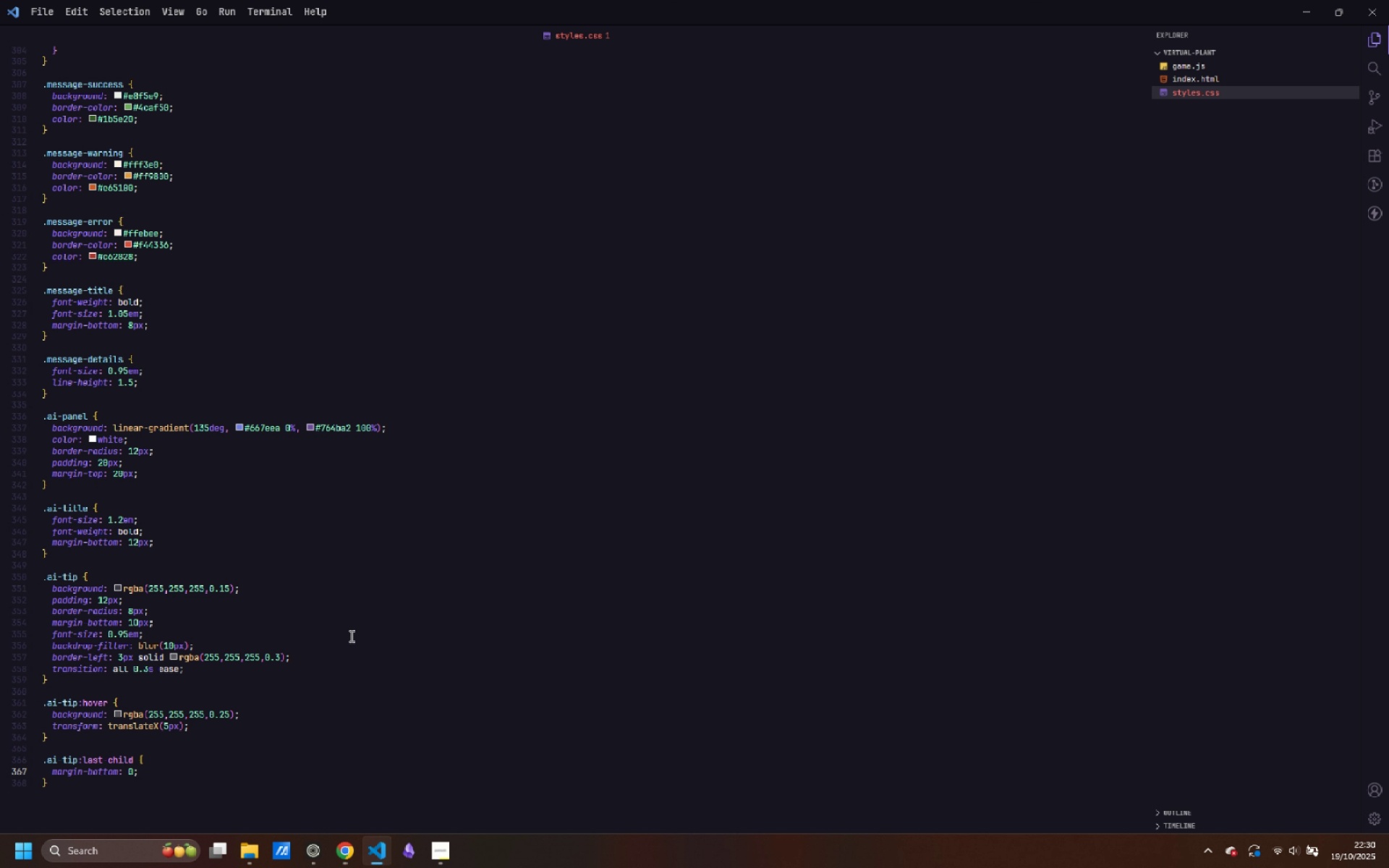 
key(ArrowDown)
 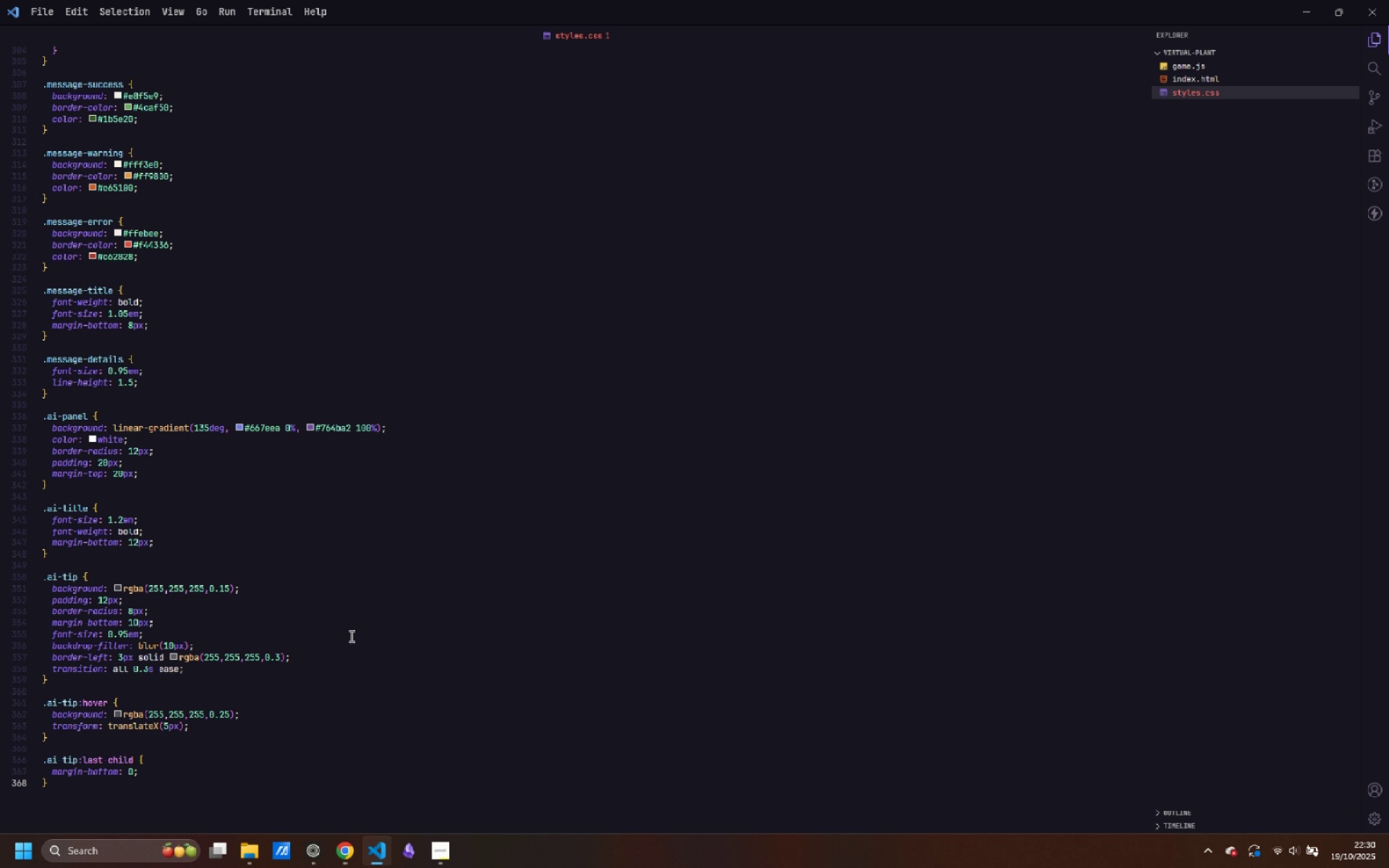 
key(Enter)
 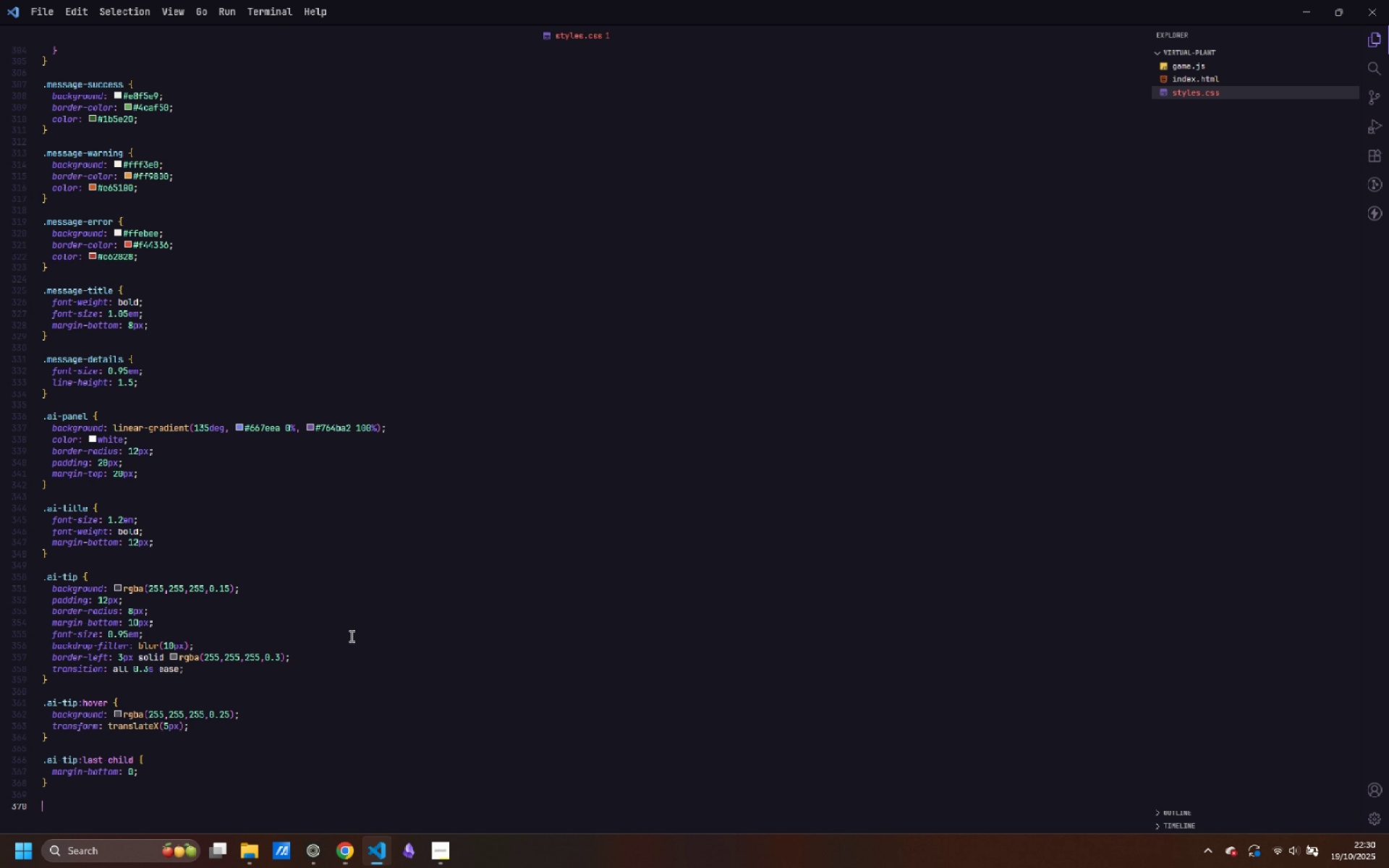 
key(Enter)
 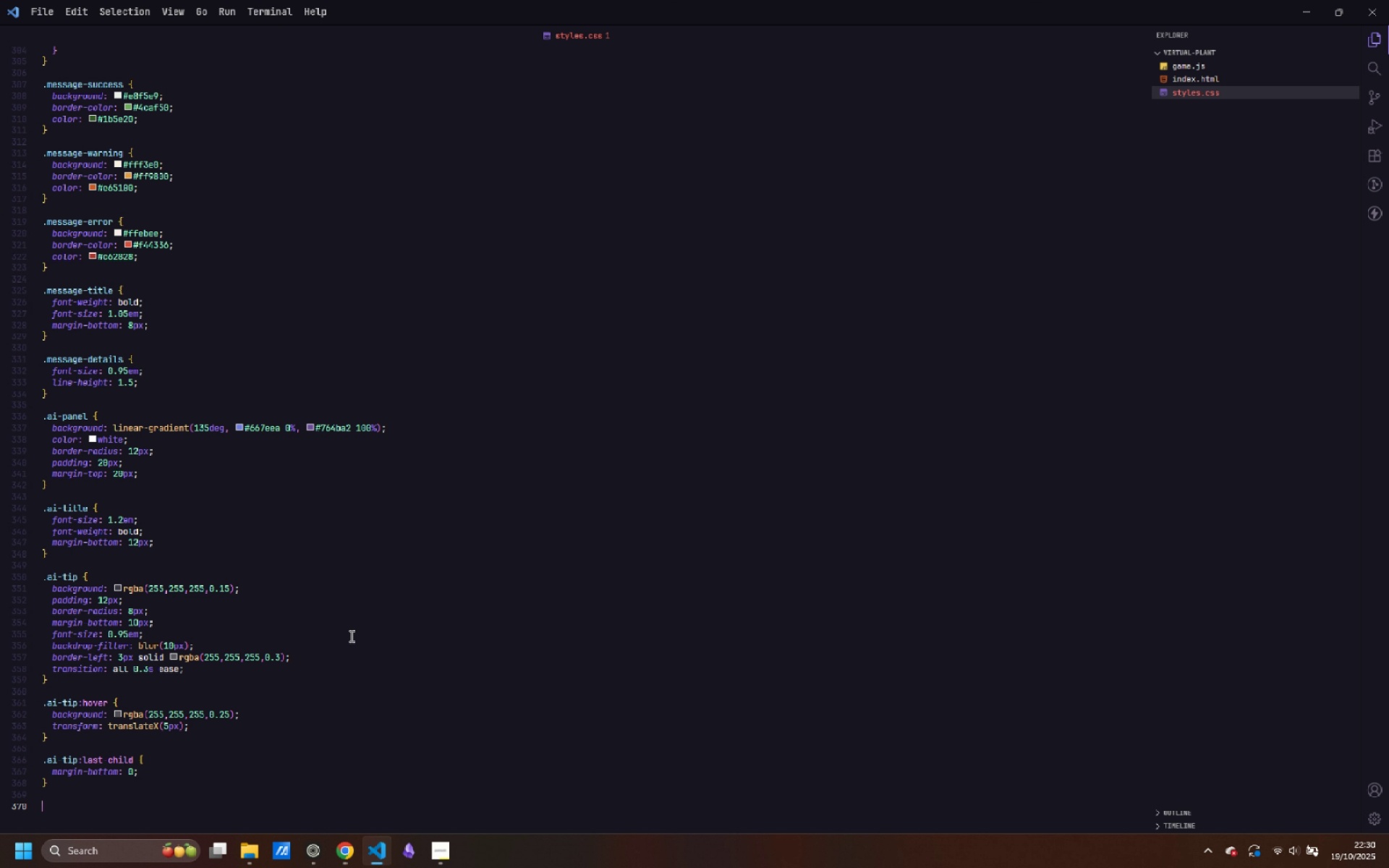 
type(.ai)
 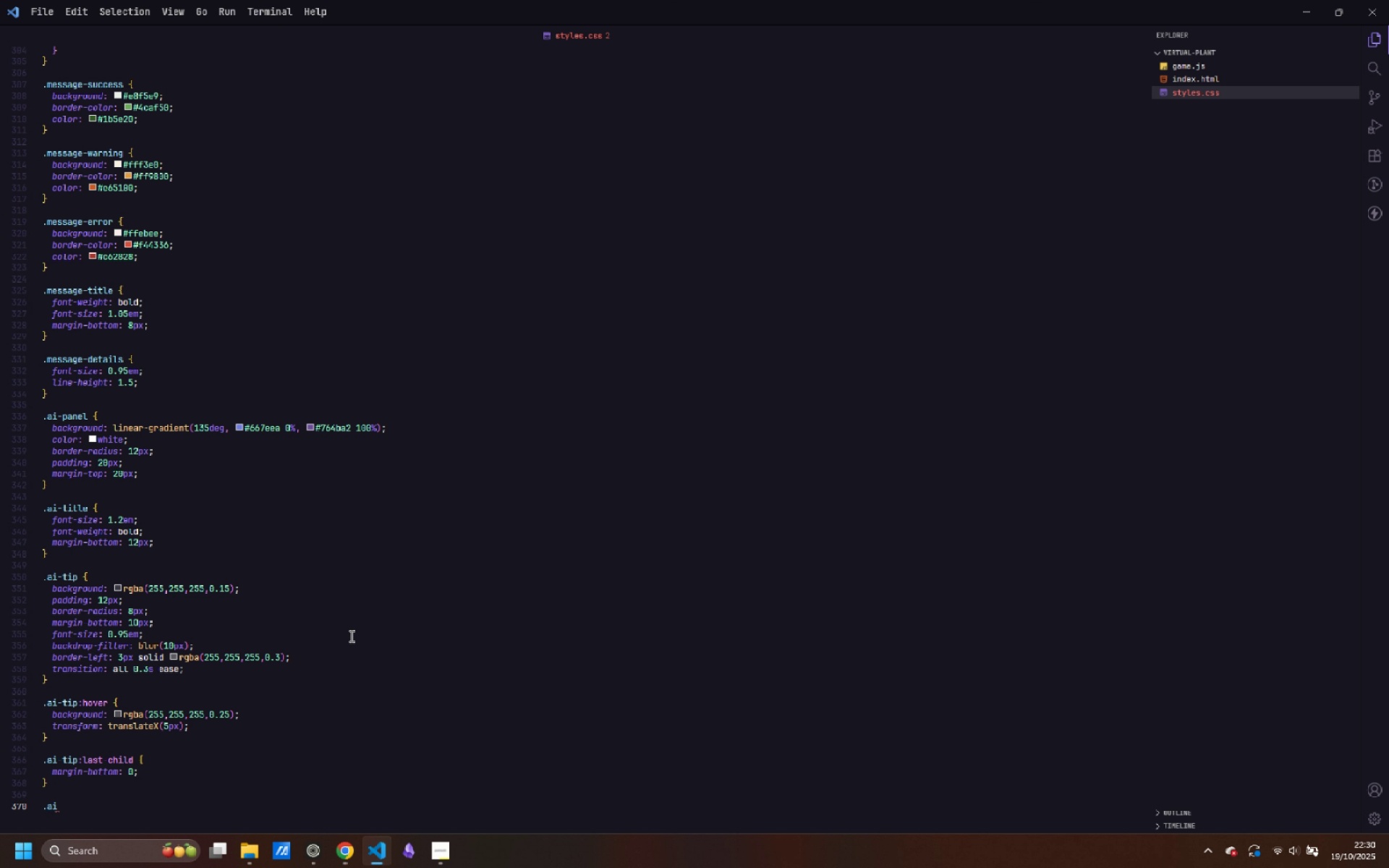 
type(-tip-header {)
 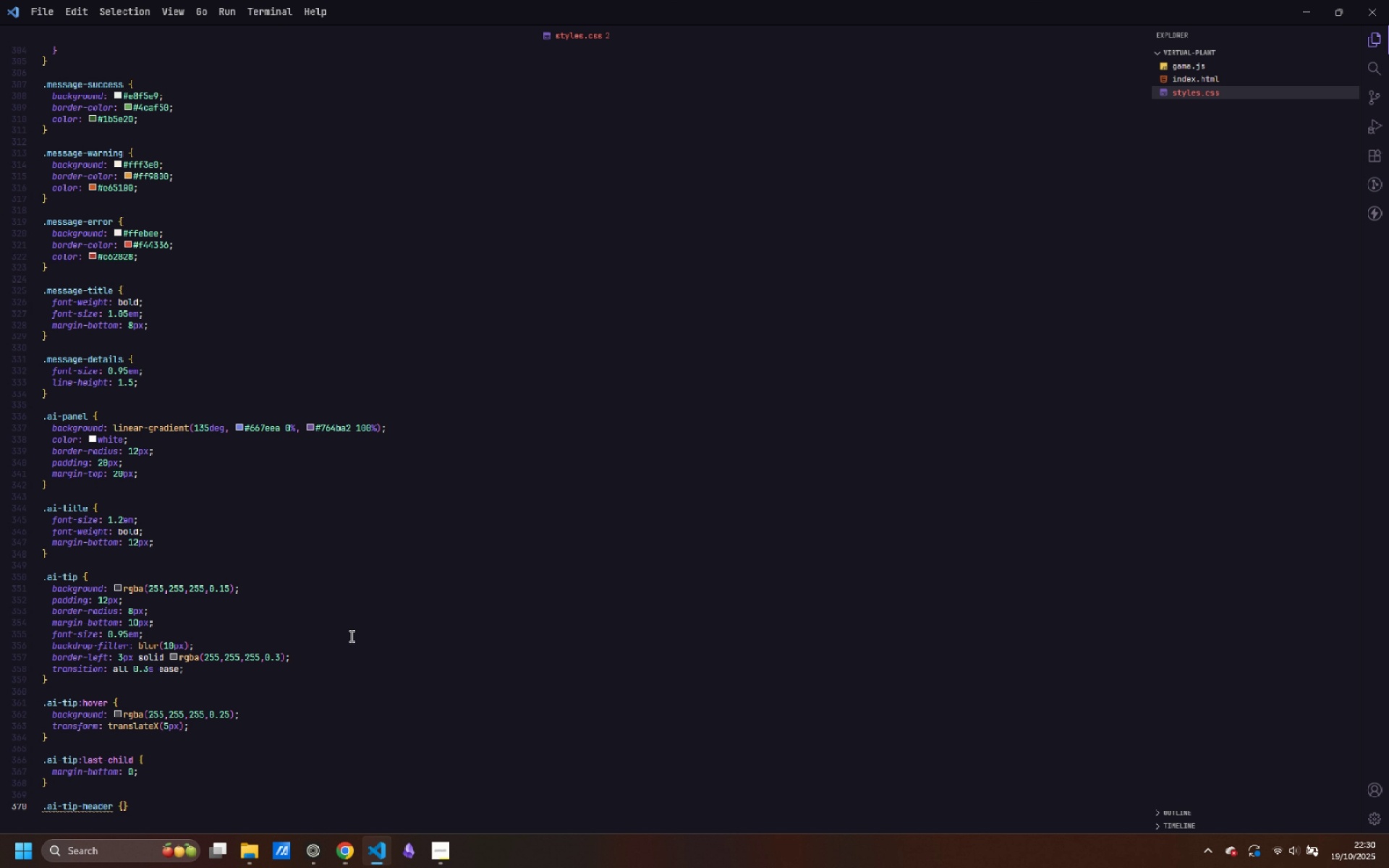 
key(Enter)
 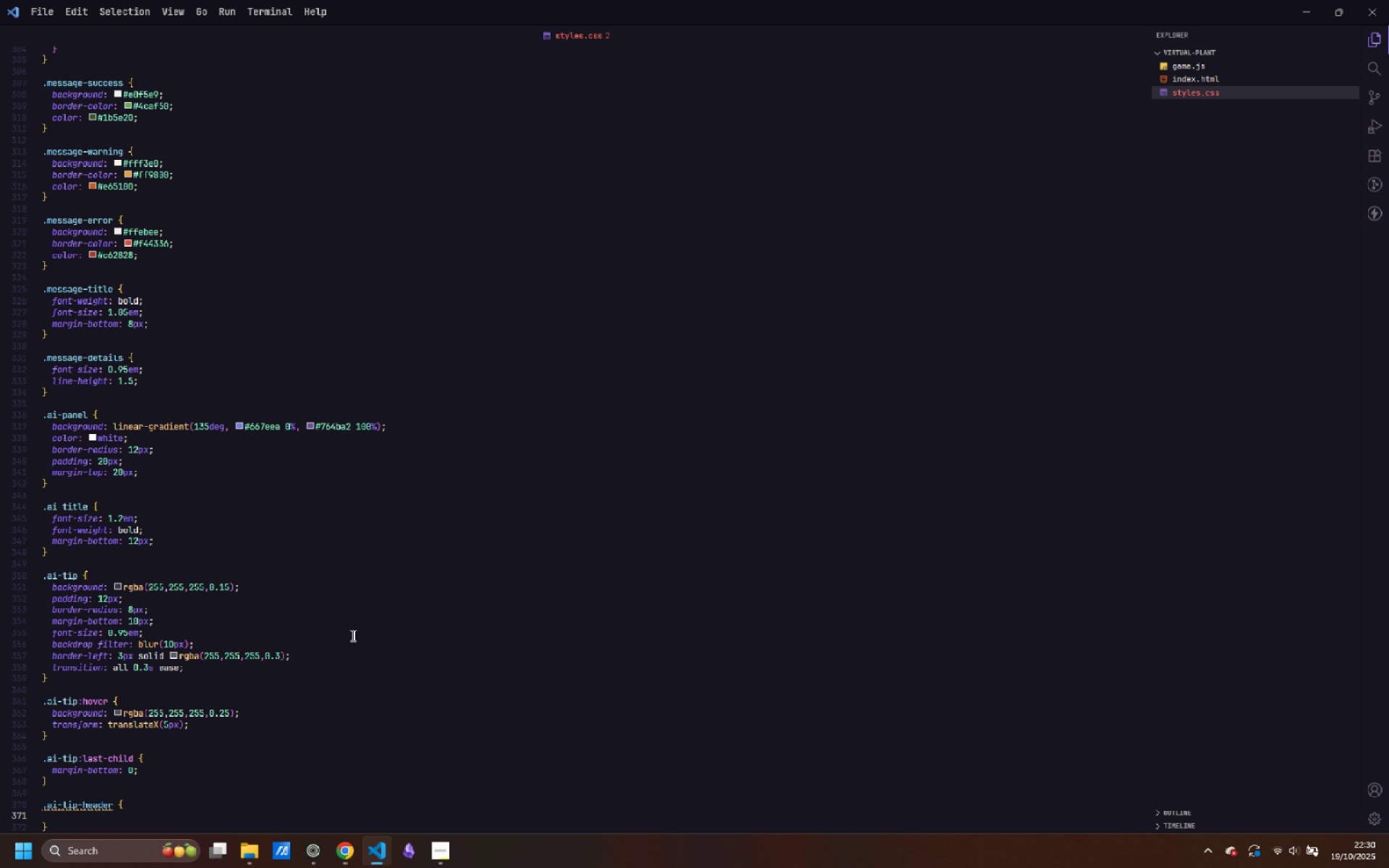 
scroll: coordinate [331, 536], scroll_direction: down, amount: 5.0
 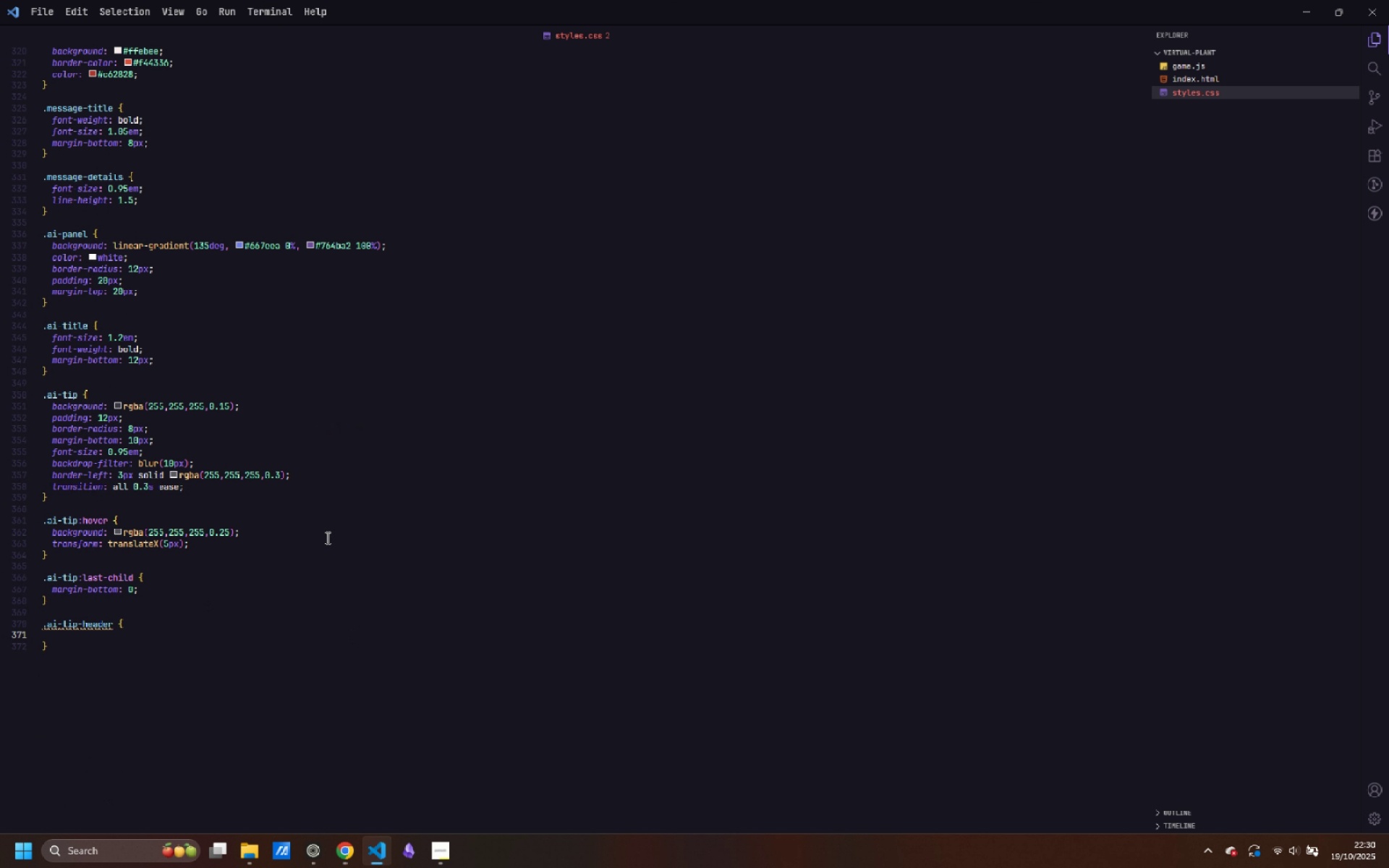 
type(display: flex; )
 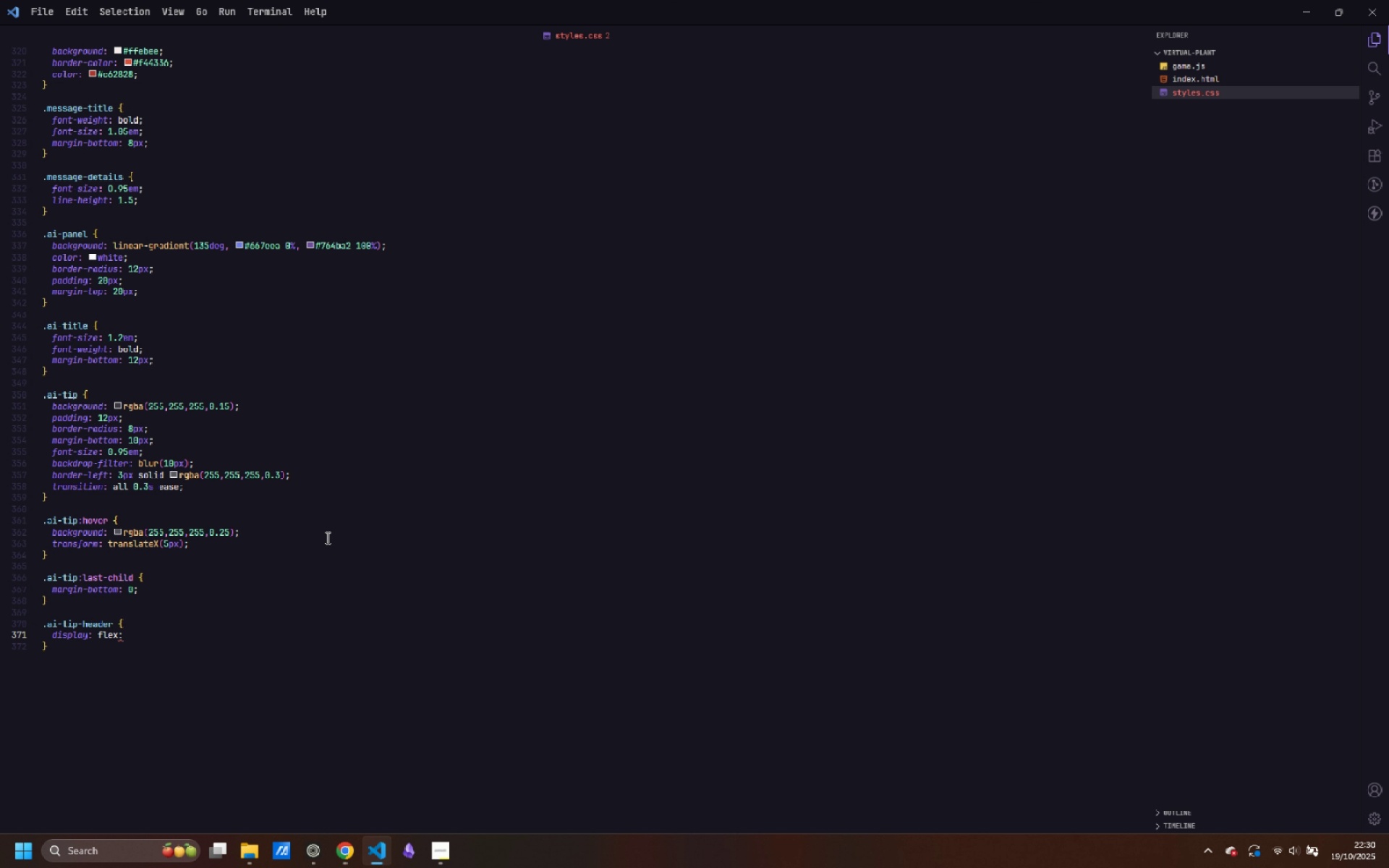 
key(Backspace)
 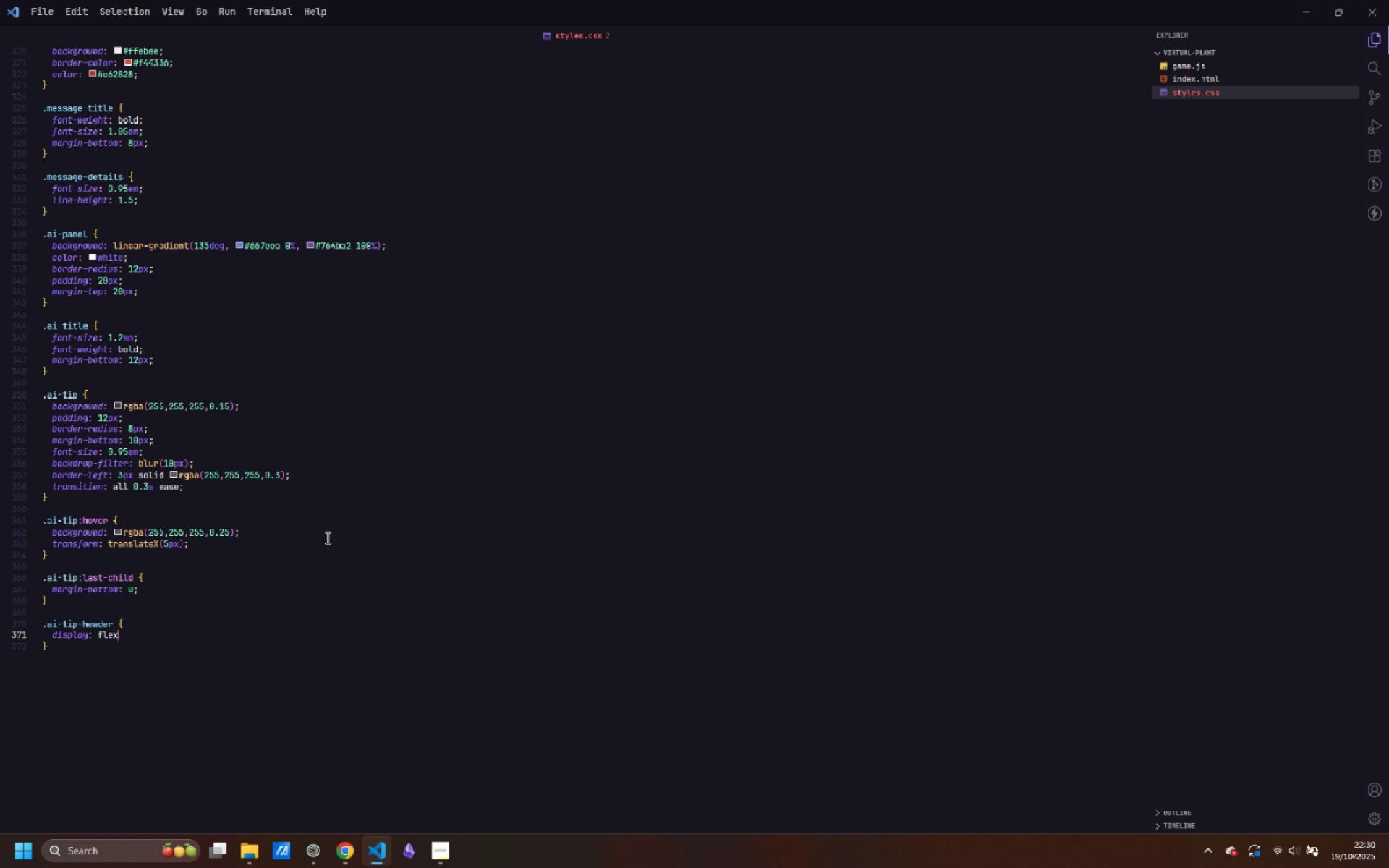 
key(Backspace)
 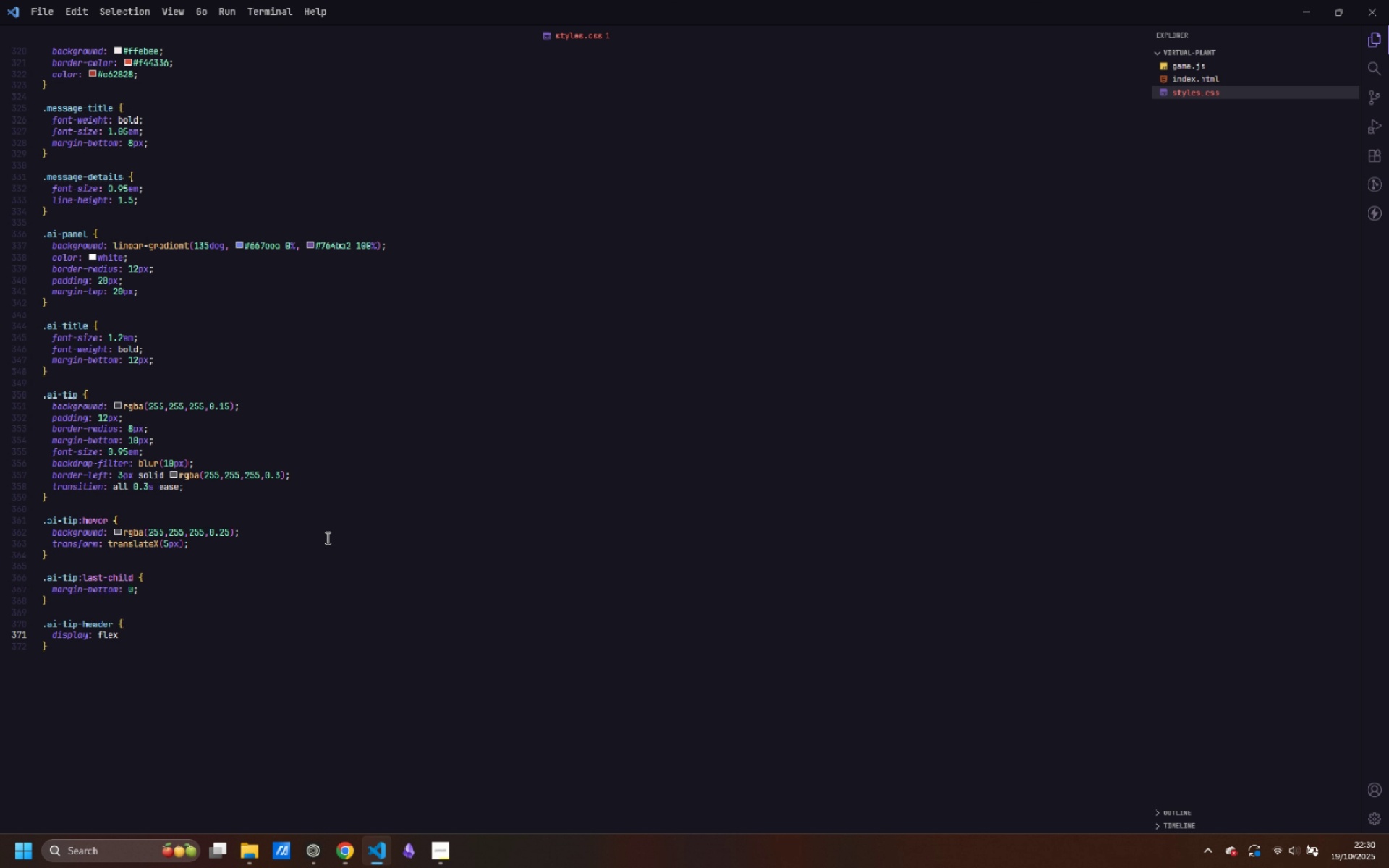 
key(Semicolon)
 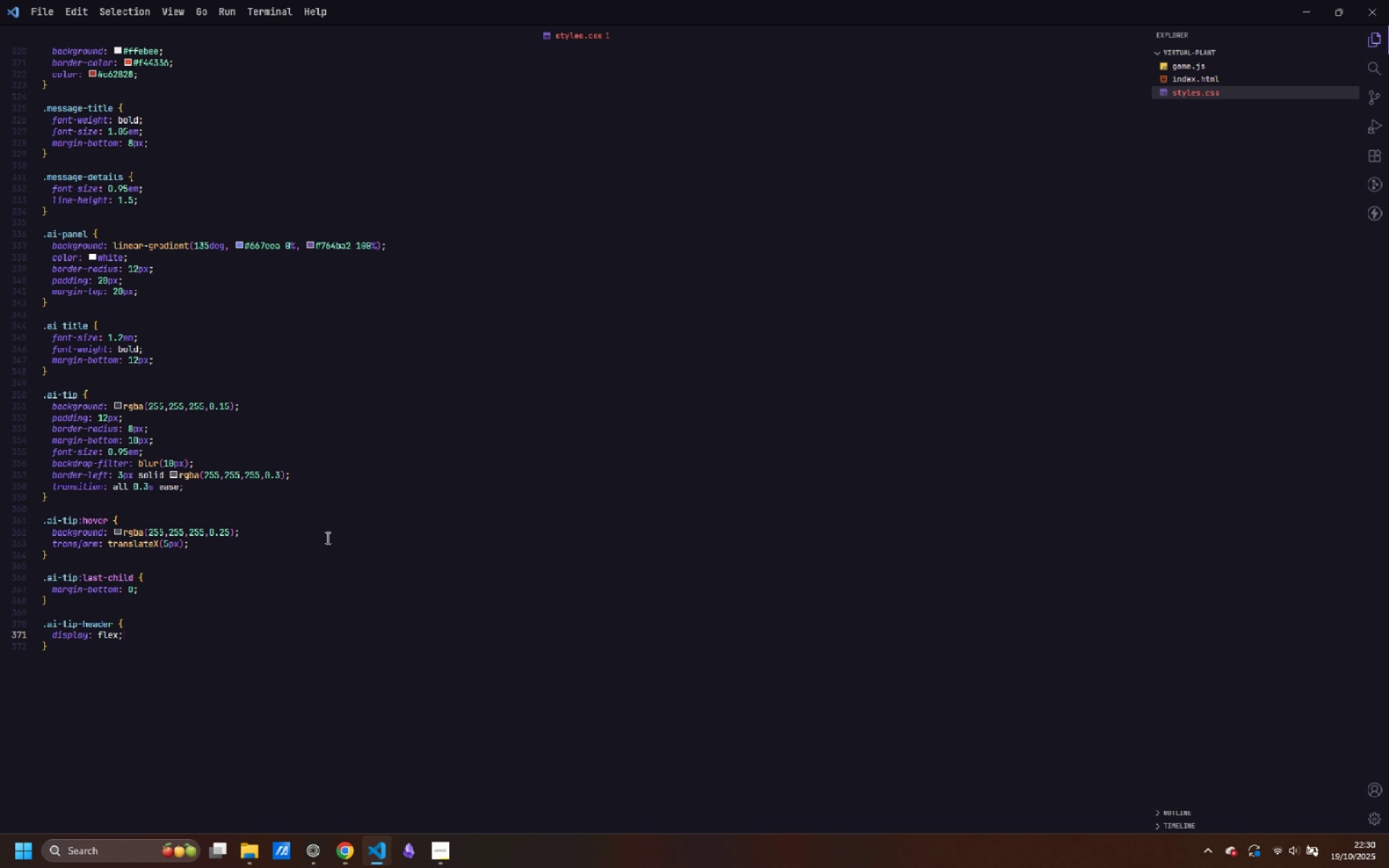 
key(Enter)
 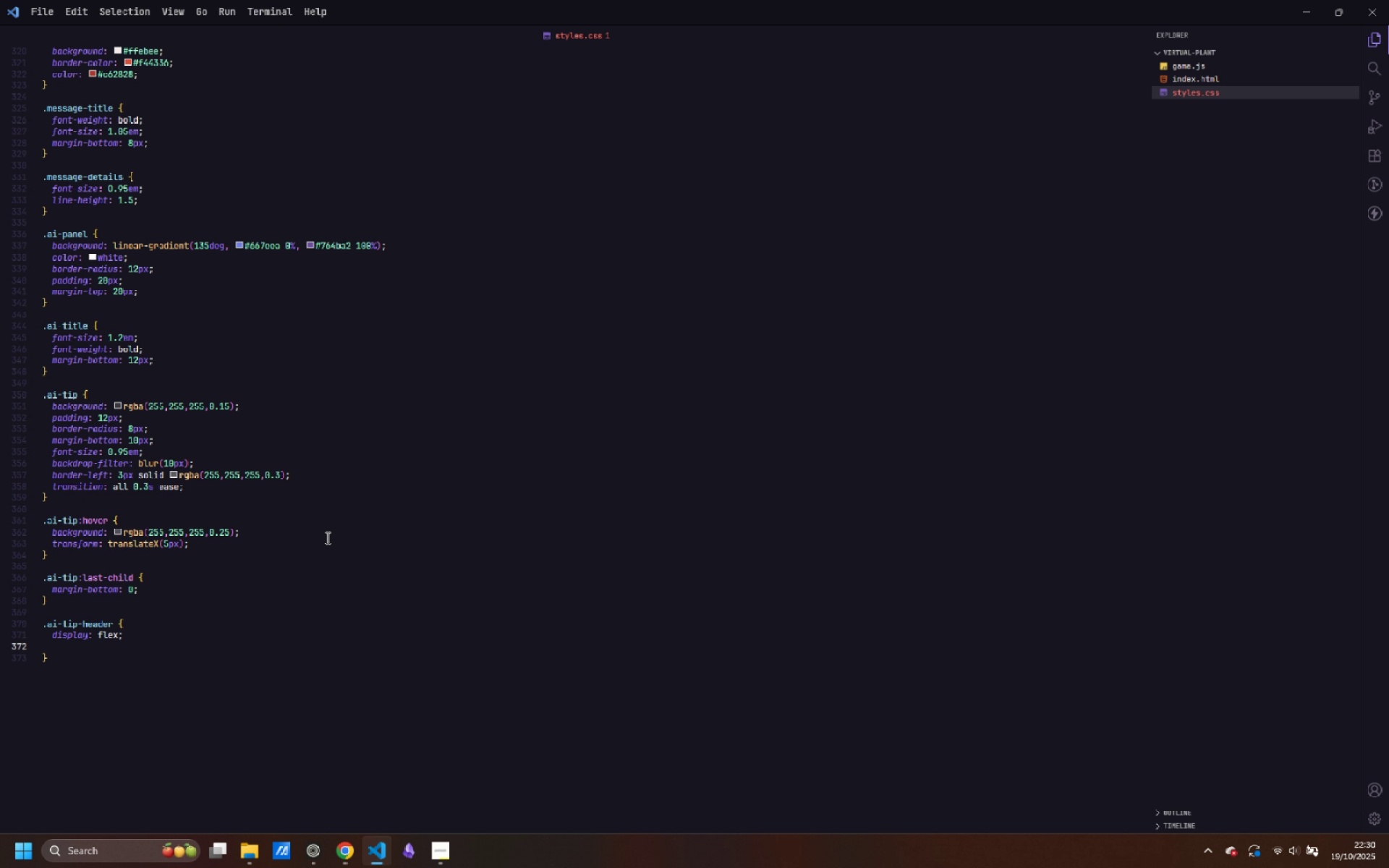 
type(aligh)
key(Backspace)
type(m)
key(Backspace)
type(n-items: center;)
 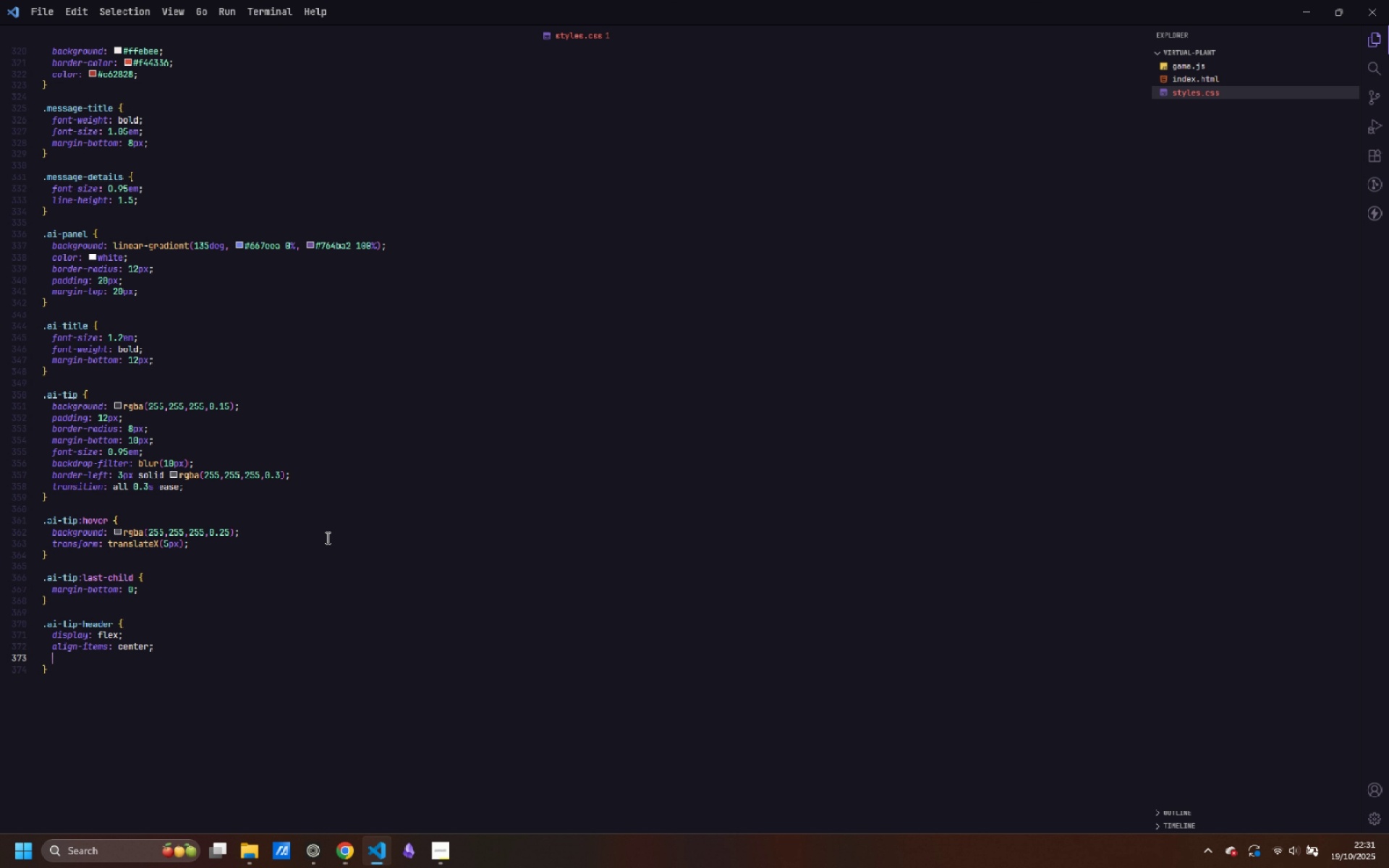 
key(Enter)
 